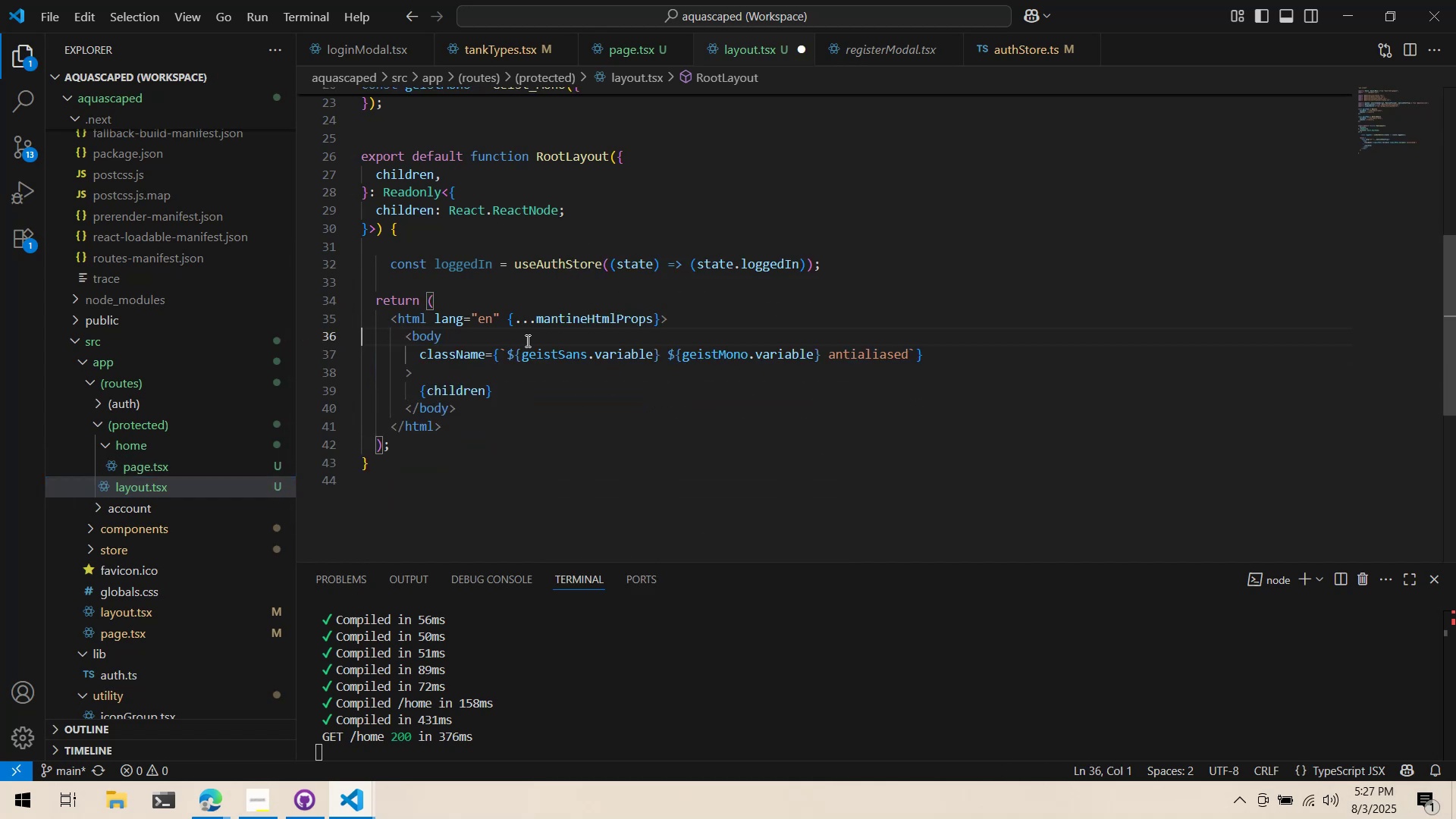 
key(Control+S)
 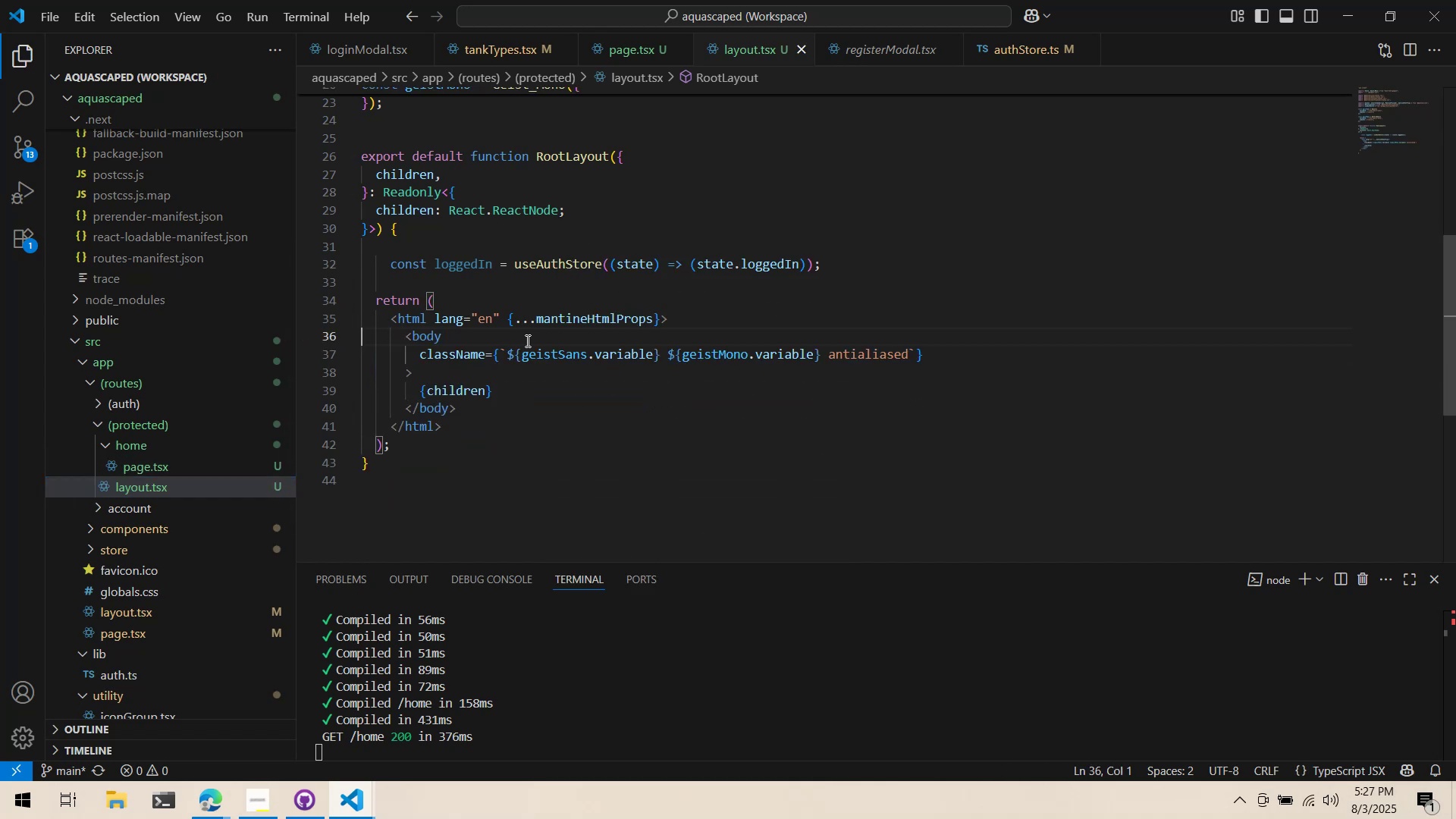 
key(Alt+AltLeft)
 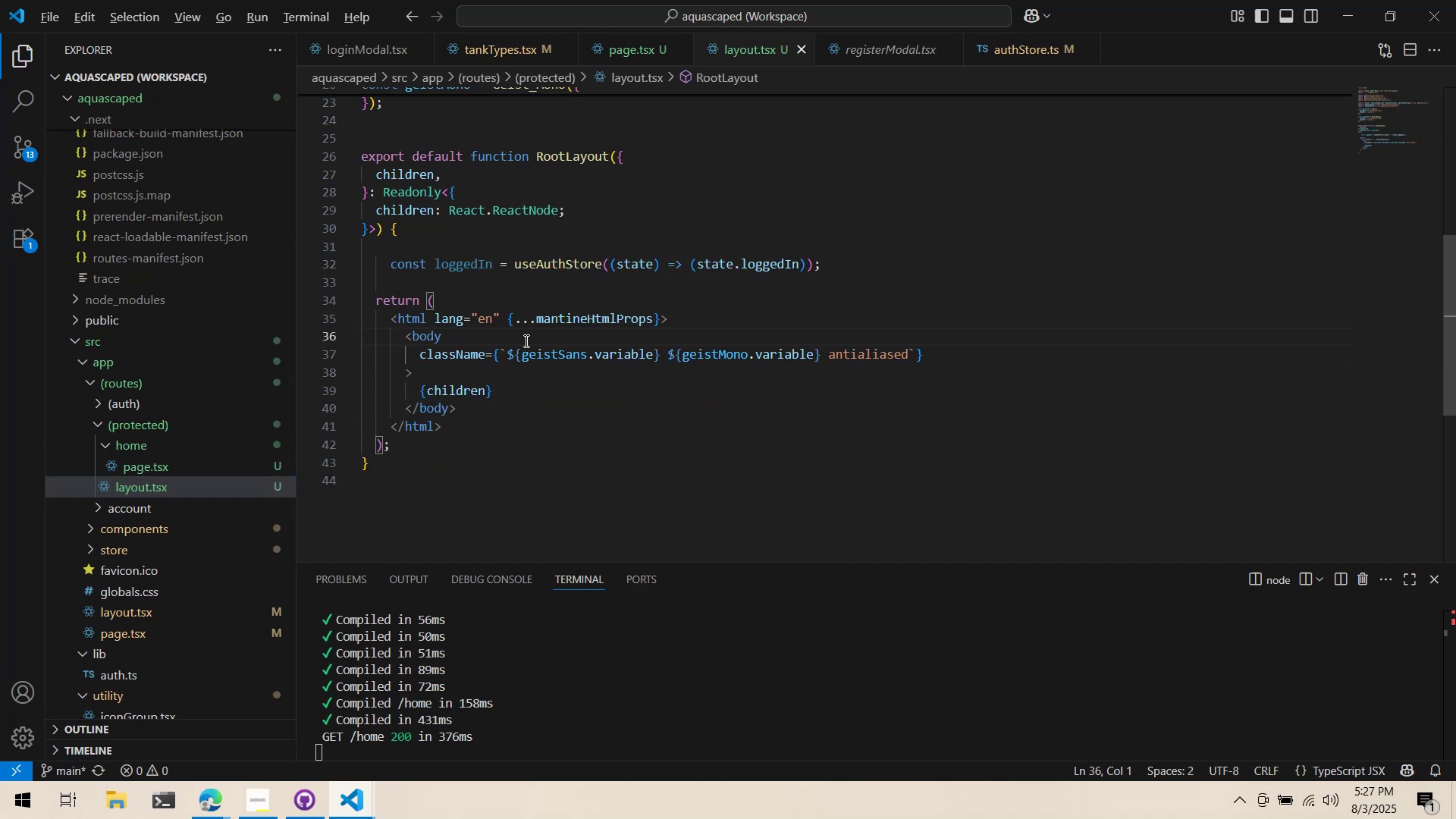 
key(Alt+Tab)
 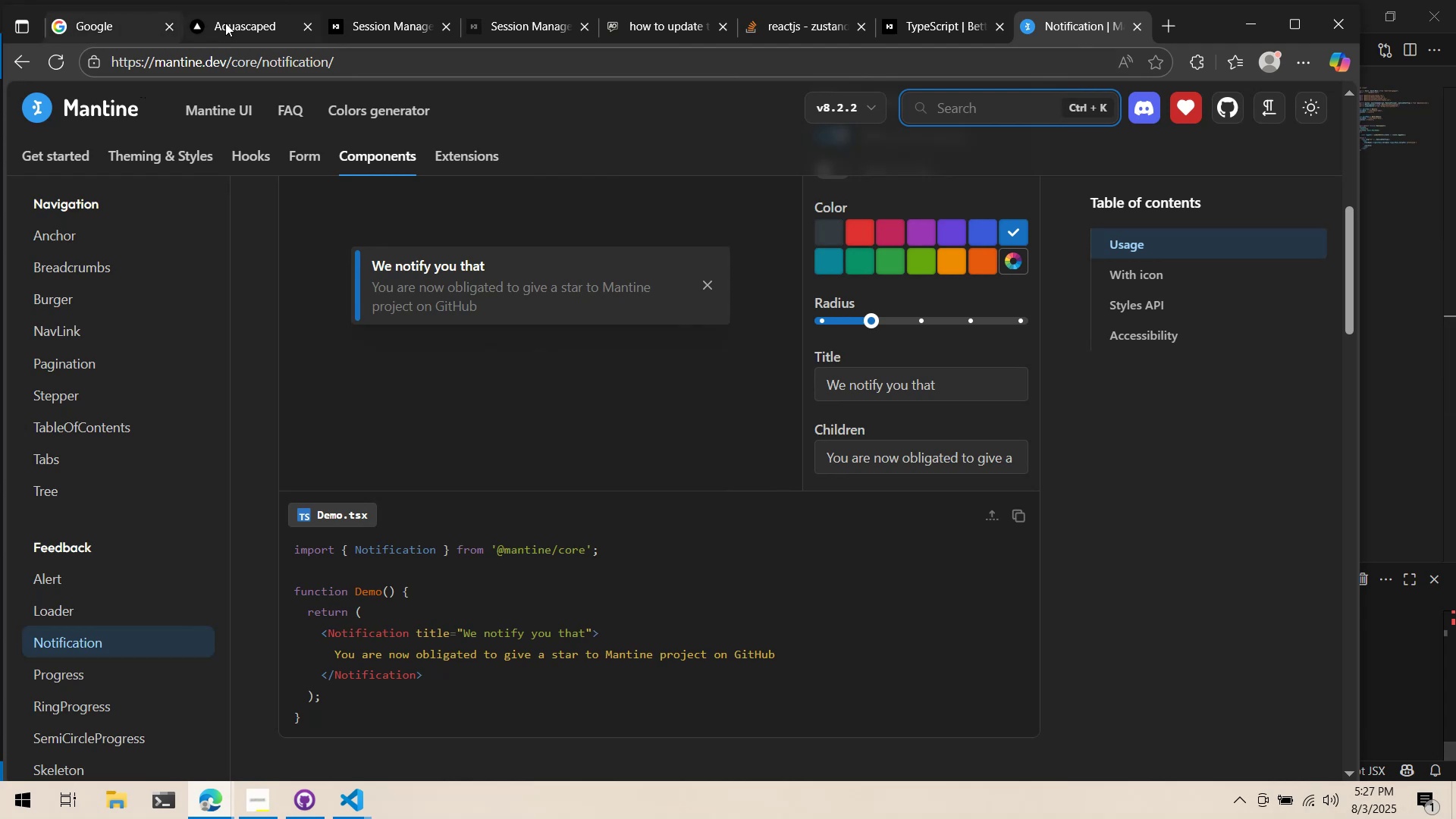 
left_click_drag(start_coordinate=[244, 20], to_coordinate=[124, 20])
 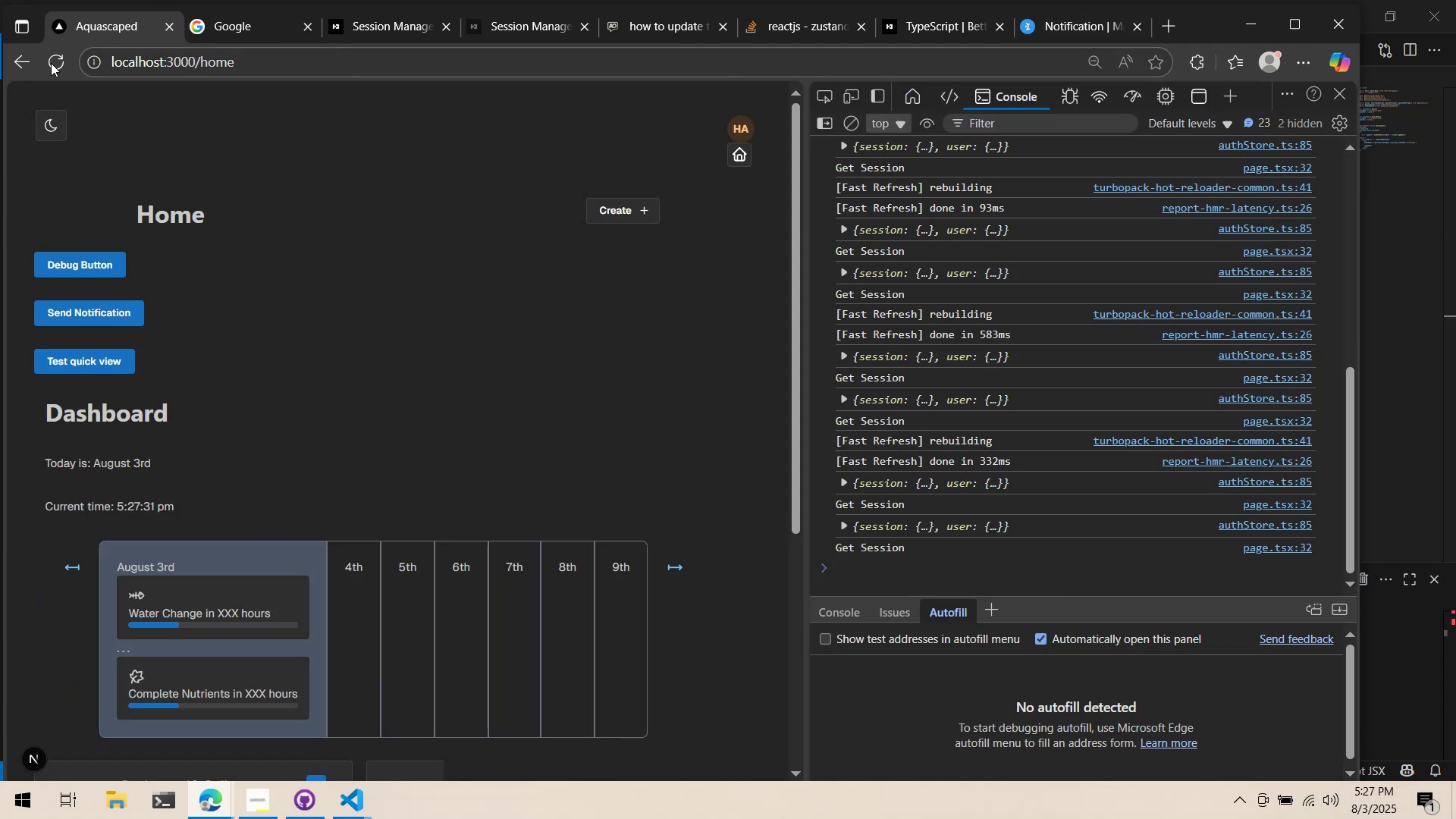 
left_click([49, 64])
 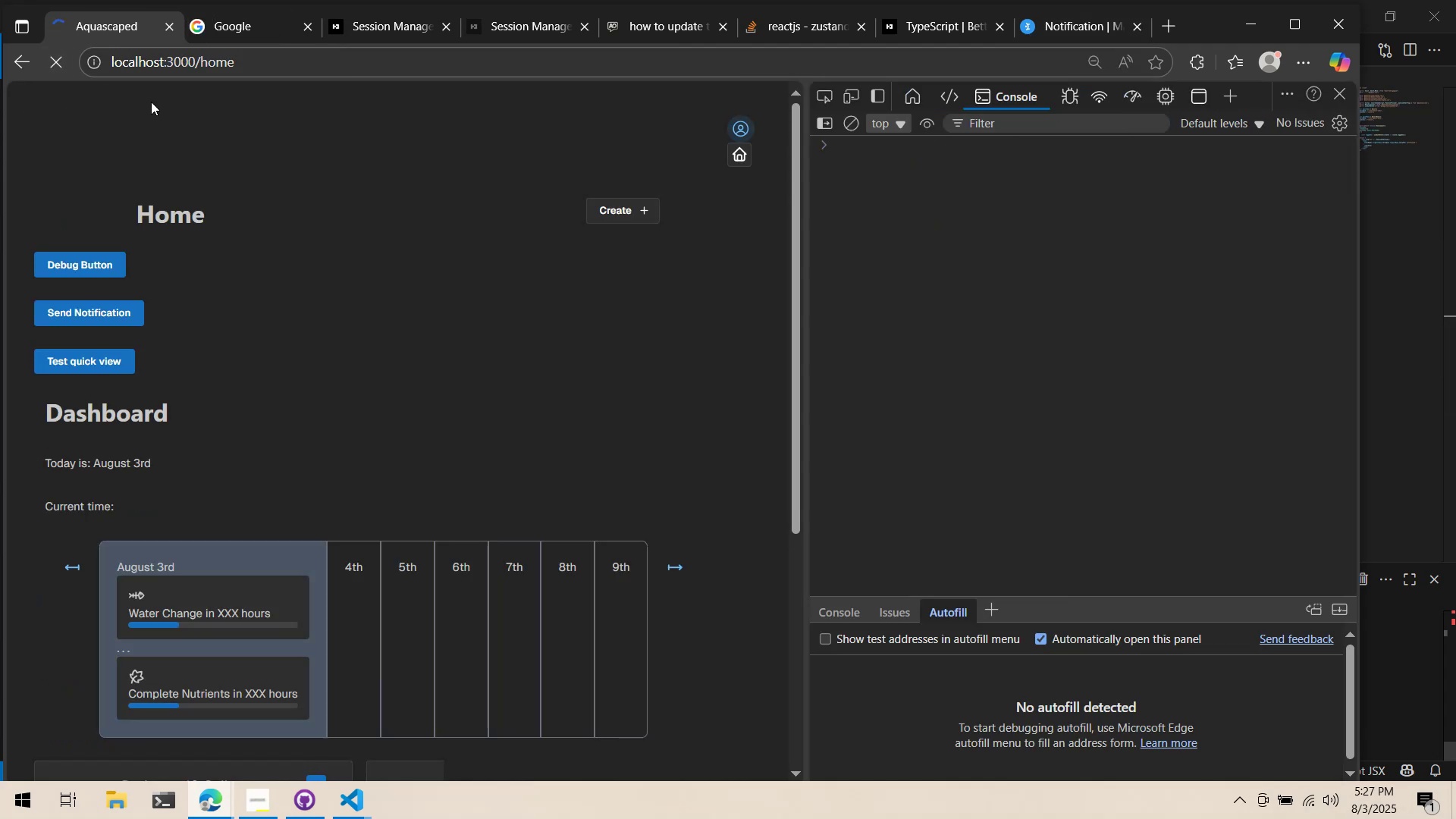 
key(Alt+AltLeft)
 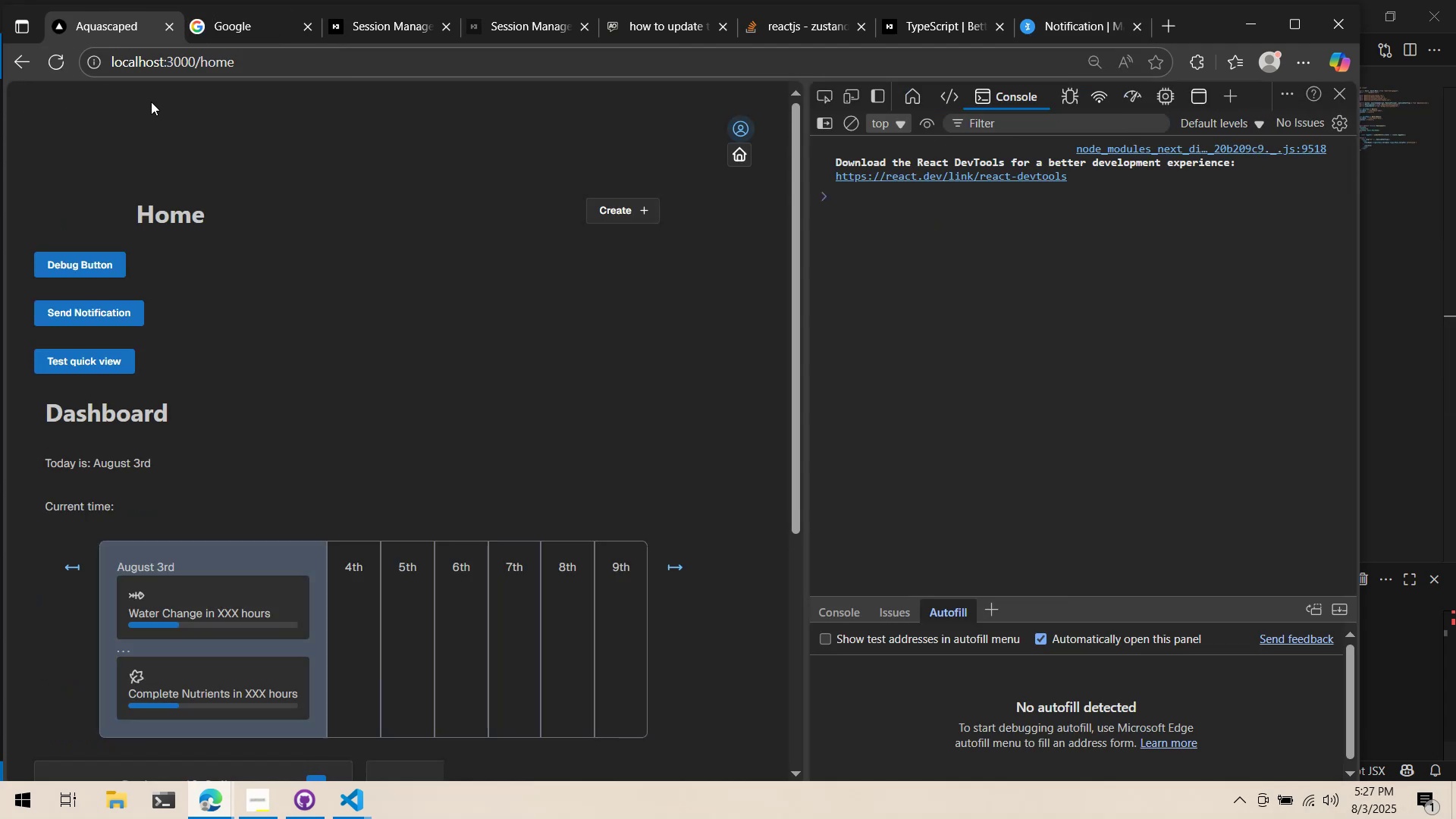 
key(Alt+Tab)
 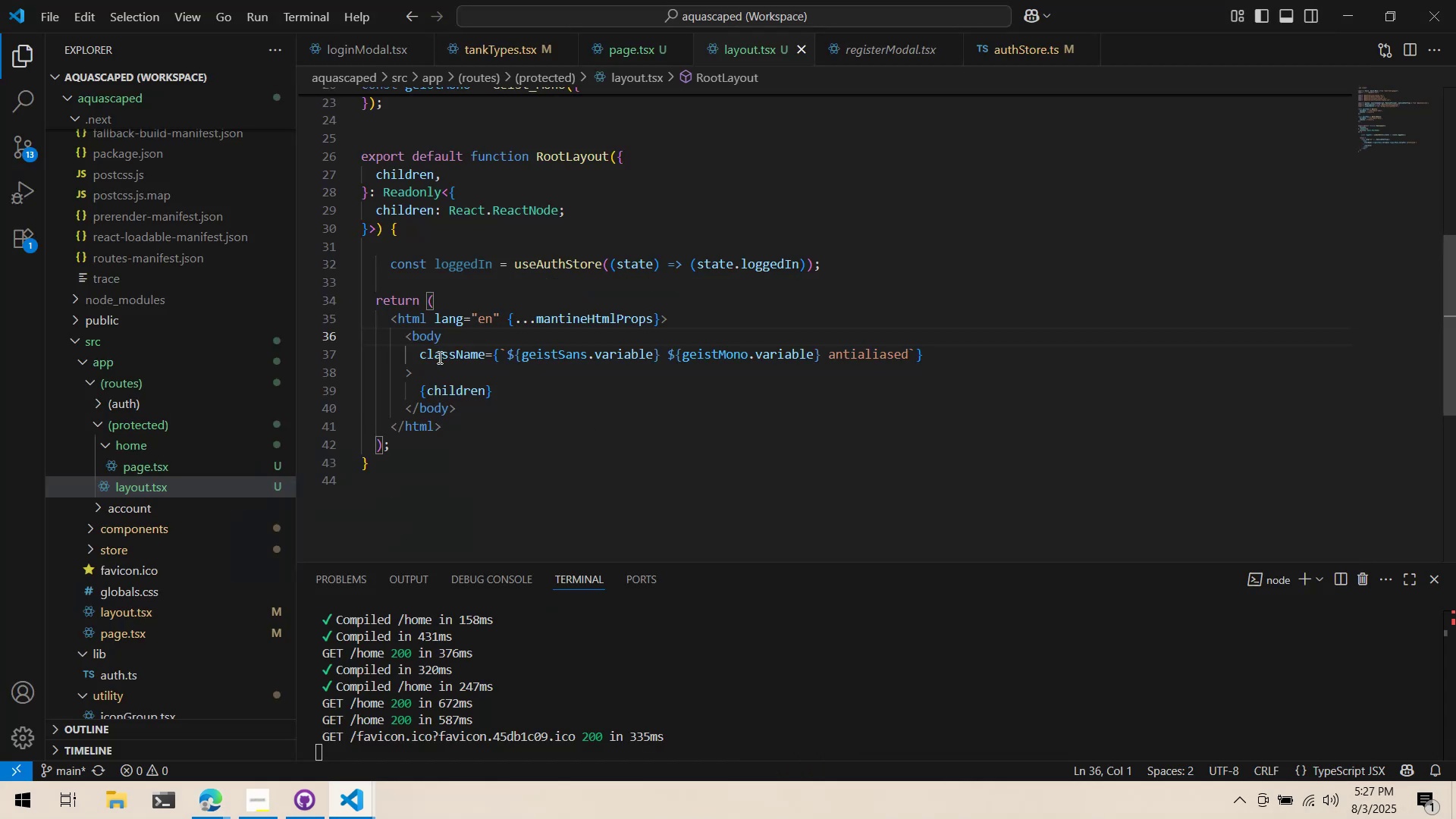 
double_click([413, 356])
 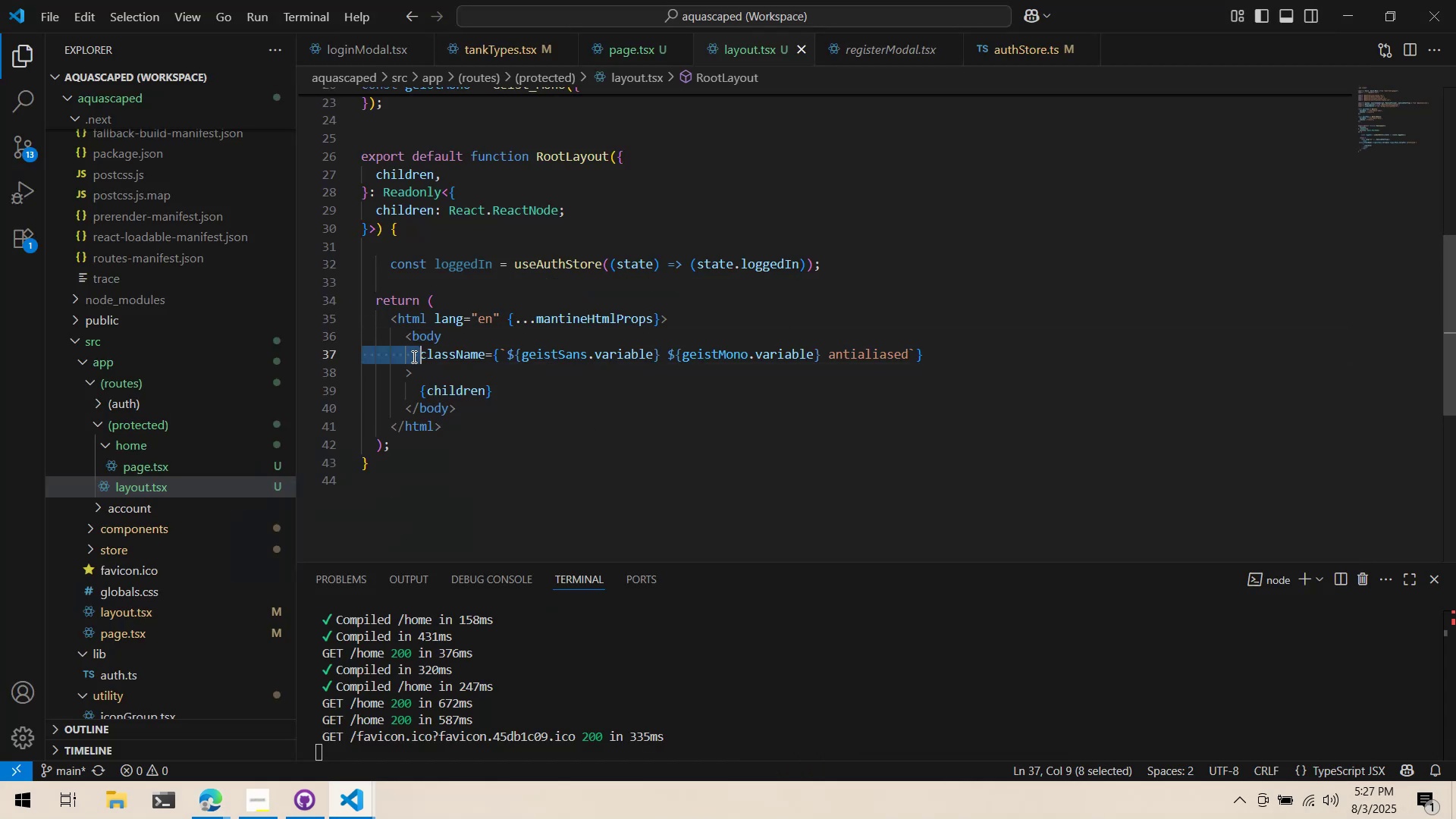 
triple_click([413, 356])
 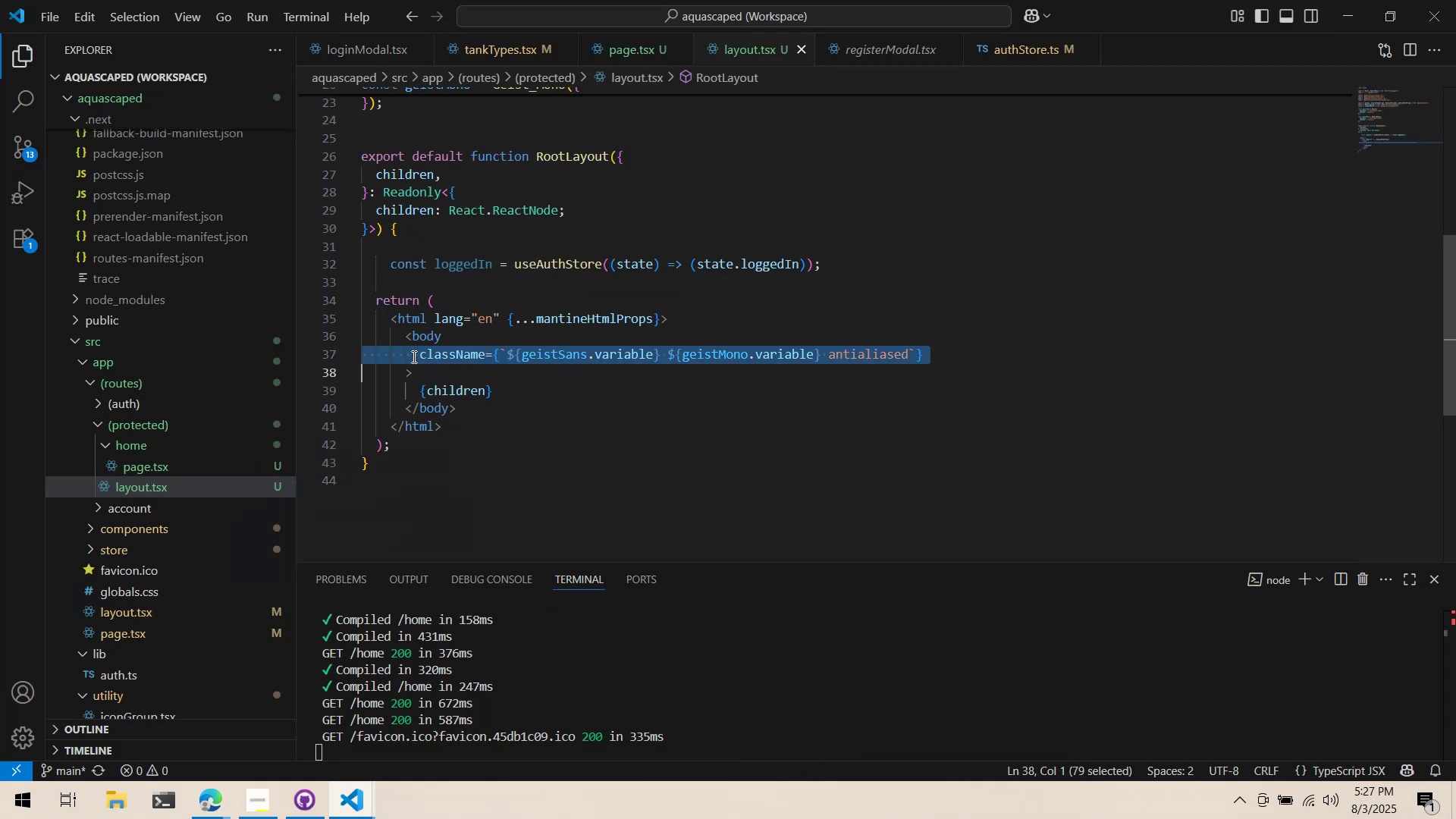 
key(Control+ControlLeft)
 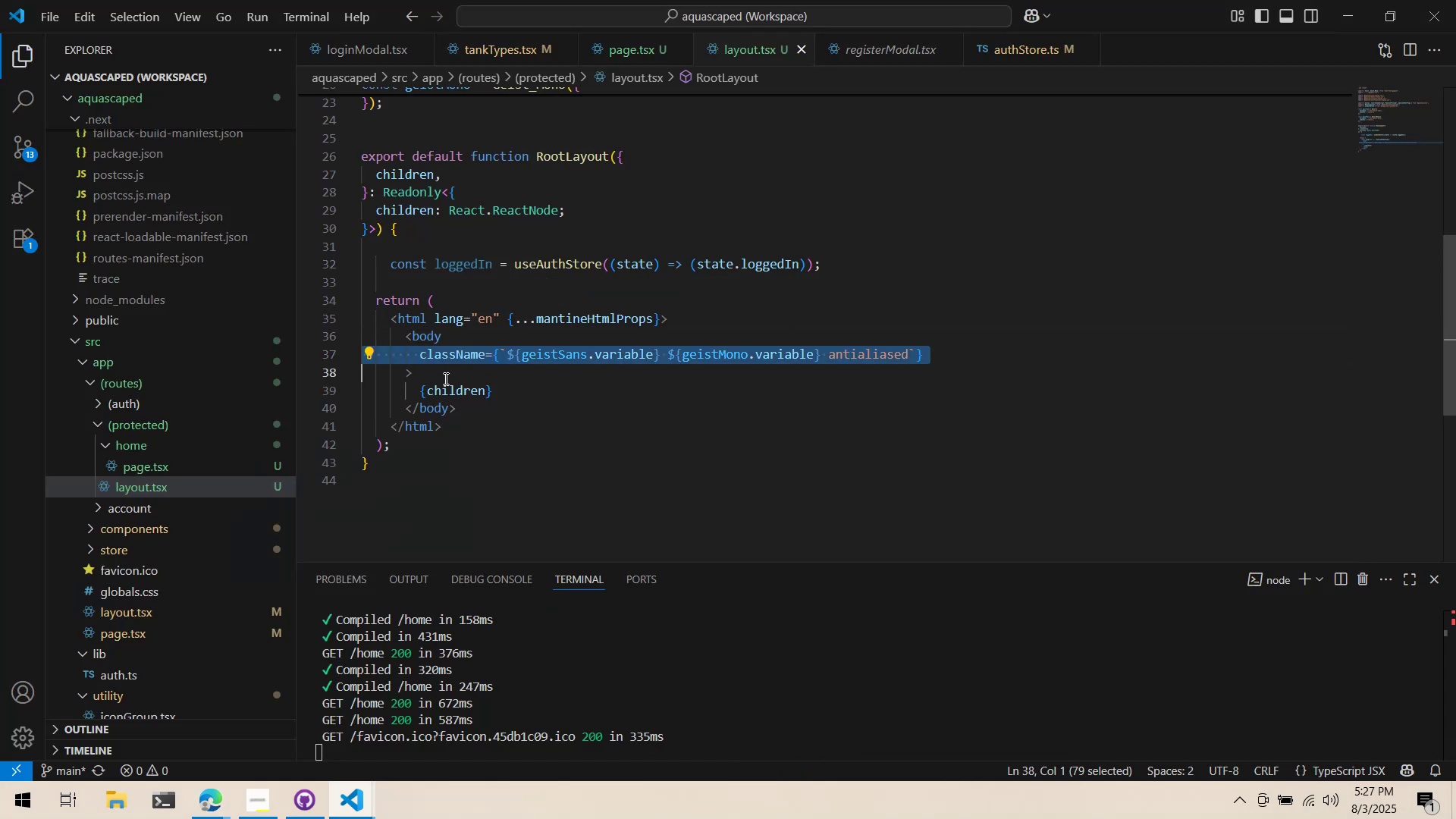 
key(Control+X)
 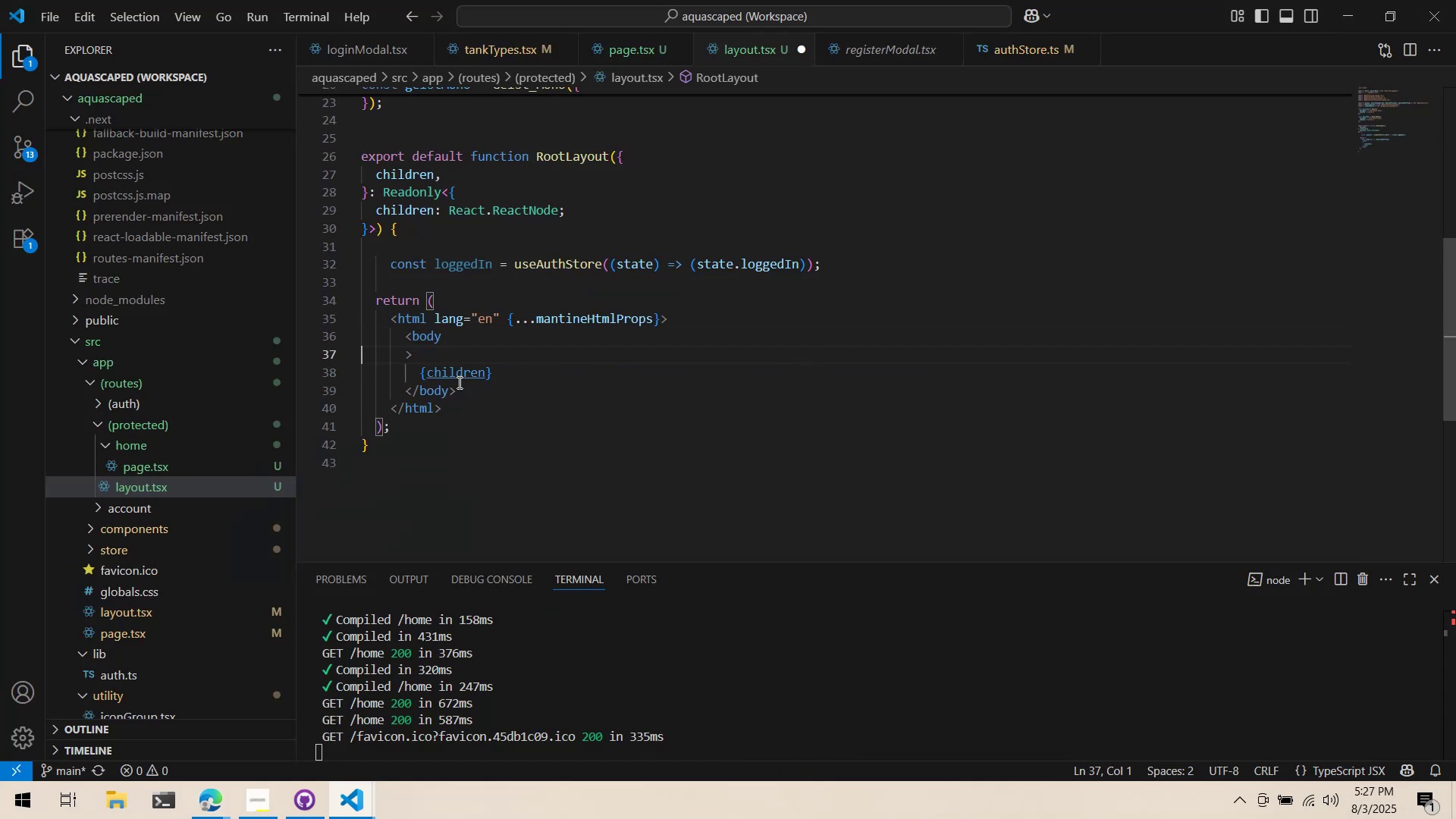 
key(Control+ControlLeft)
 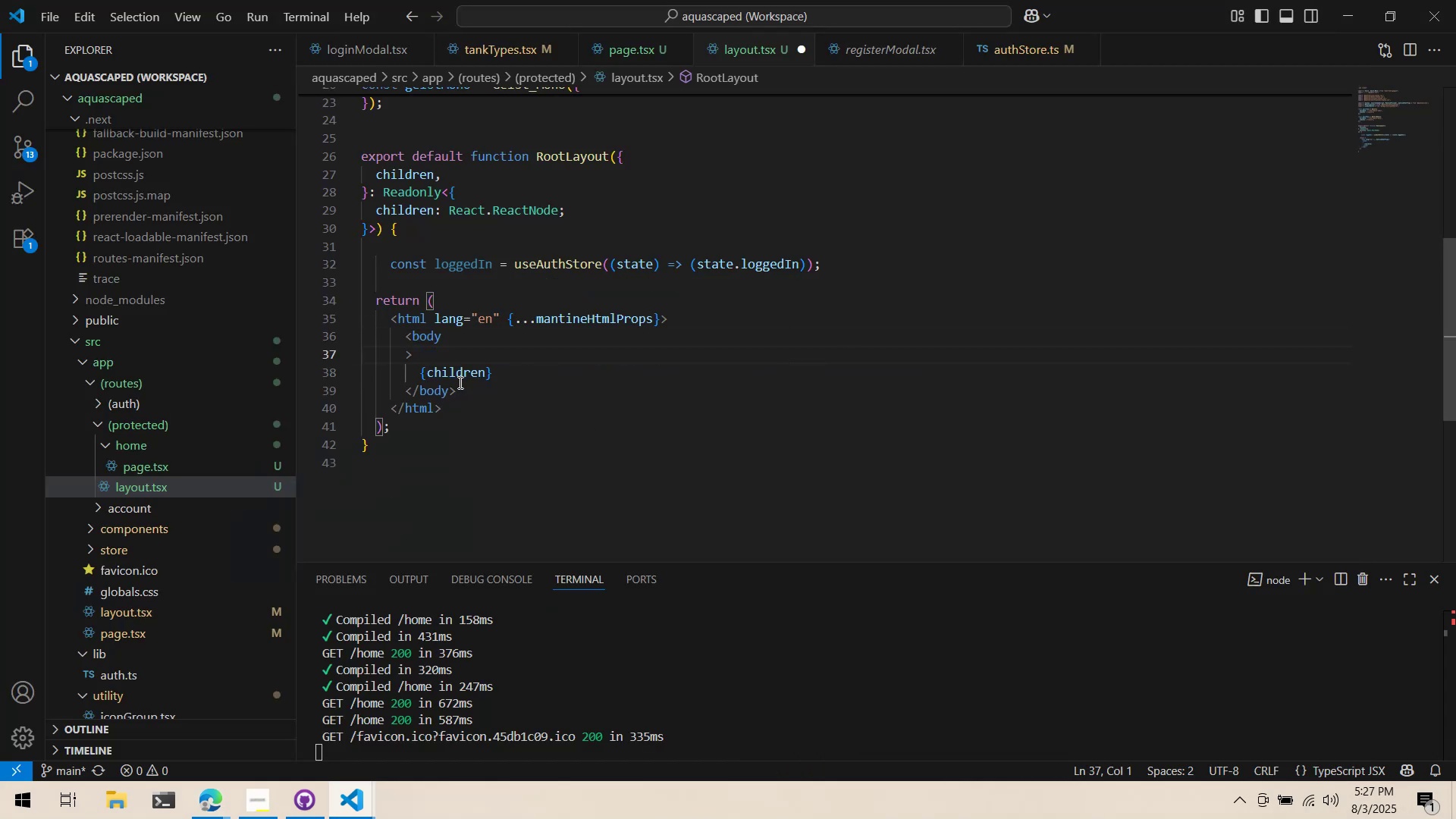 
key(Control+S)
 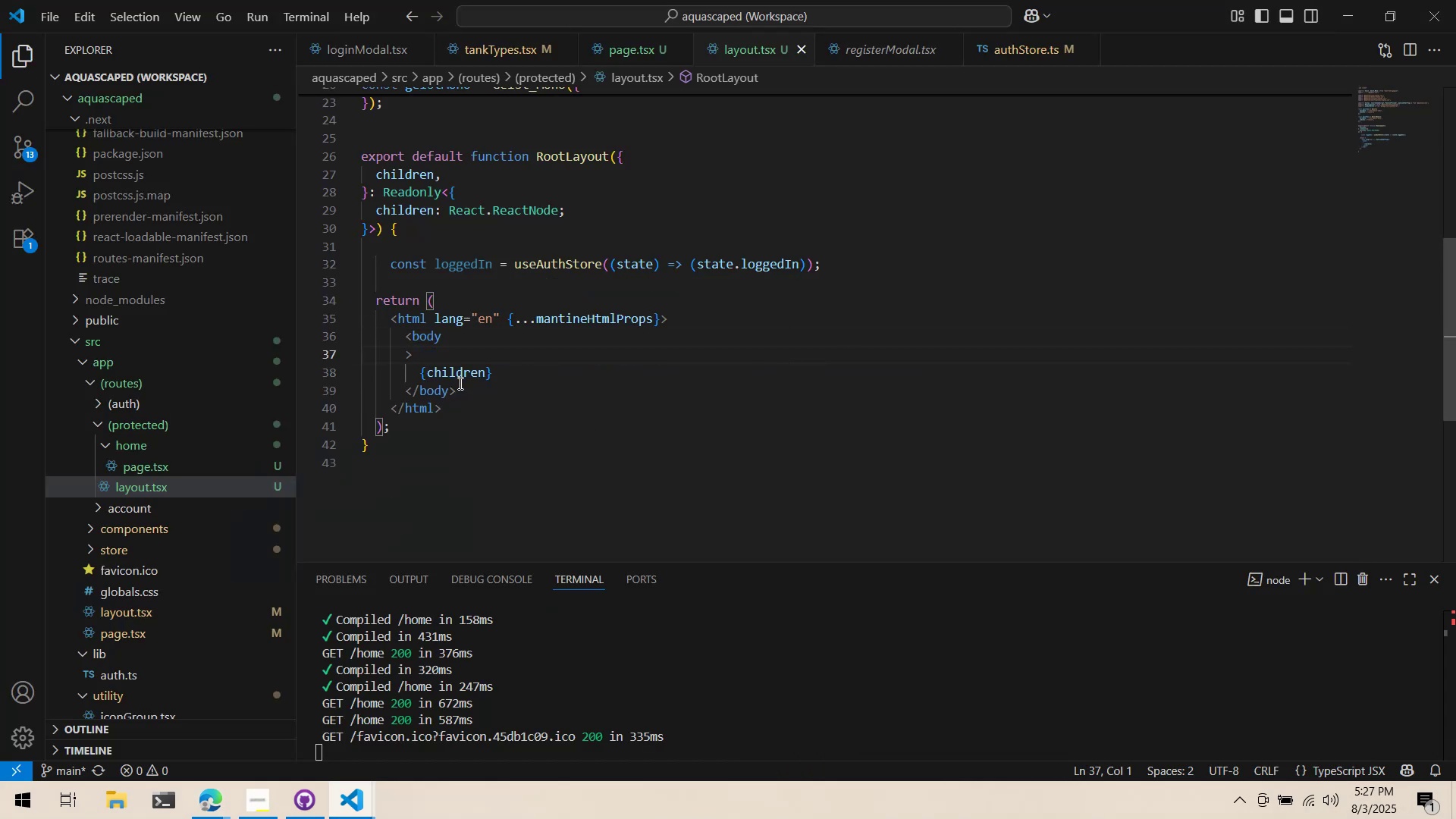 
key(Alt+AltLeft)
 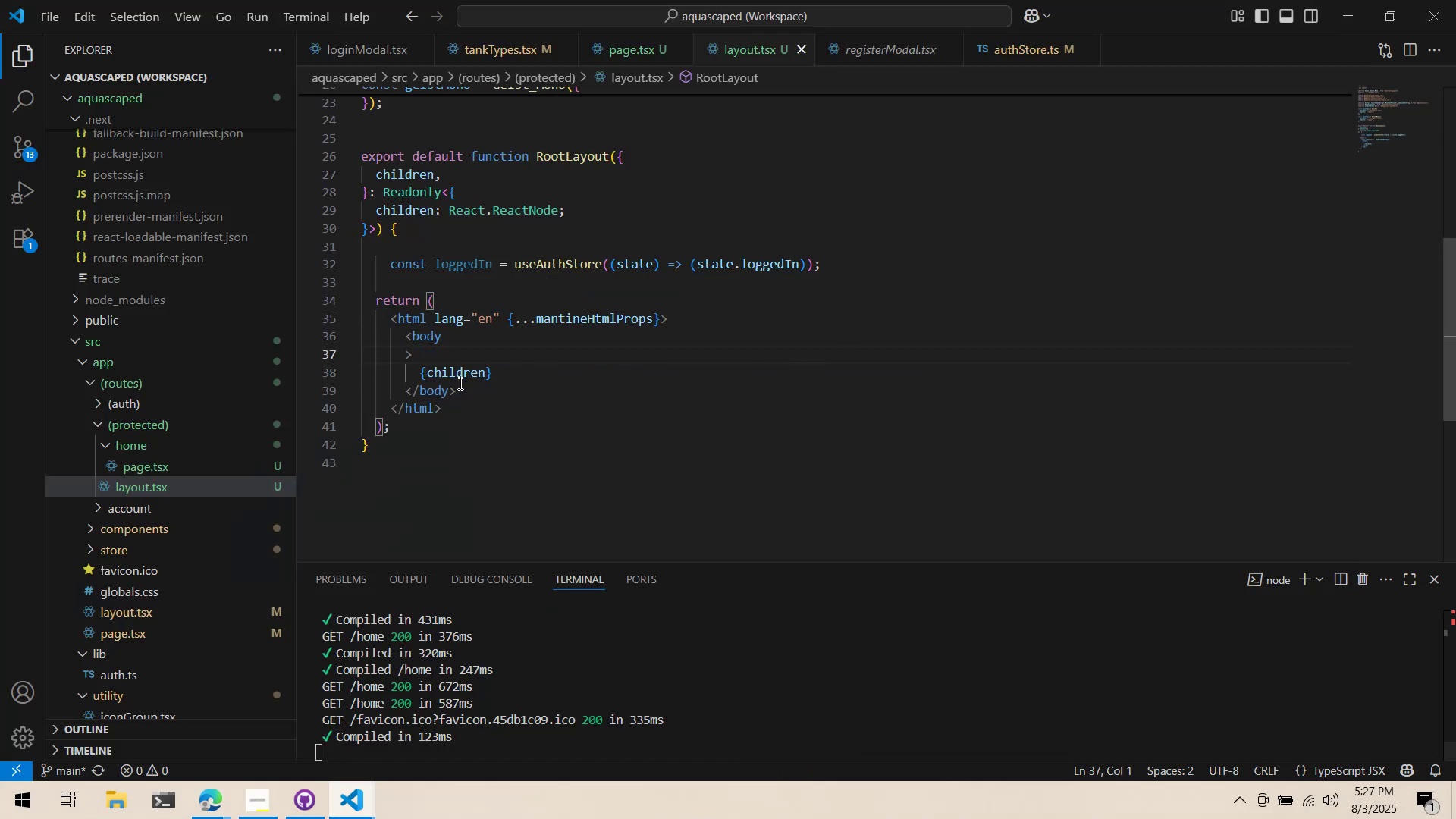 
key(Alt+Tab)
 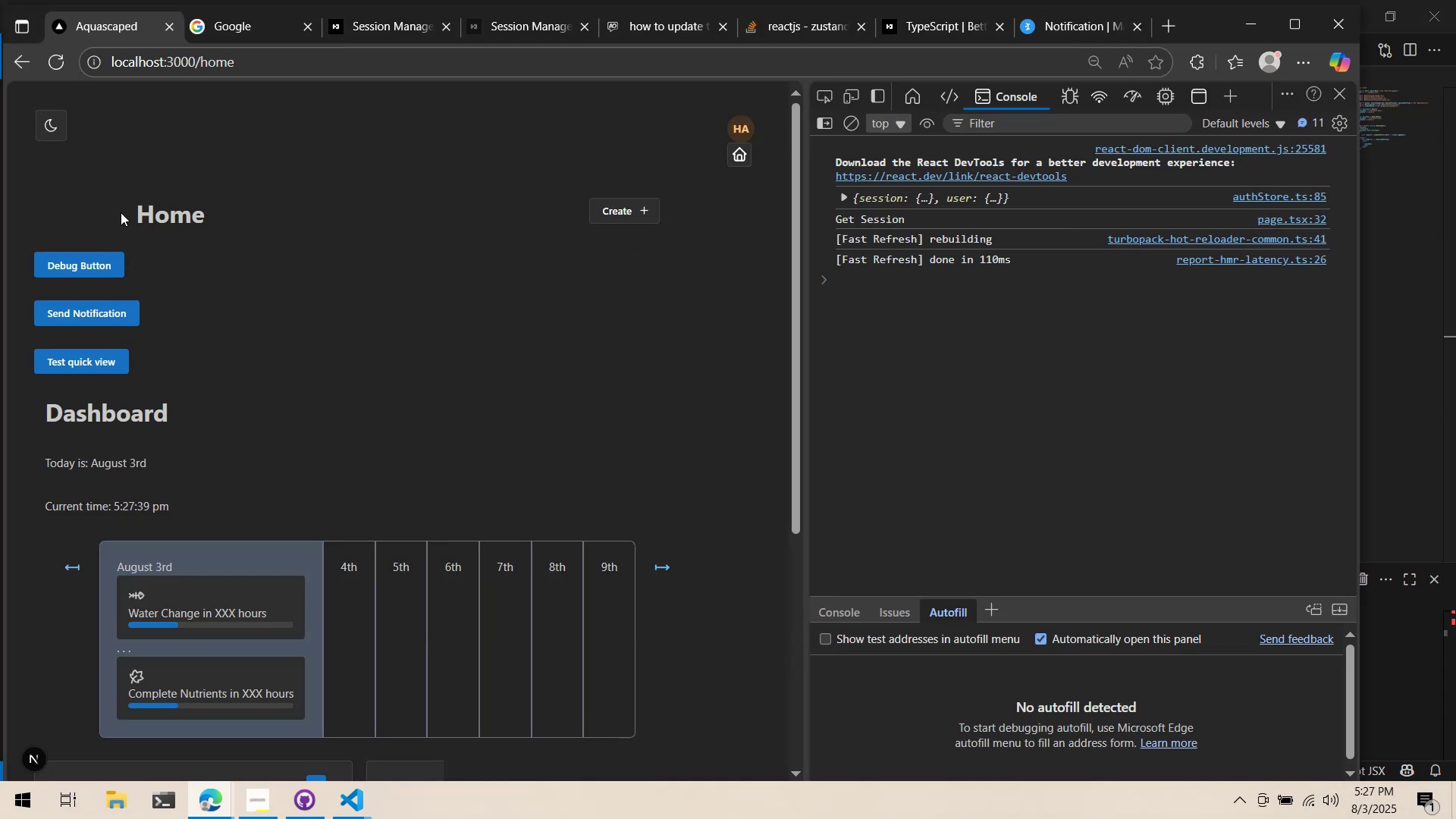 
left_click([49, 61])
 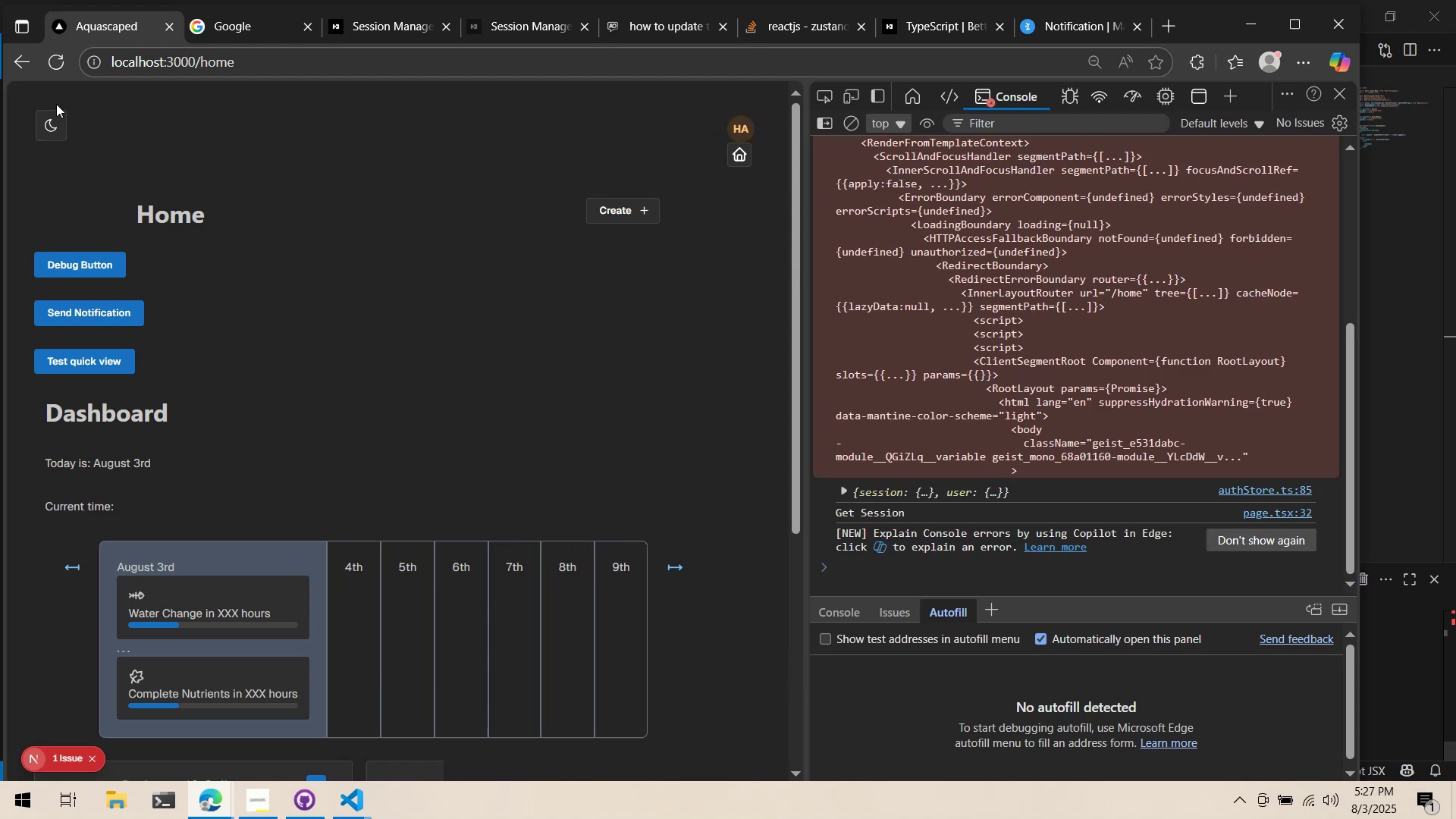 
scroll: coordinate [1197, 375], scroll_direction: up, amount: 6.0
 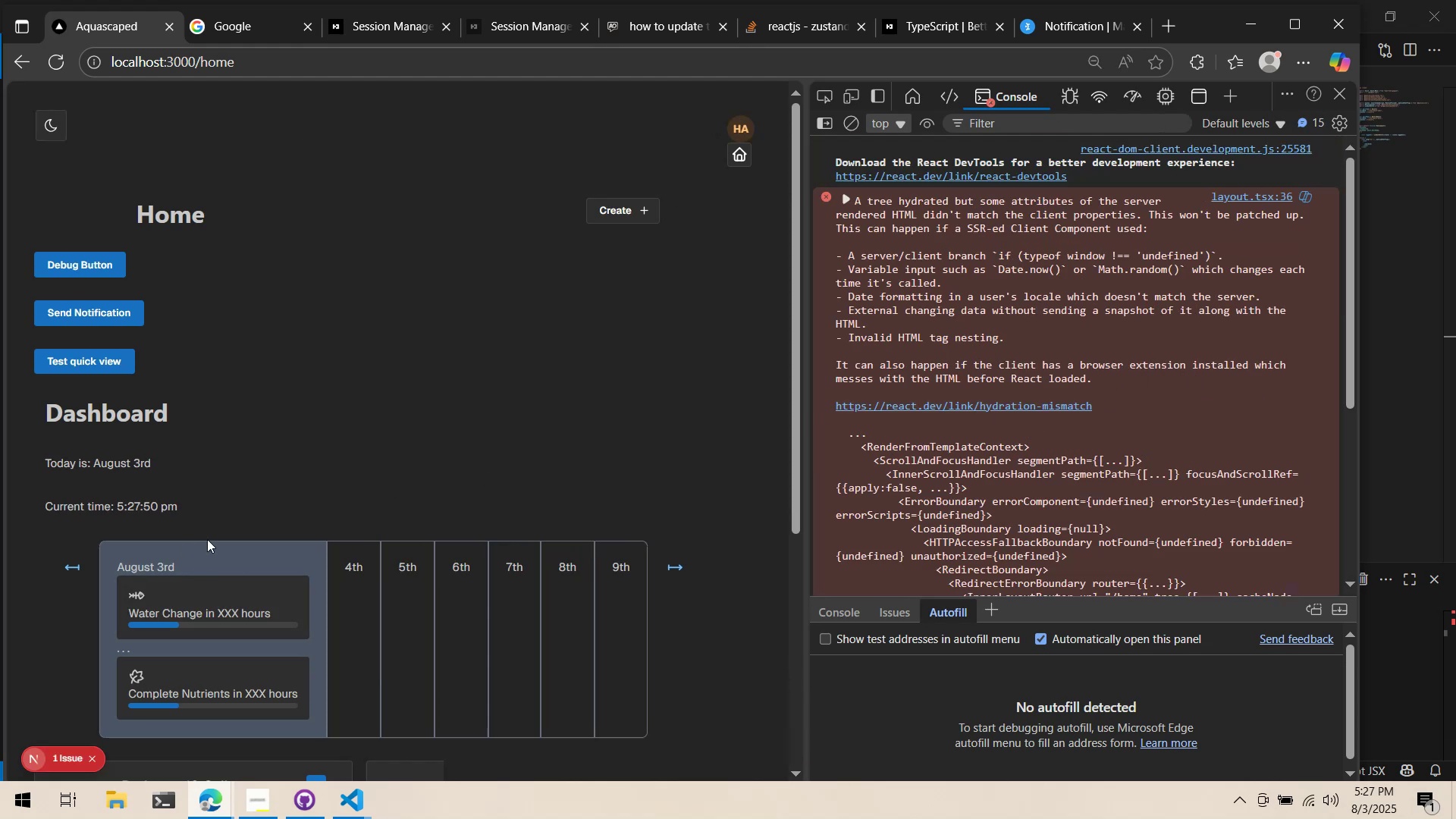 
wait(7.63)
 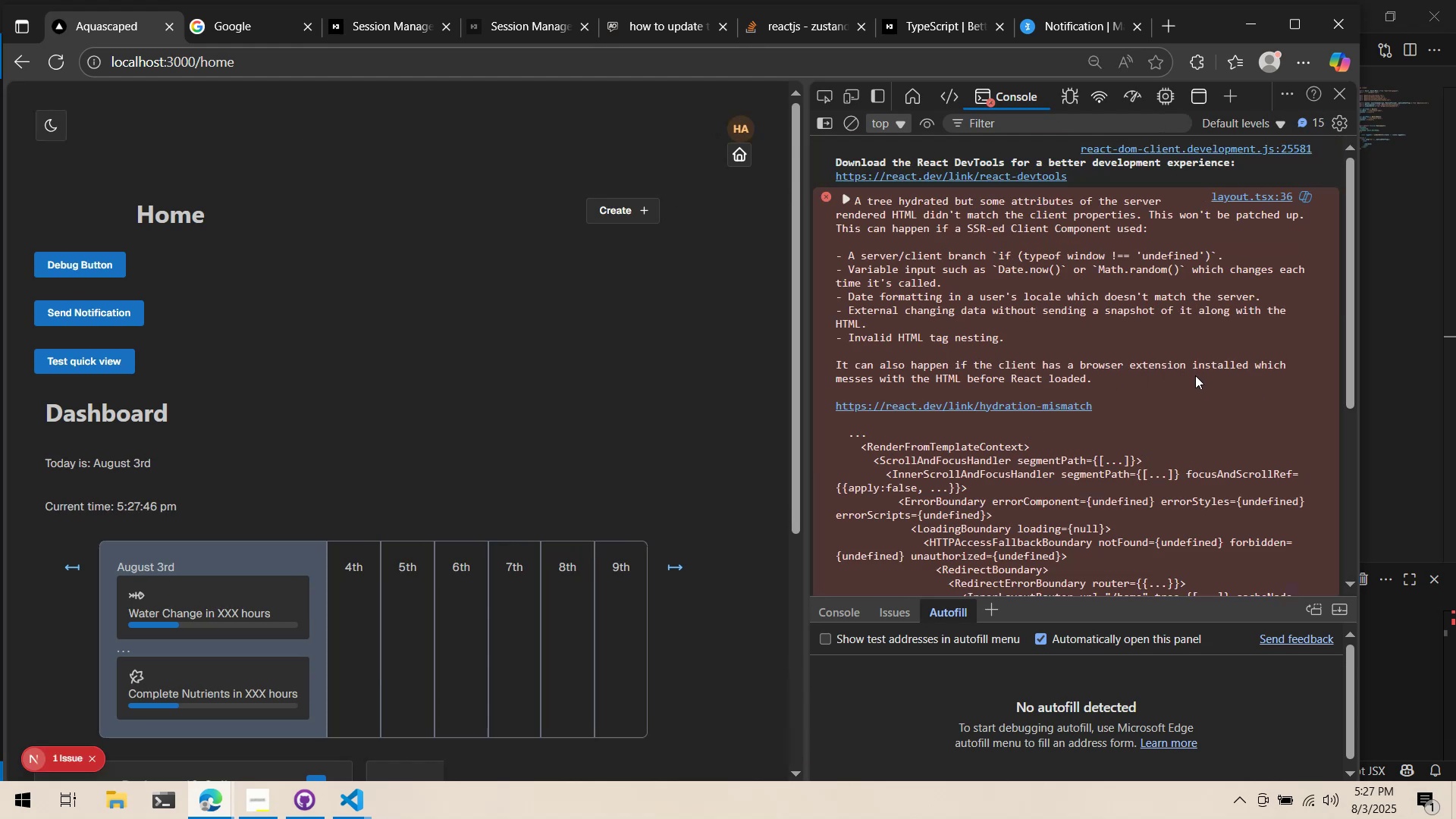 
key(Alt+AltLeft)
 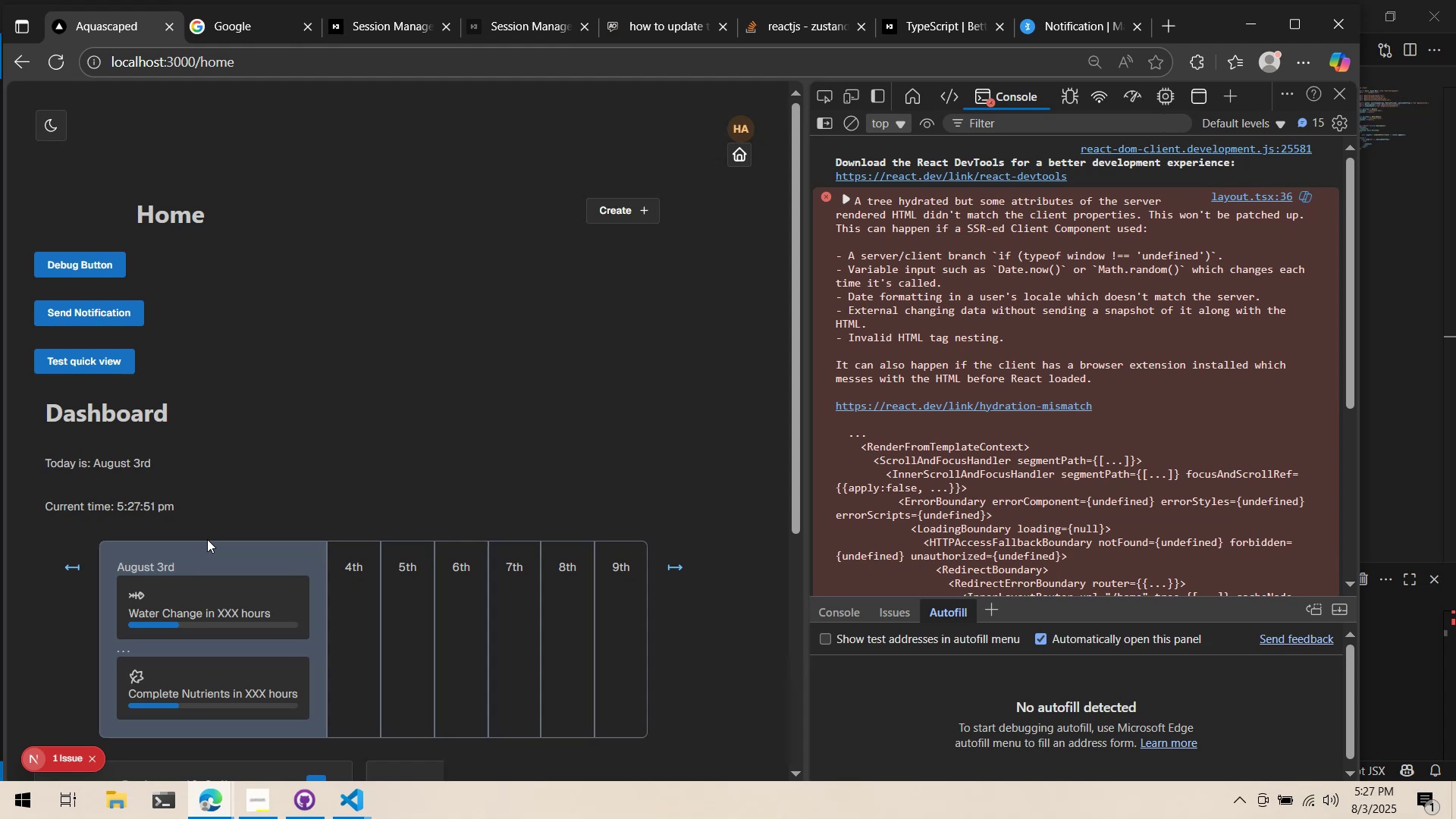 
key(Alt+Tab)
 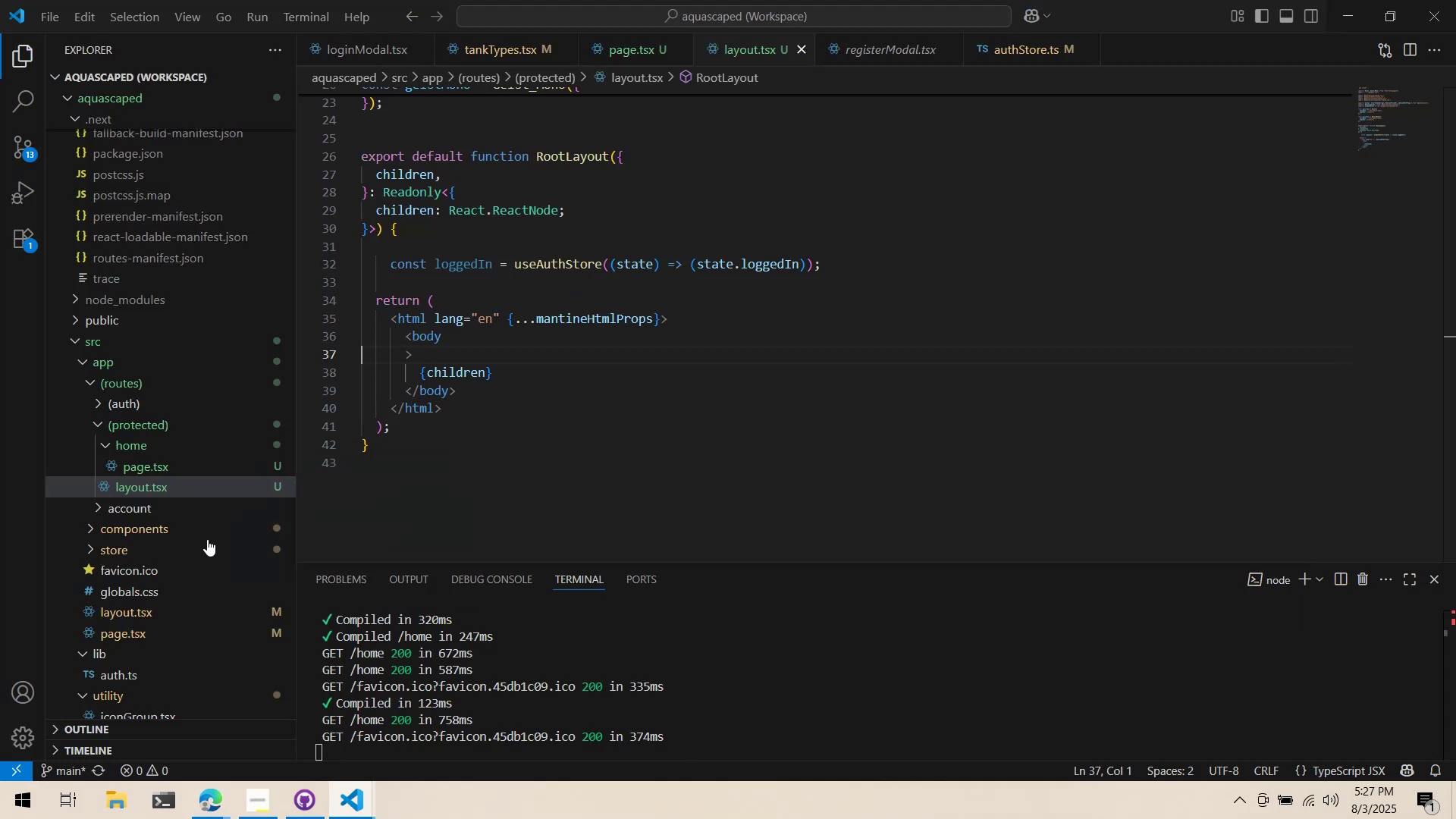 
key(Control+ControlLeft)
 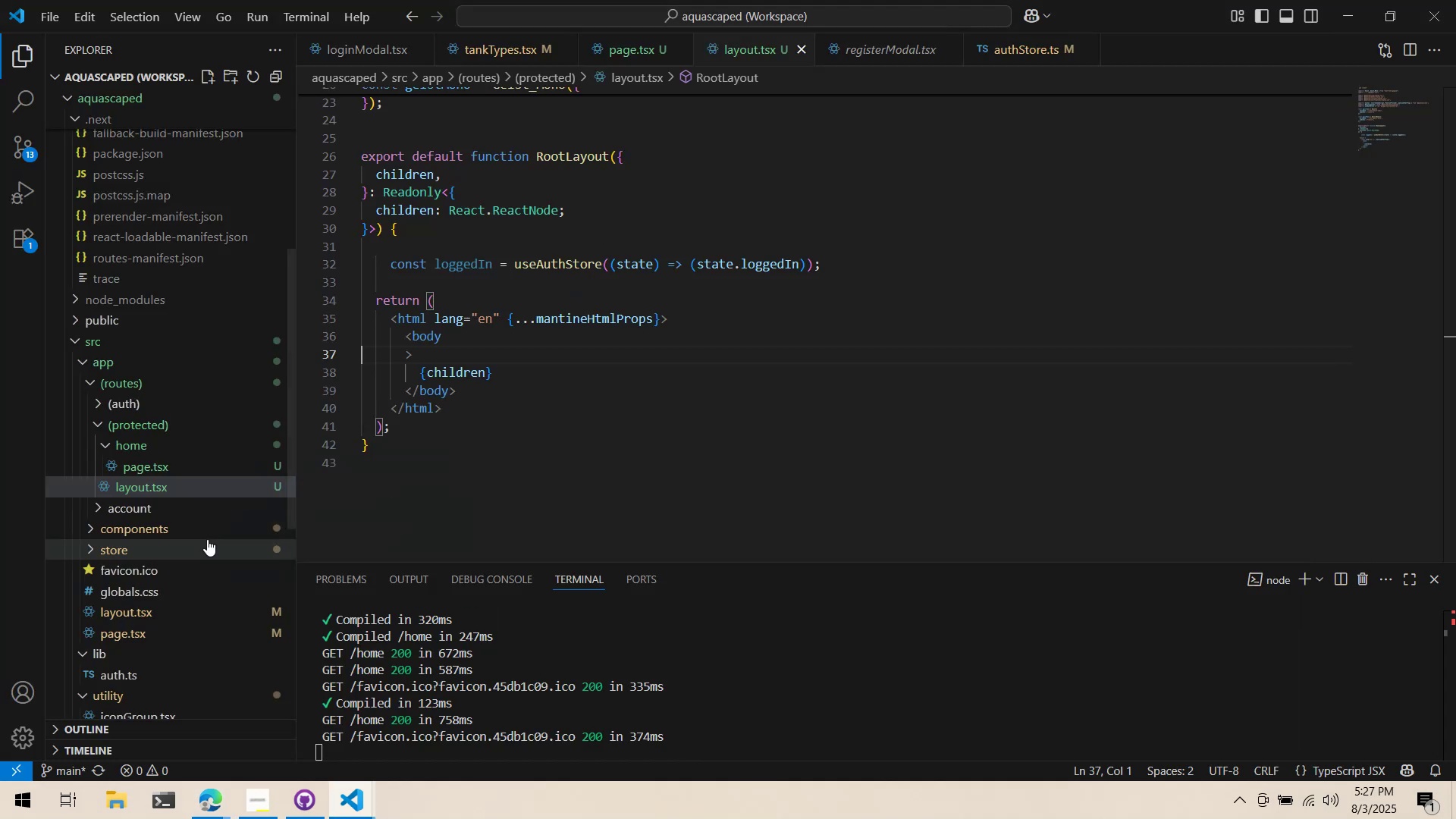 
key(Control+Z)
 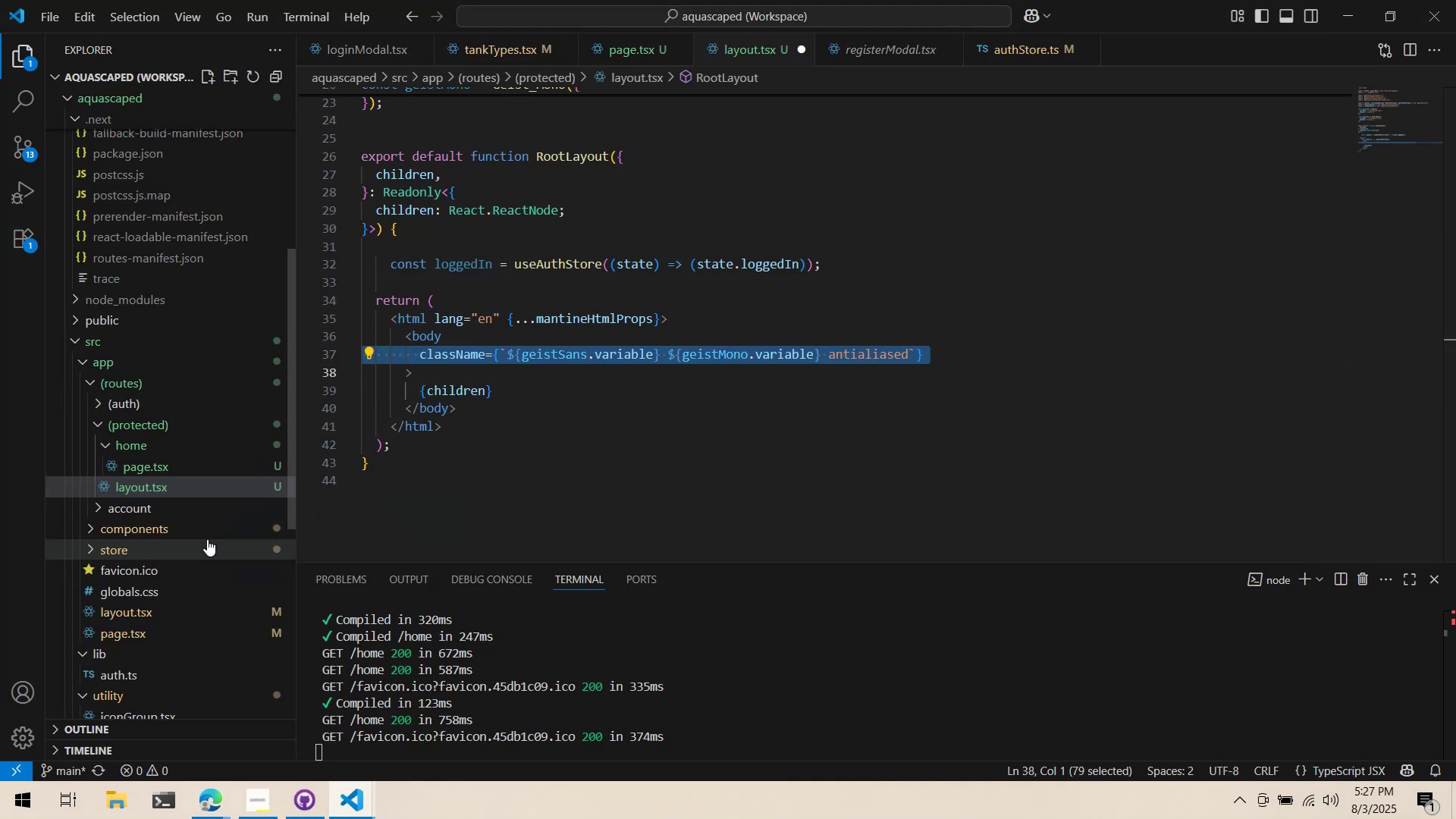 
key(Control+S)
 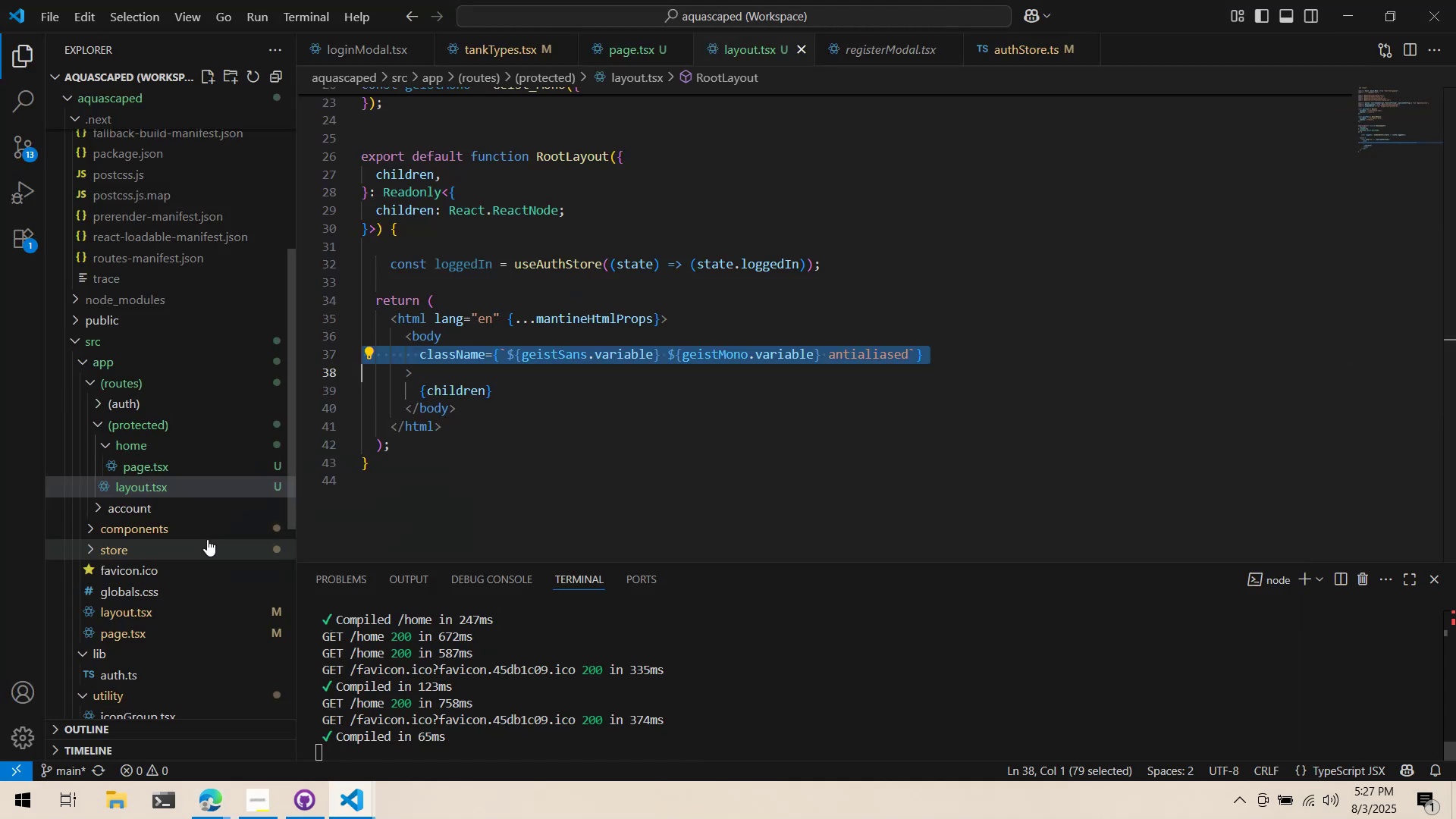 
key(Alt+AltLeft)
 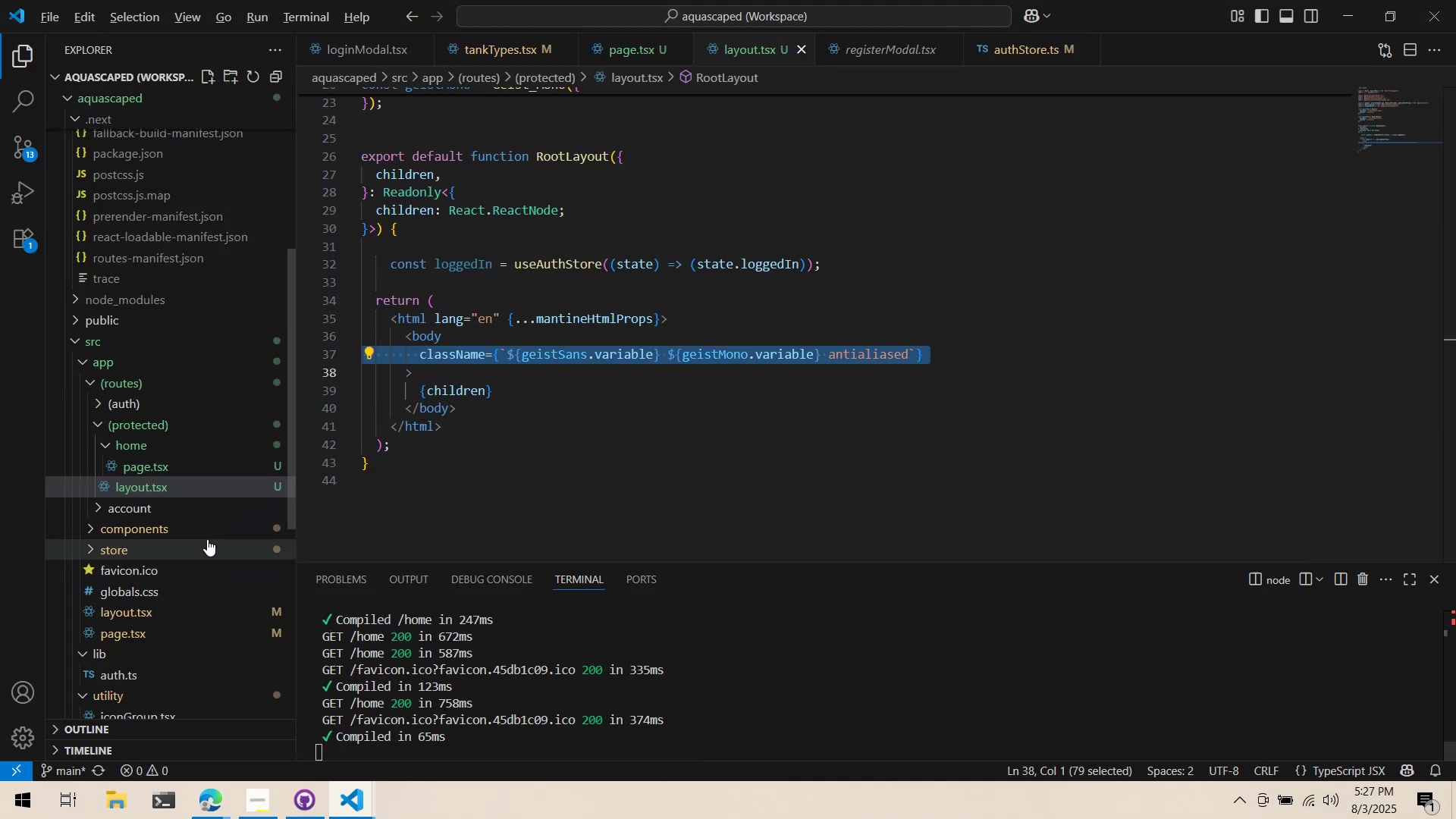 
key(Alt+Tab)
 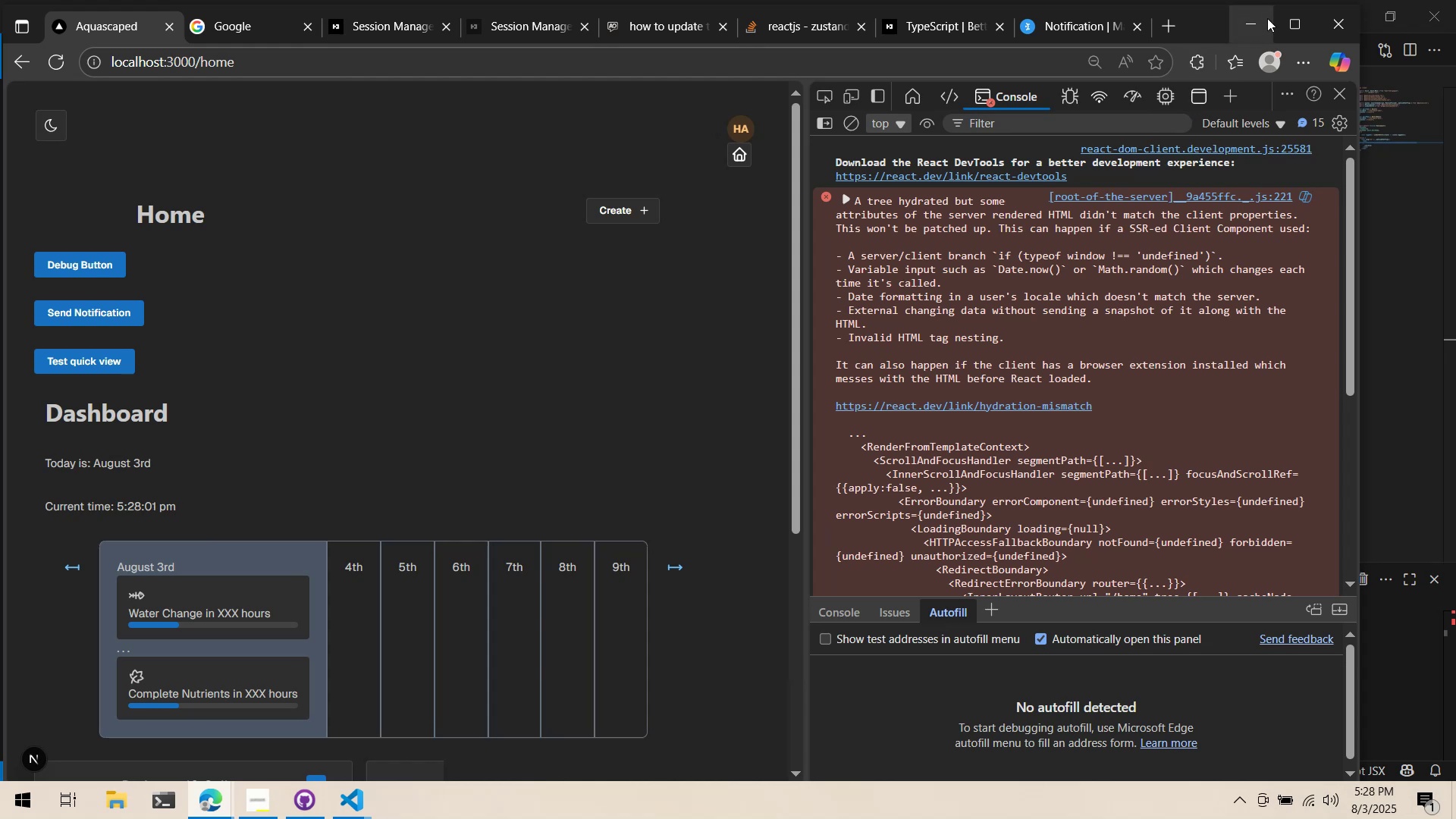 
wait(6.07)
 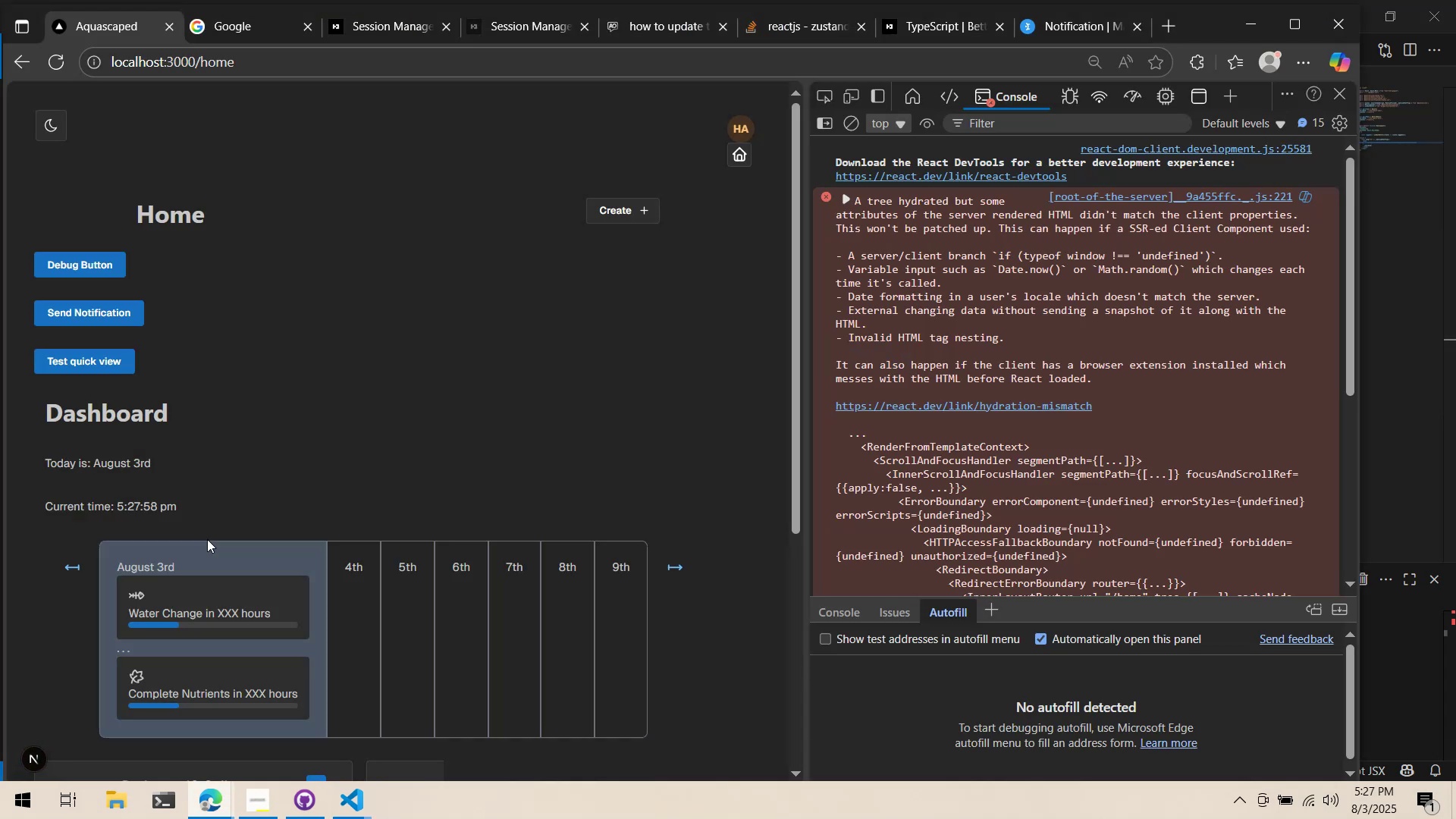 
left_click([769, 374])
 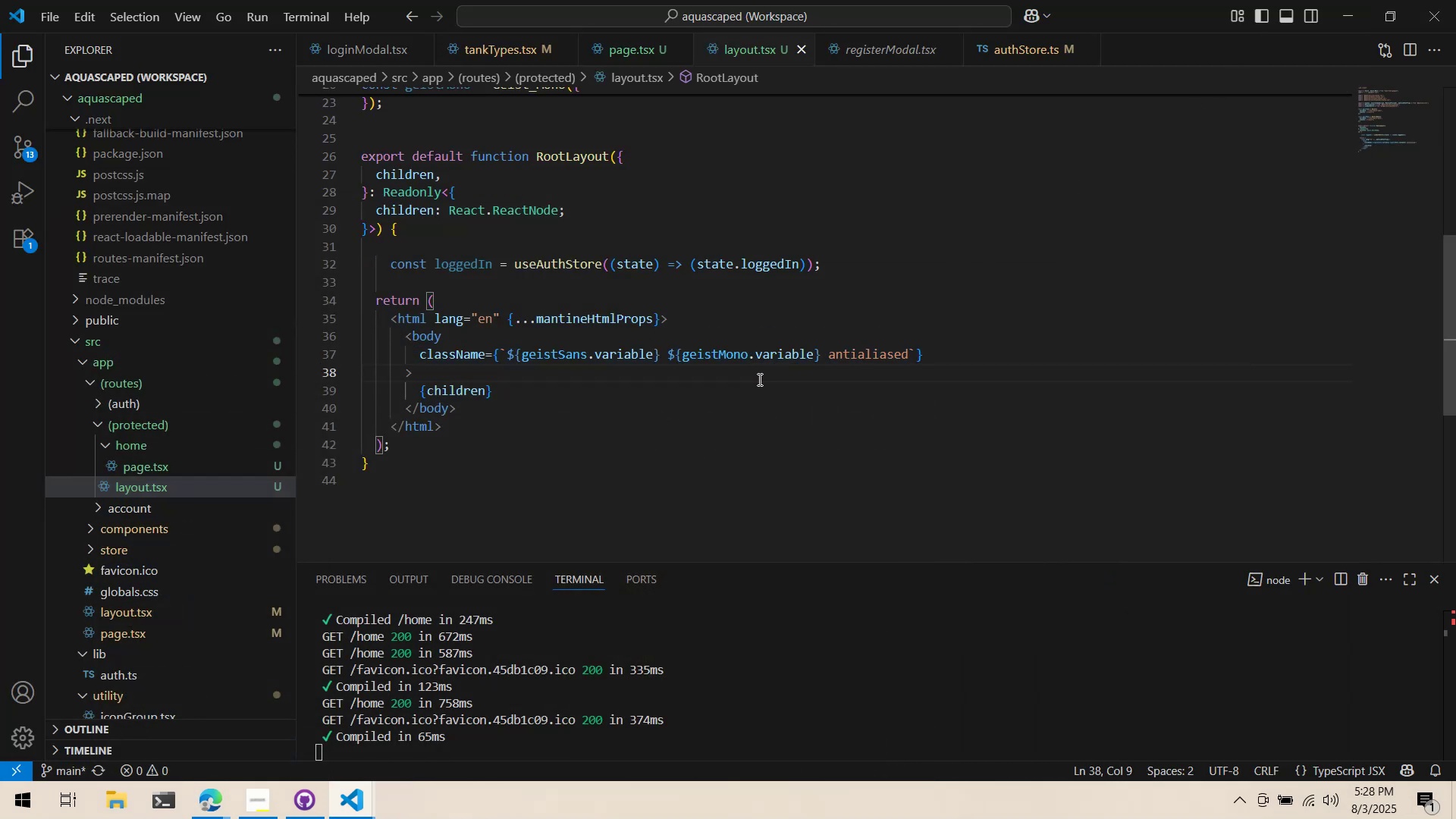 
key(Enter)
 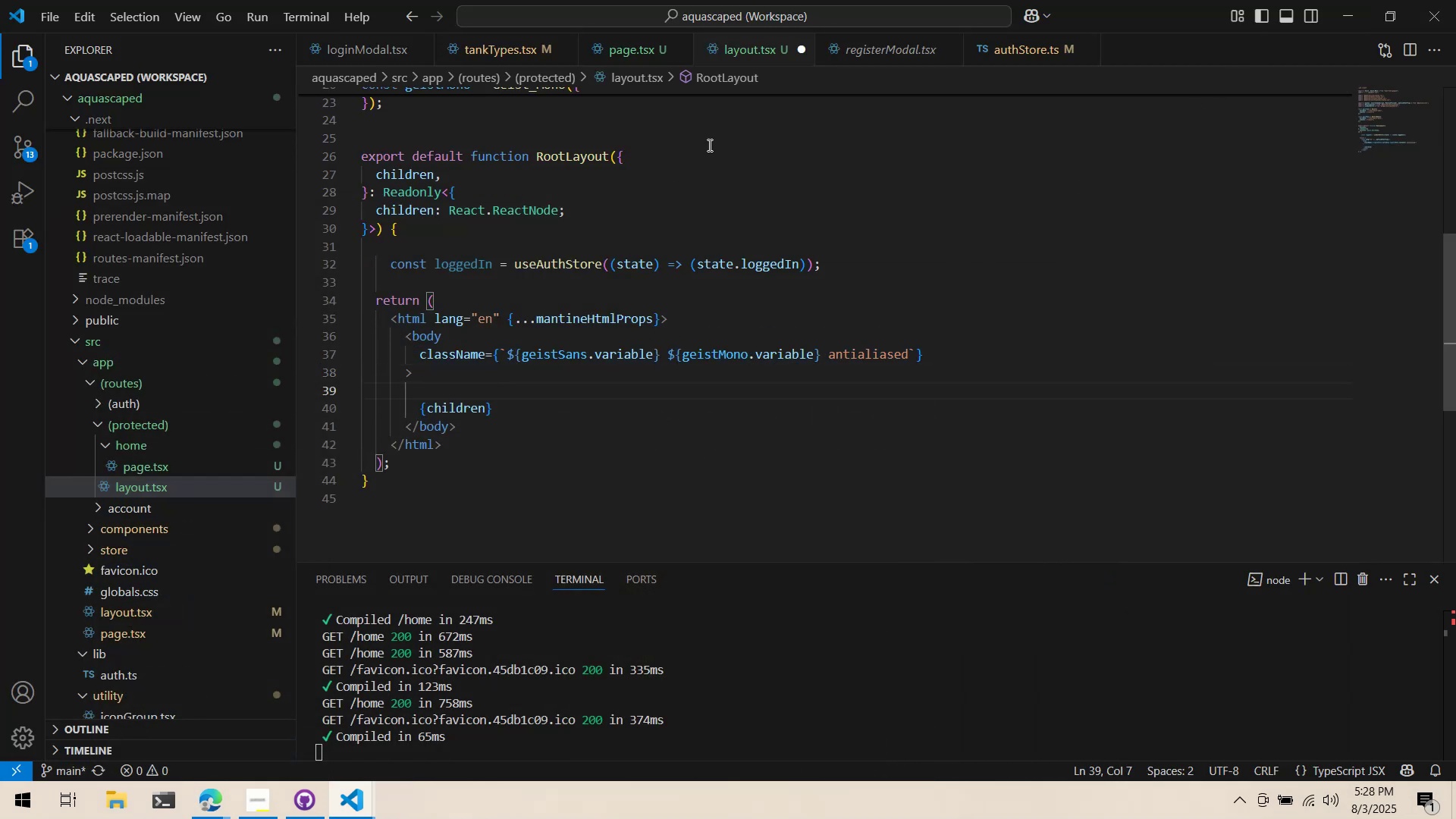 
left_click([623, 50])
 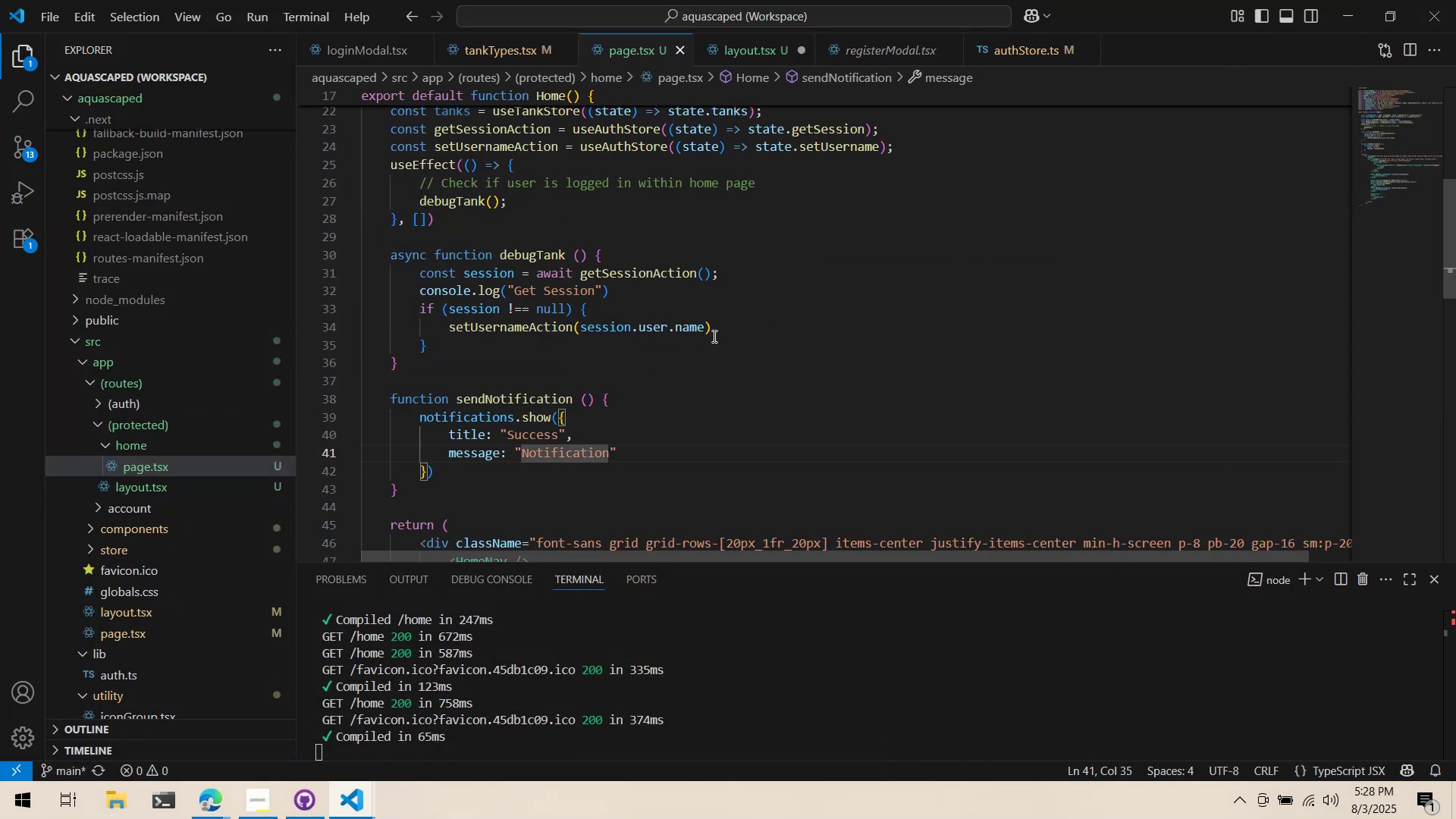 
scroll: coordinate [635, 327], scroll_direction: down, amount: 13.0
 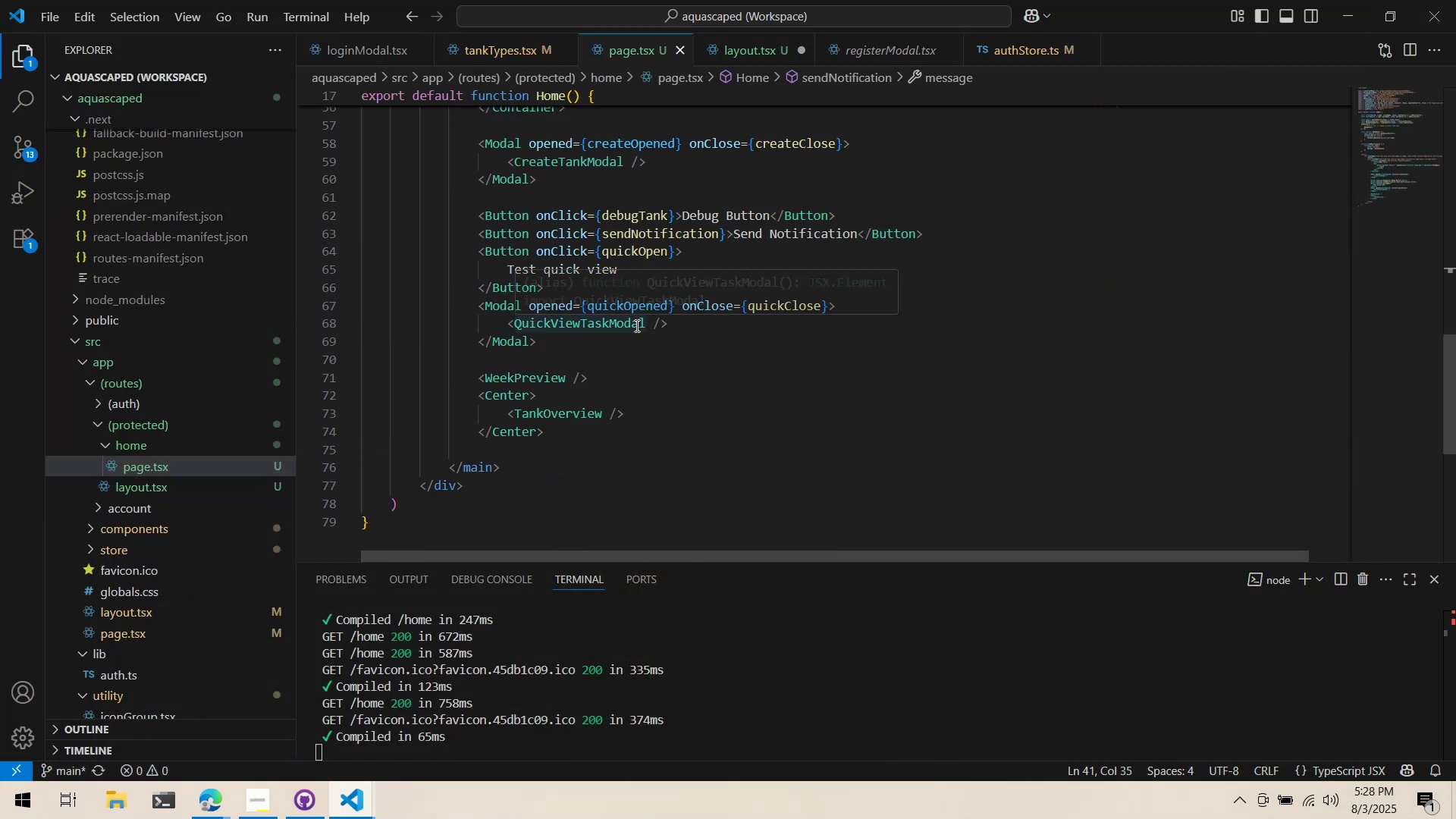 
scroll: coordinate [636, 325], scroll_direction: up, amount: 7.0
 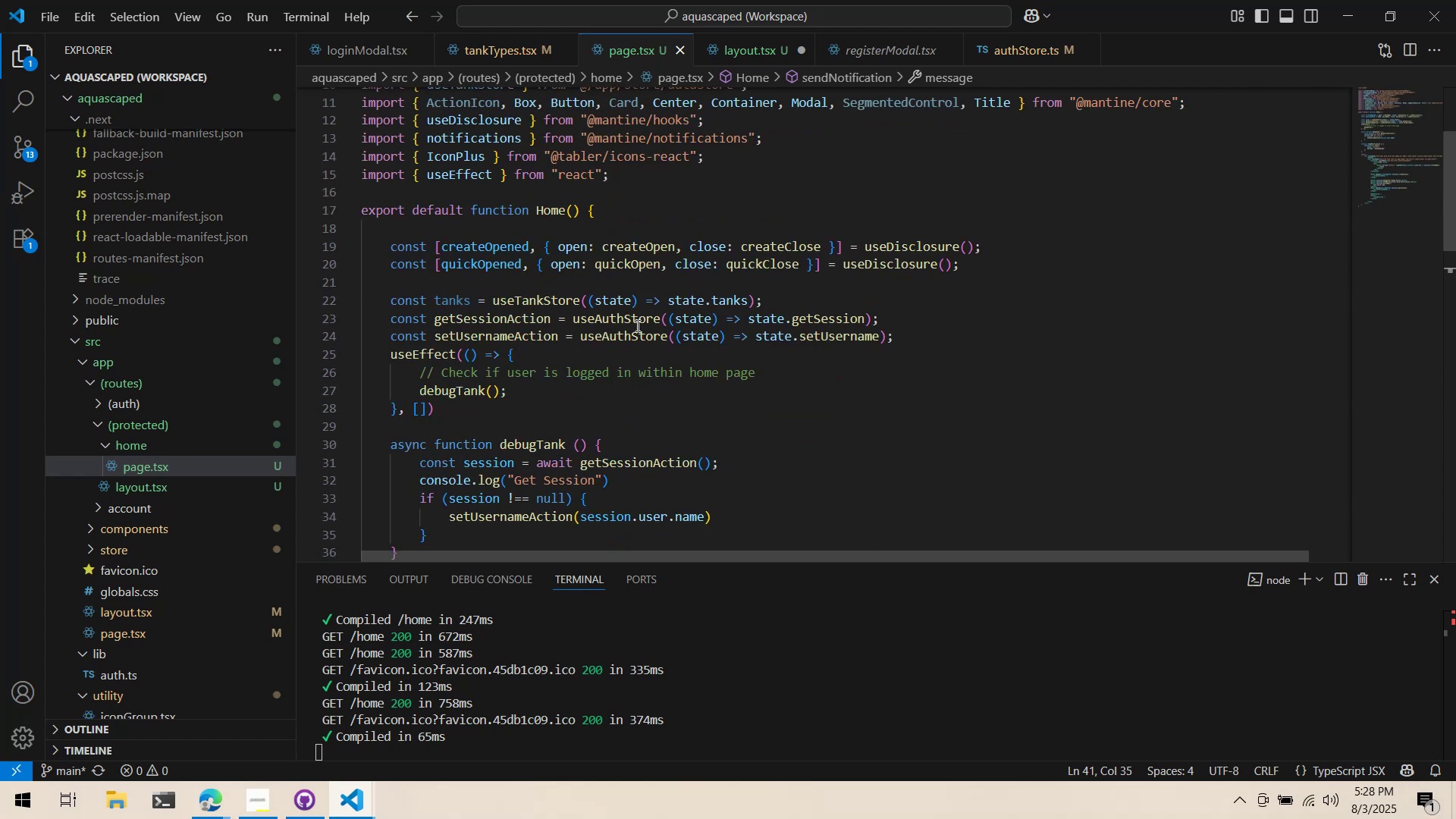 
scroll: coordinate [636, 325], scroll_direction: down, amount: 10.0
 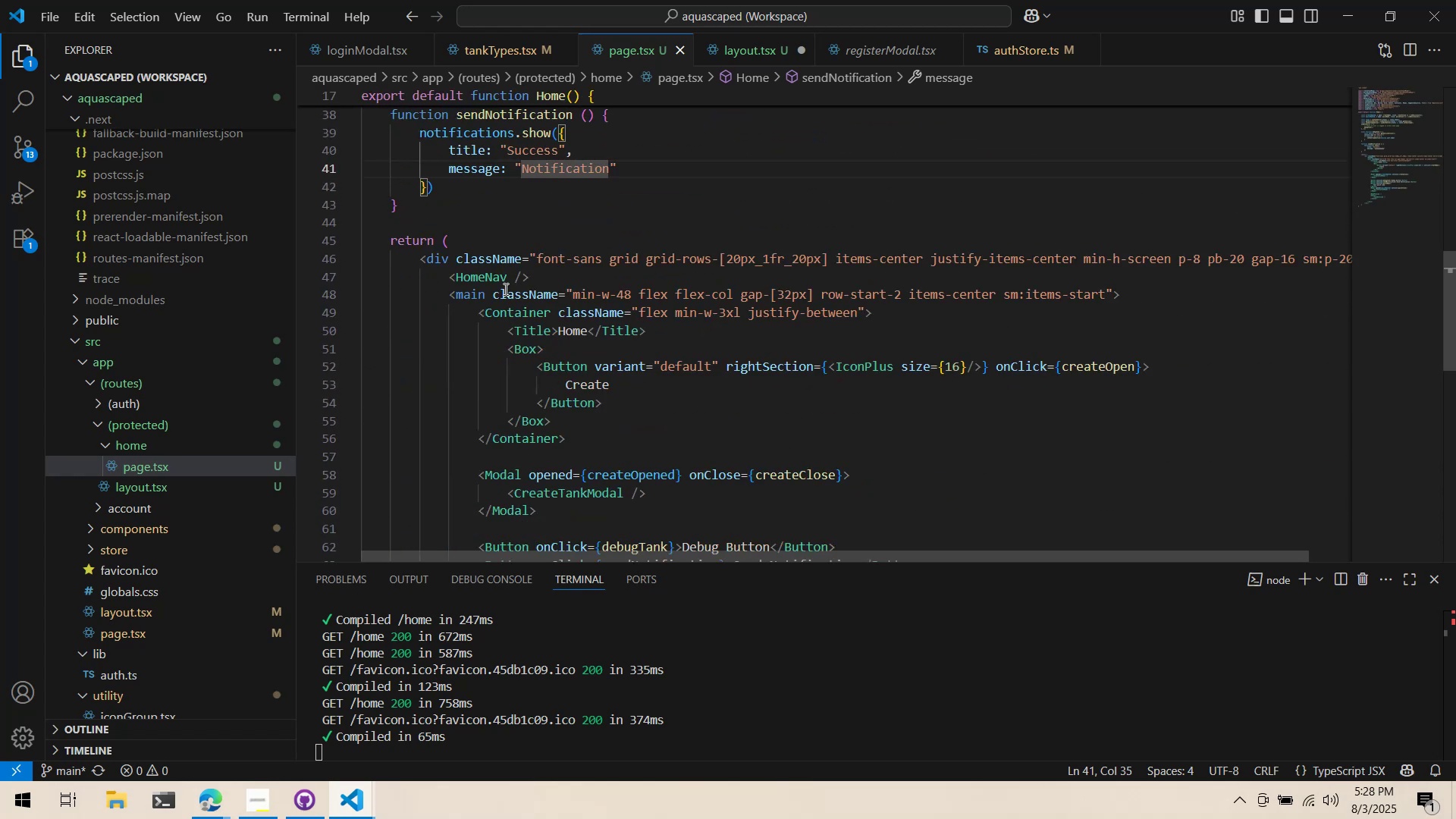 
double_click([504, 270])
 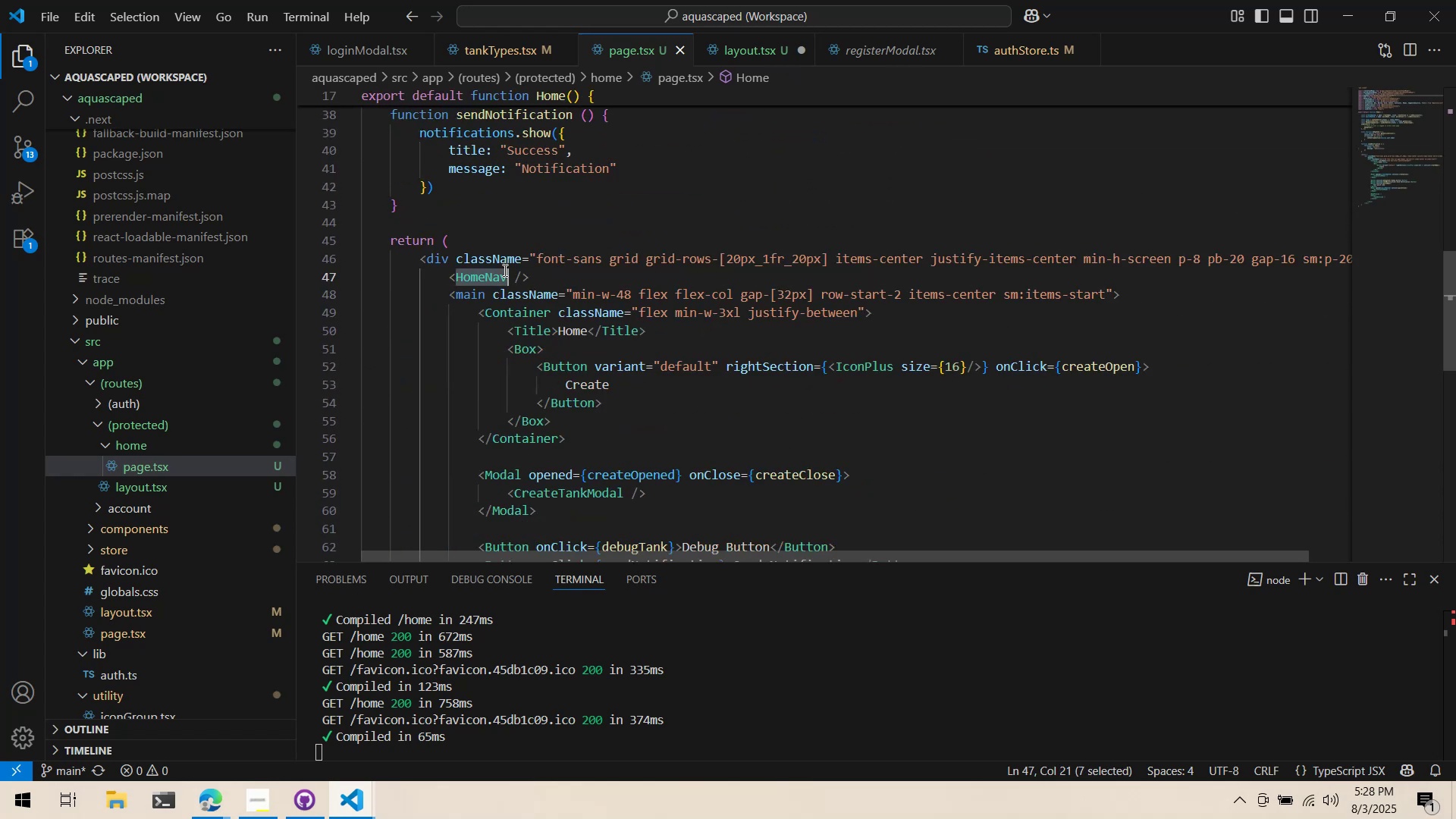 
triple_click([504, 270])
 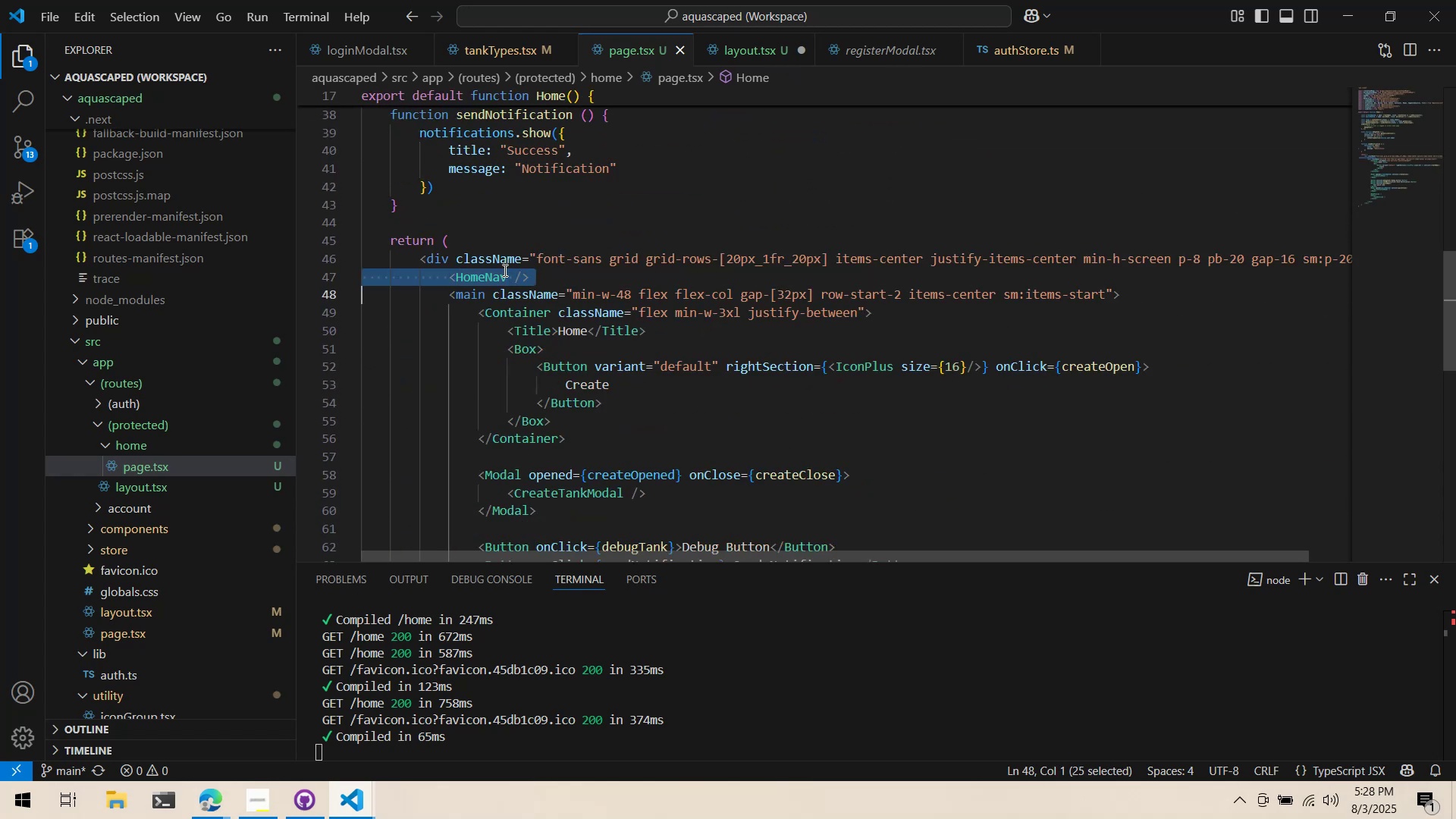 
key(Control+C)
 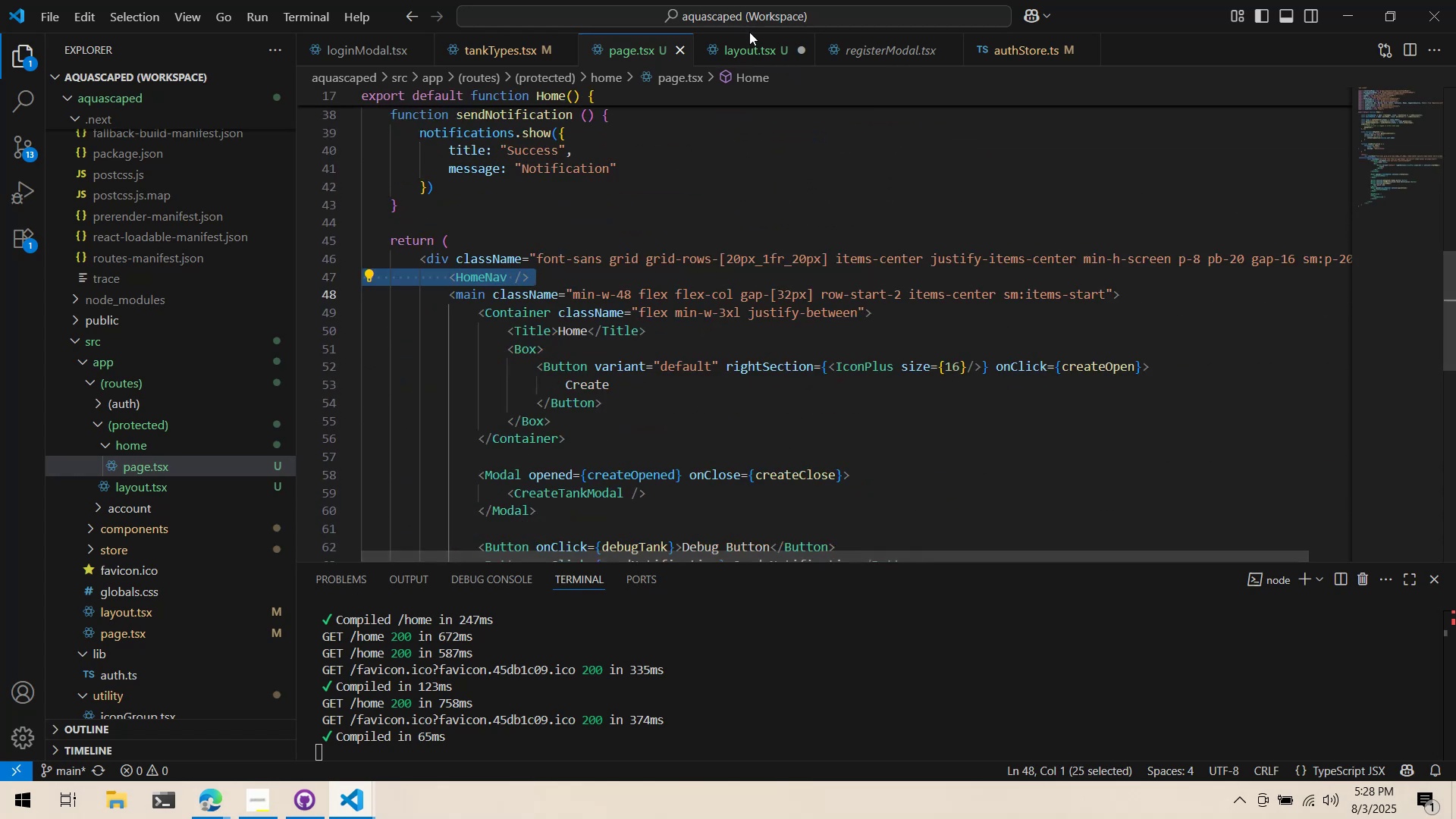 
double_click([755, 48])
 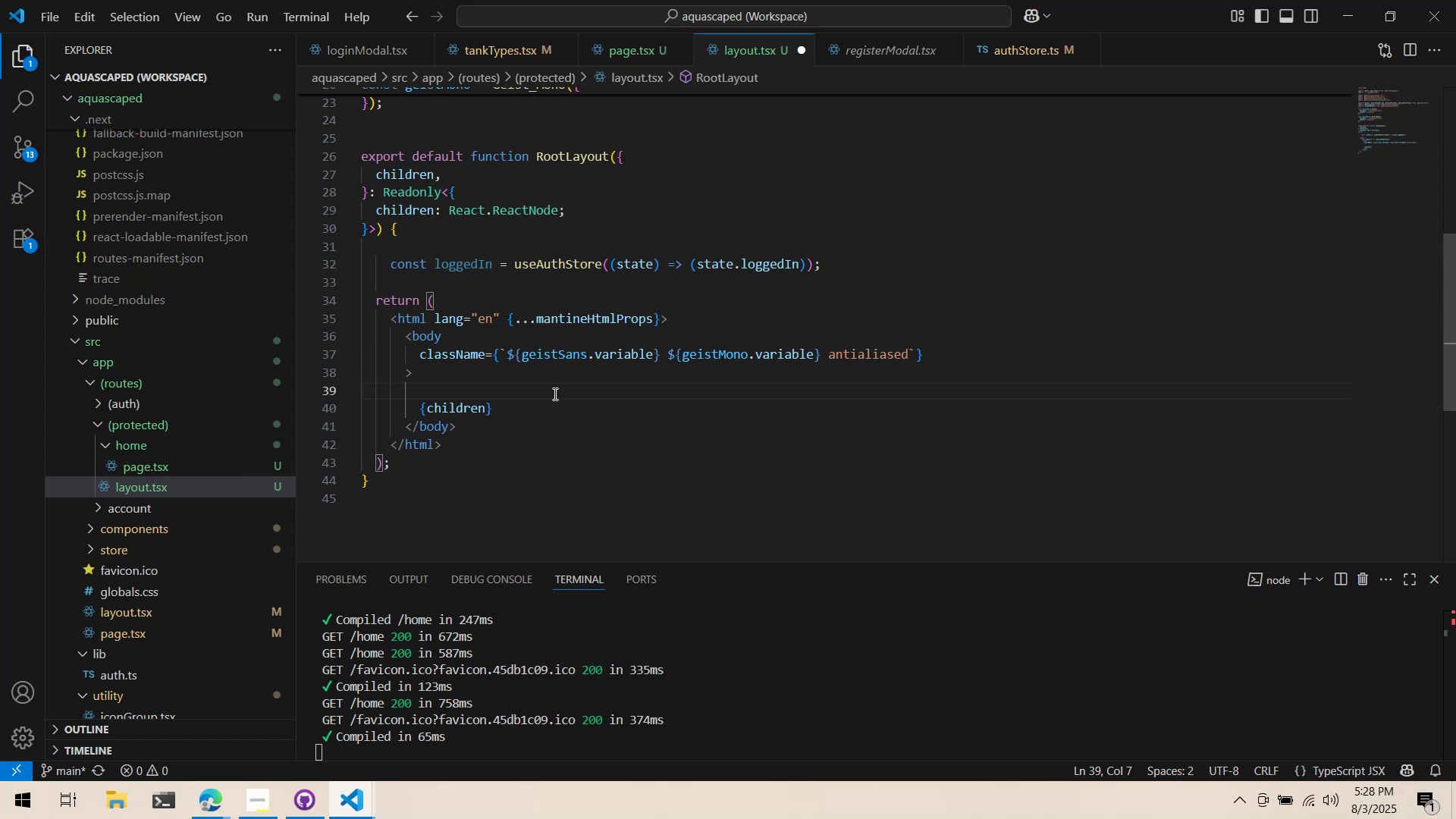 
key(Tab)
type(<HomeNa)
 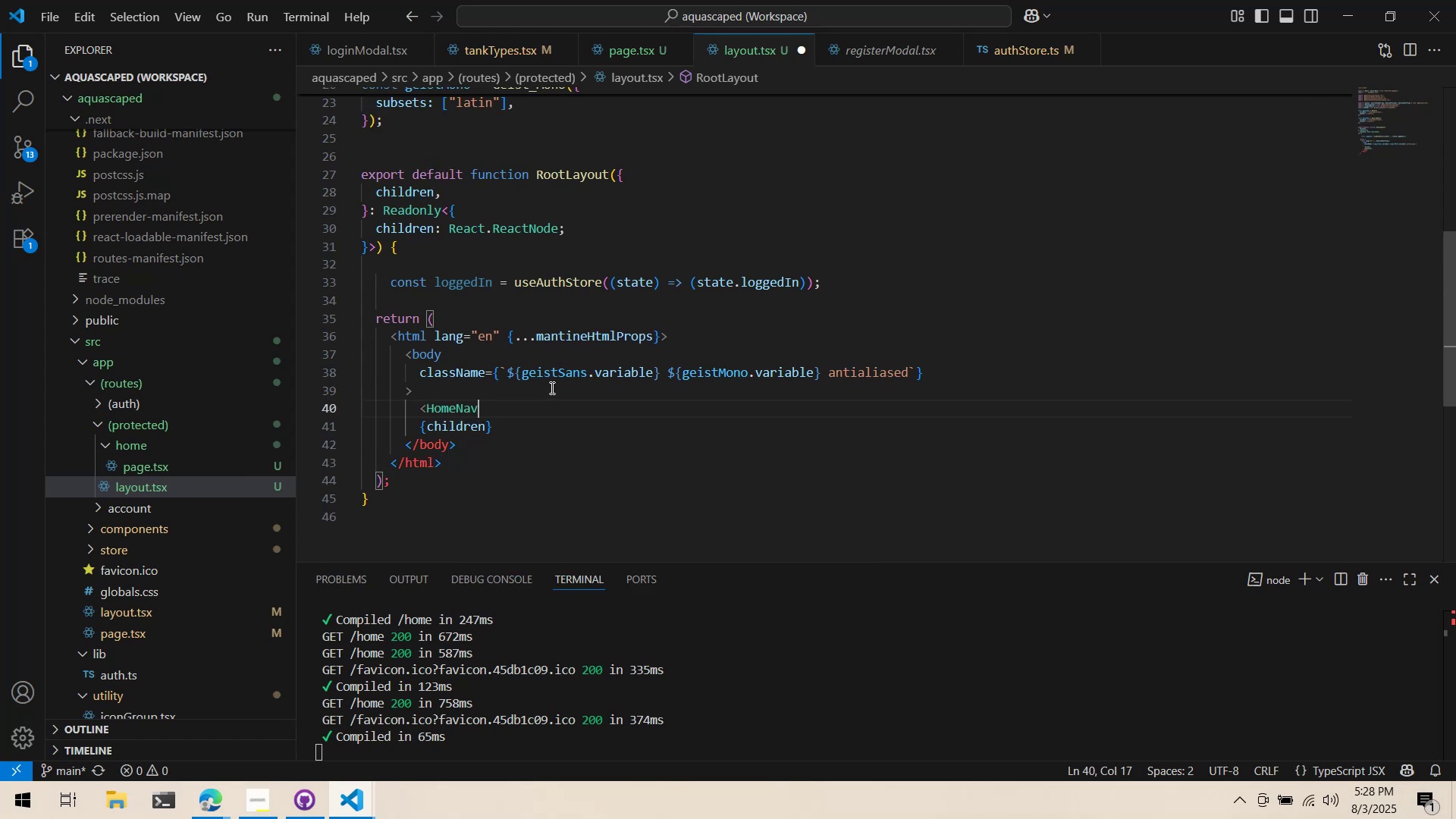 
 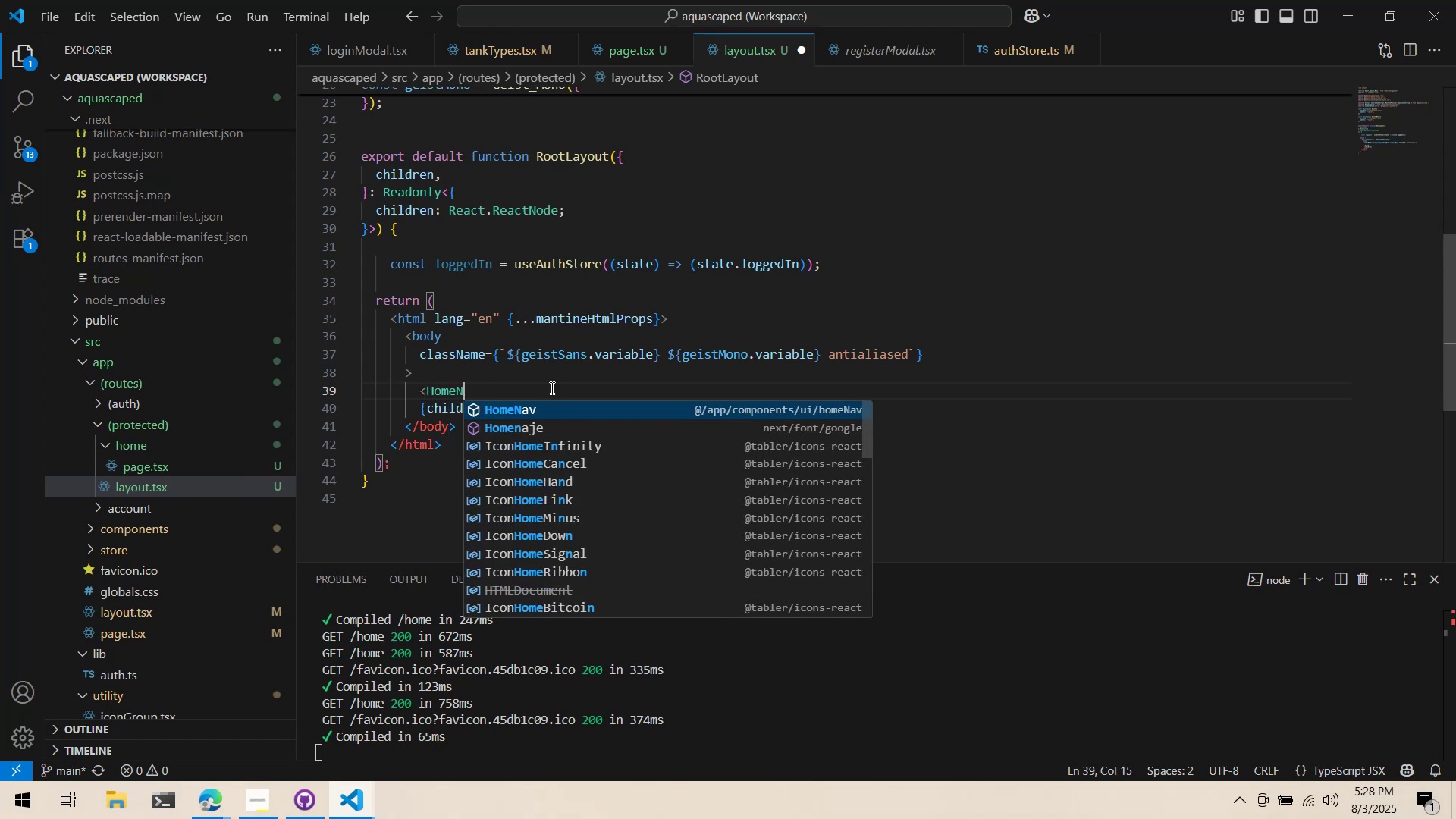 
key(Enter)
 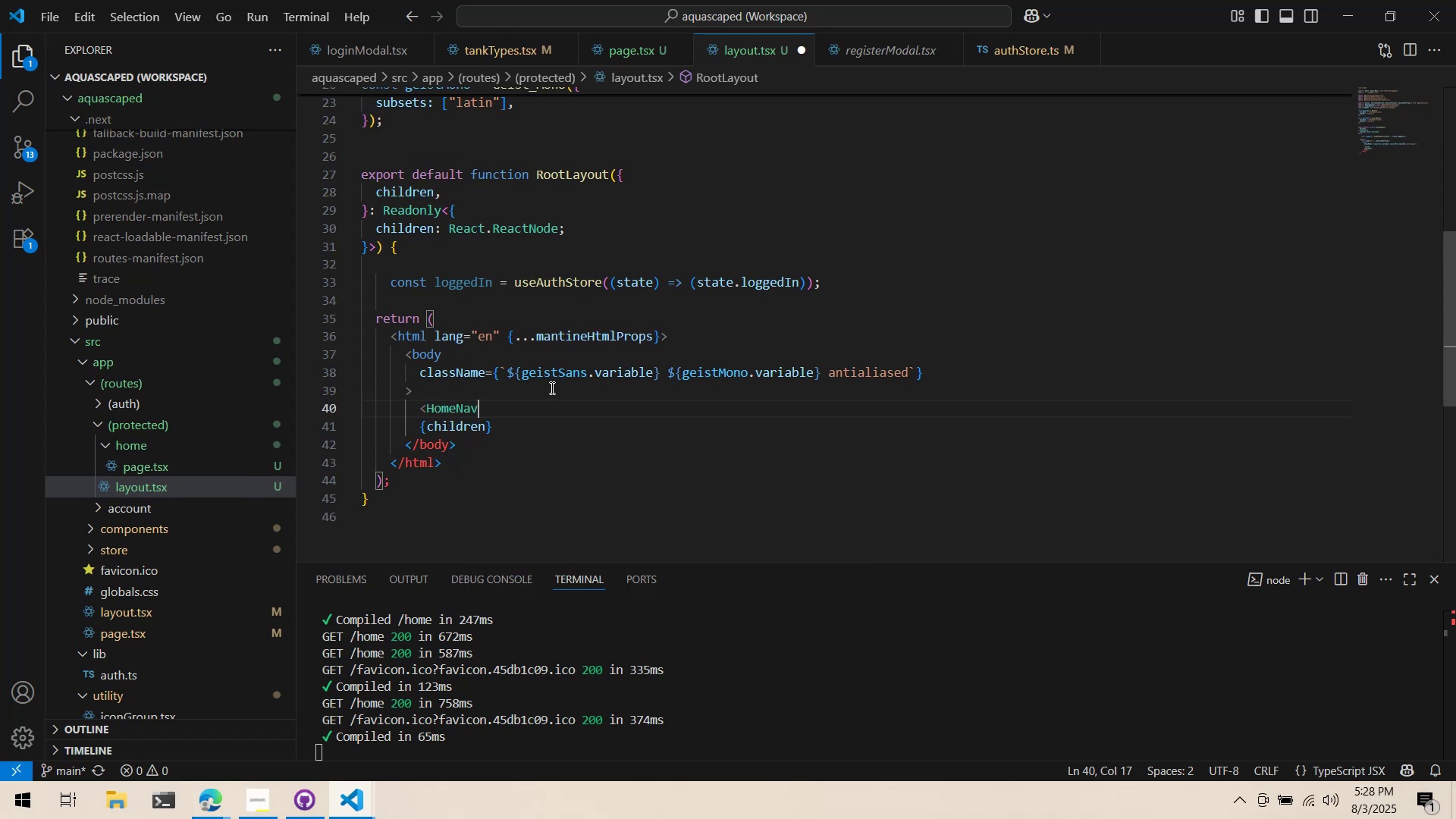 
key(Space)
 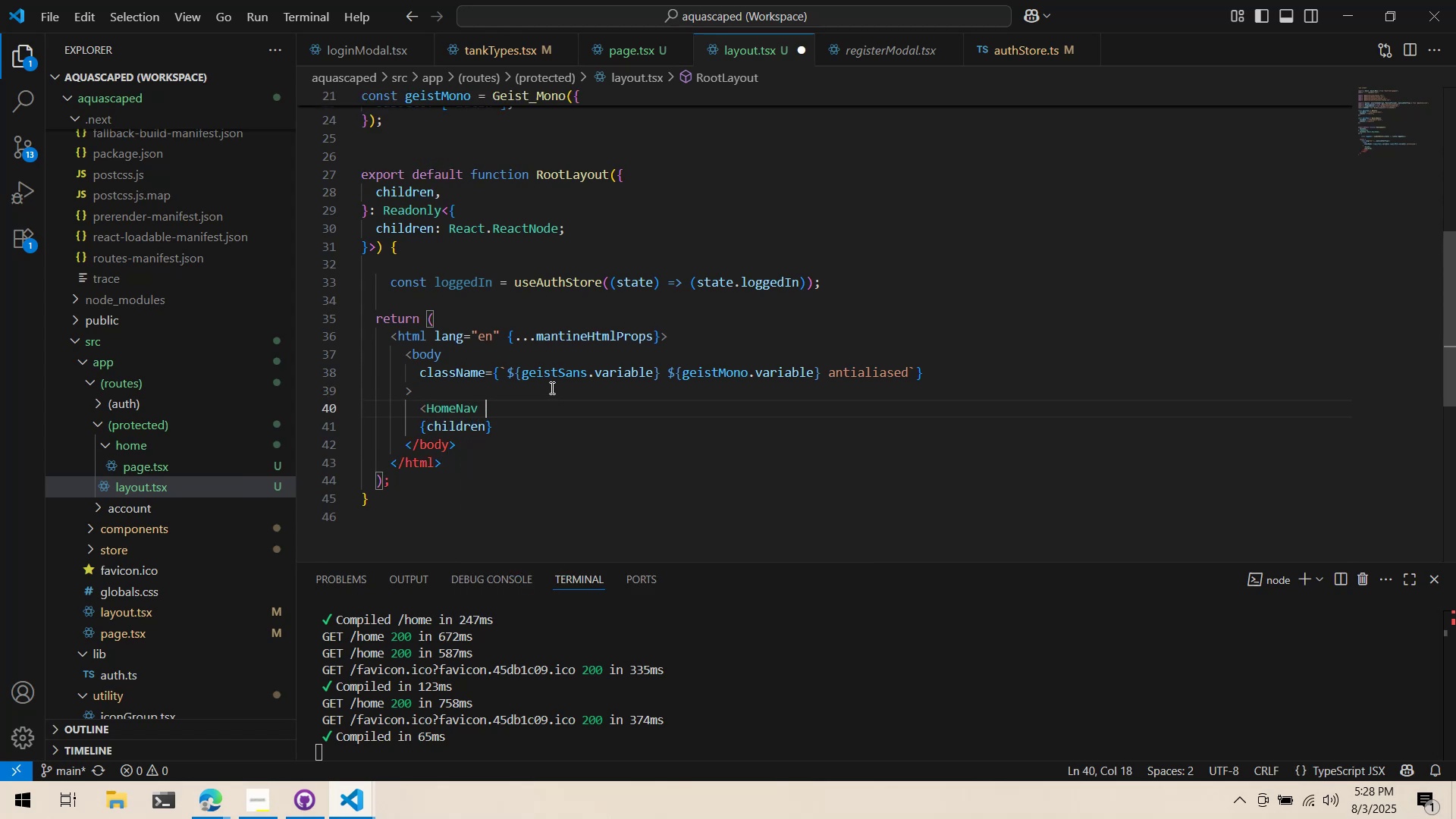 
key(Slash)
 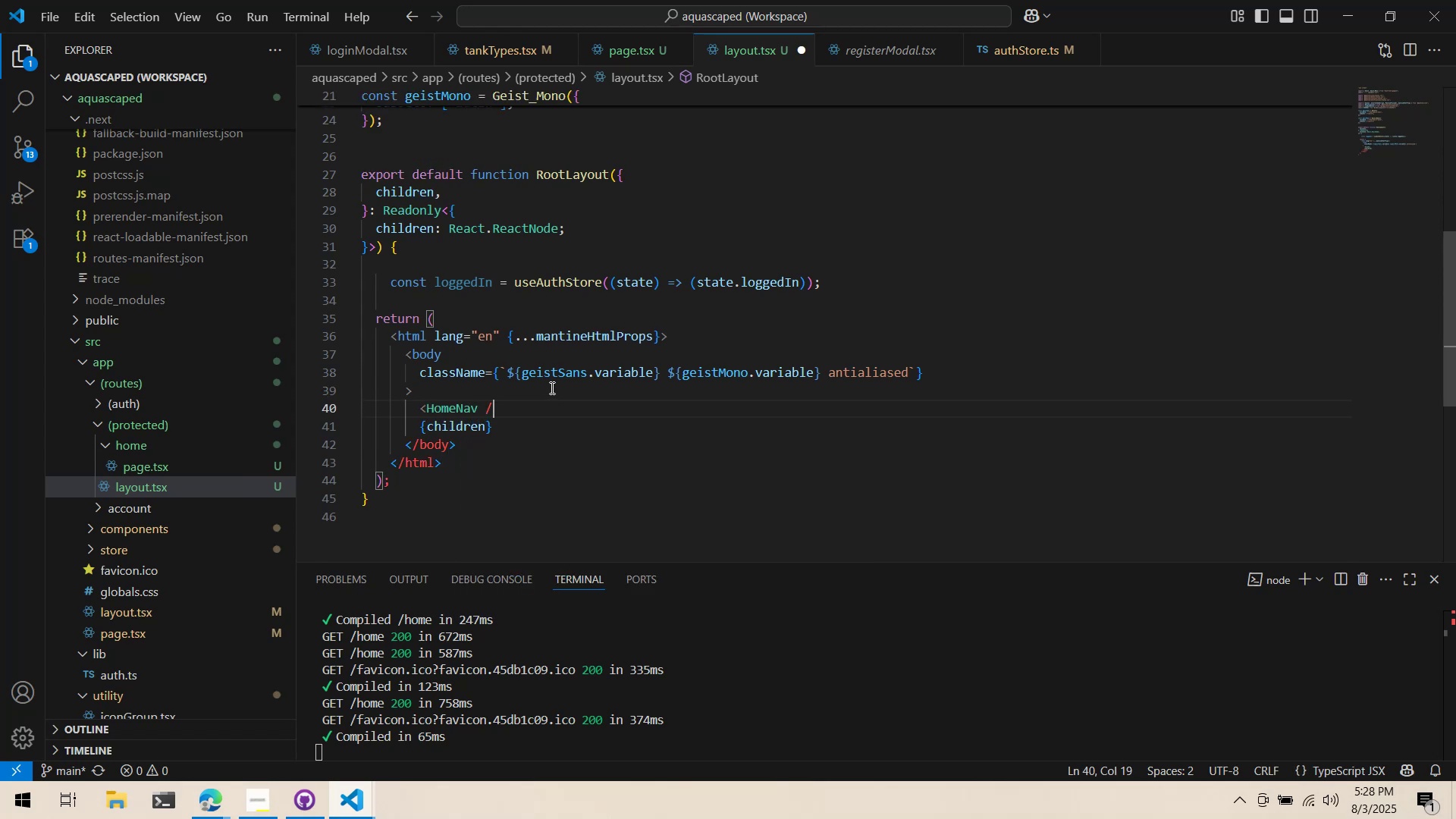 
key(Shift+ShiftLeft)
 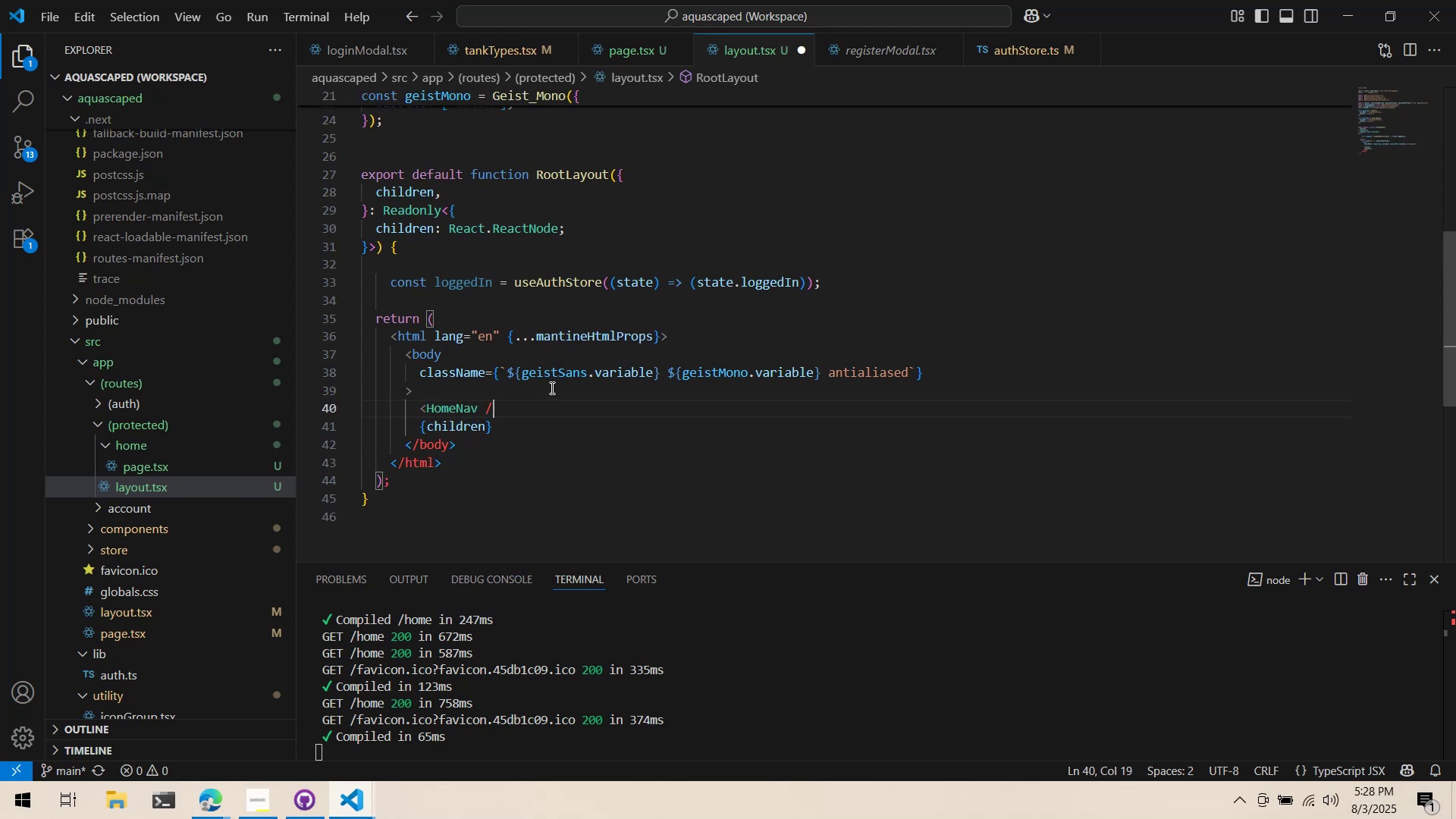 
key(Shift+Period)
 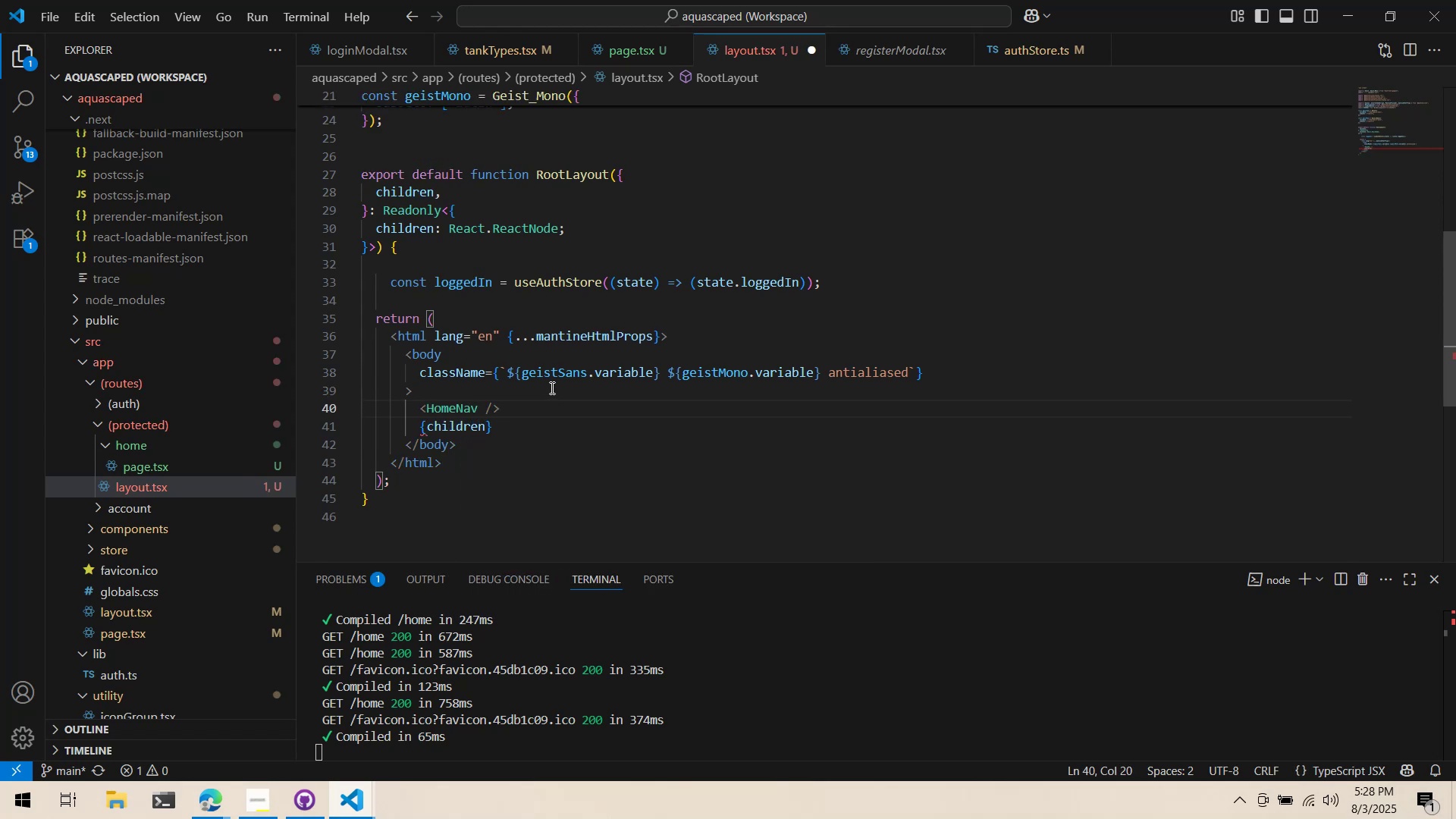 
key(Control+S)
 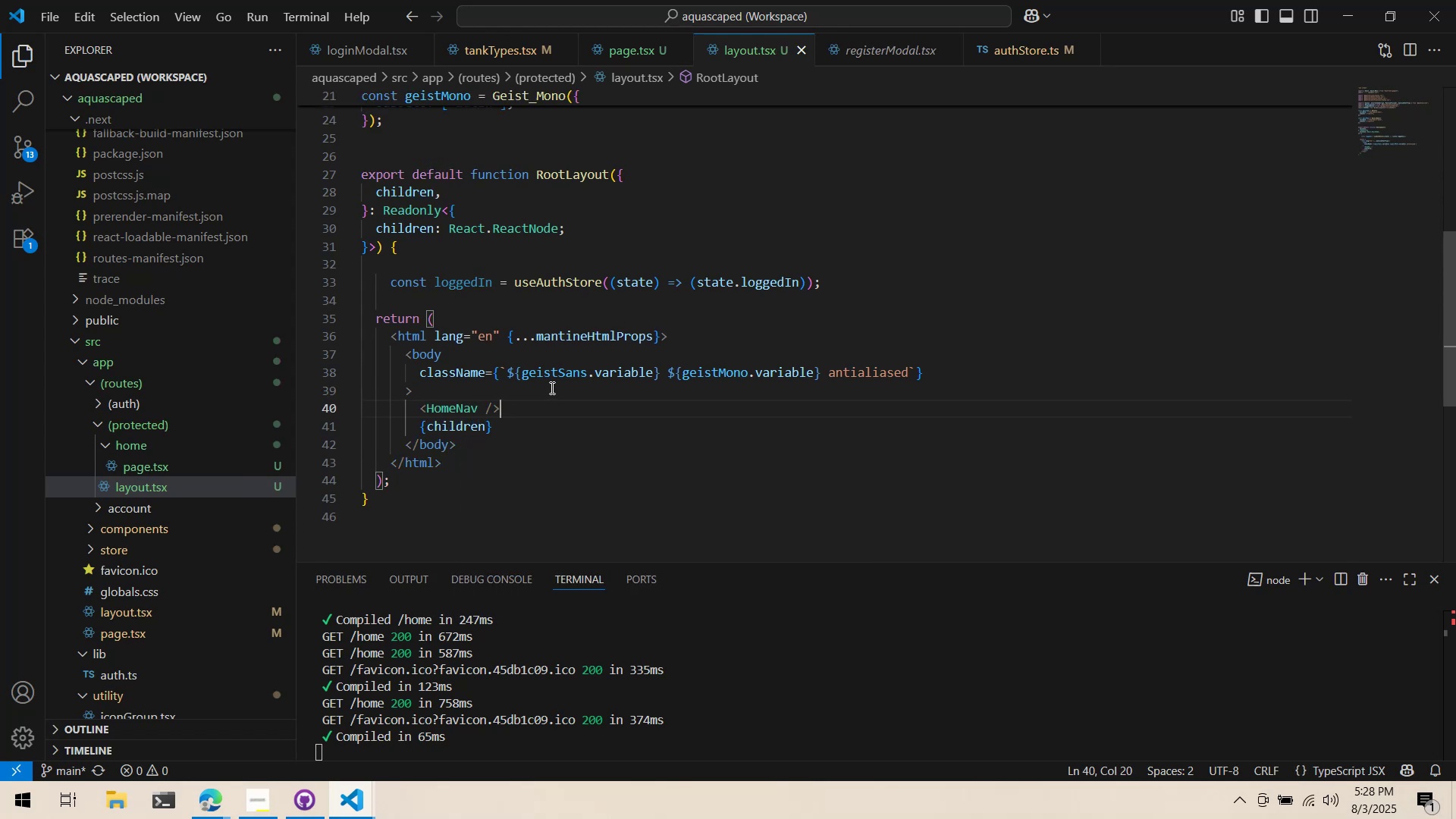 
key(Alt+AltLeft)
 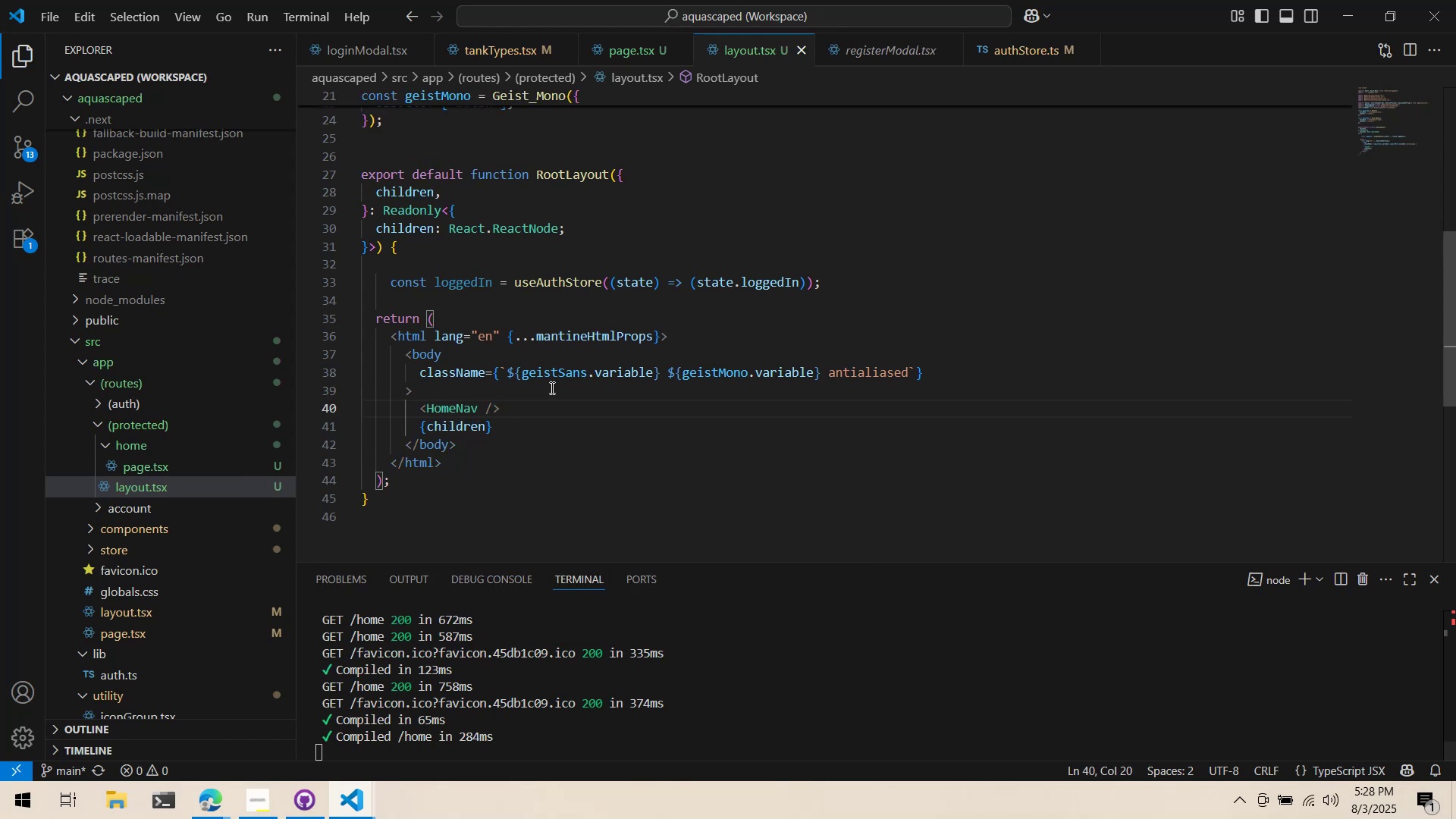 
key(Alt+Tab)
 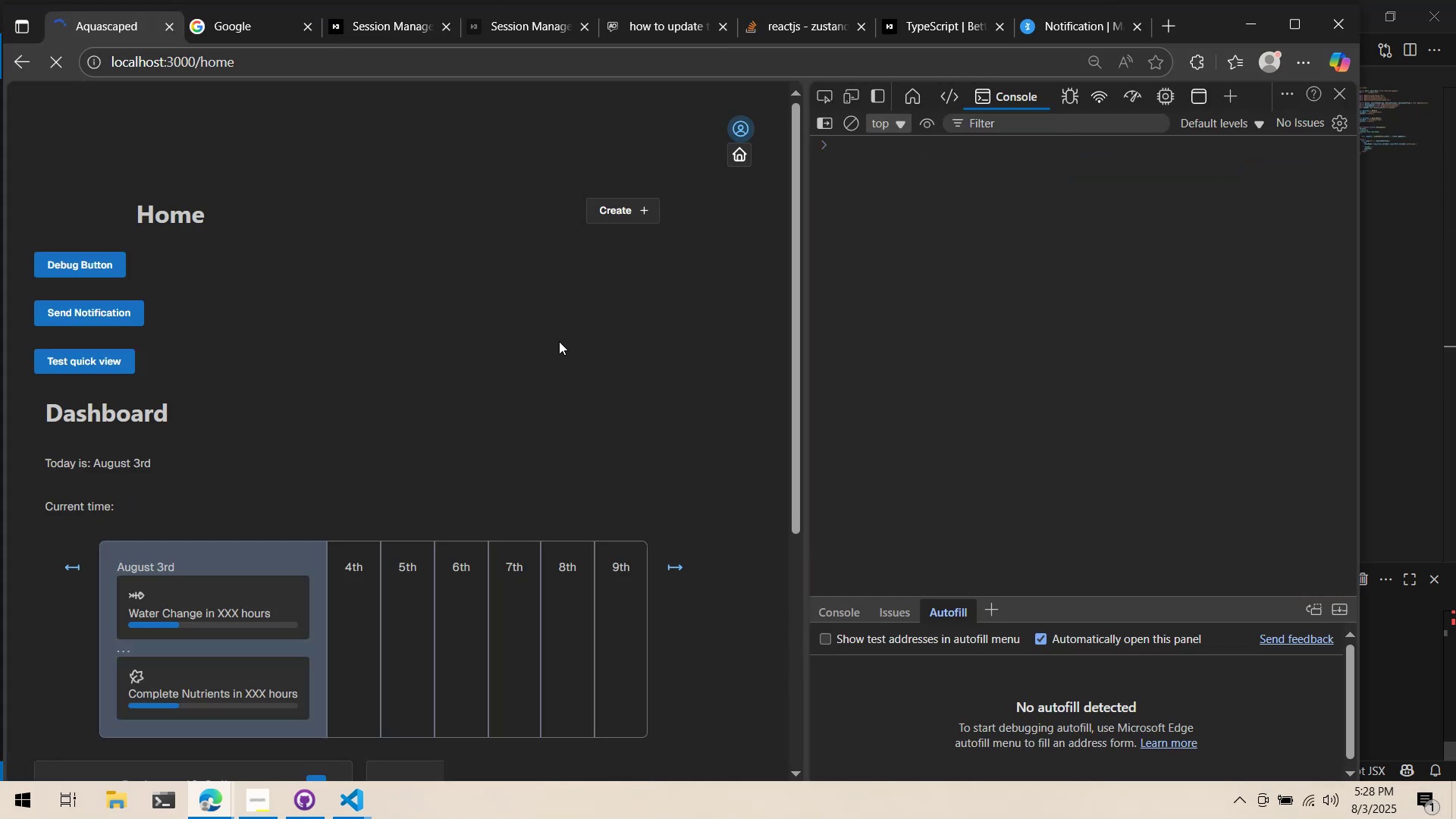 
key(Alt+AltLeft)
 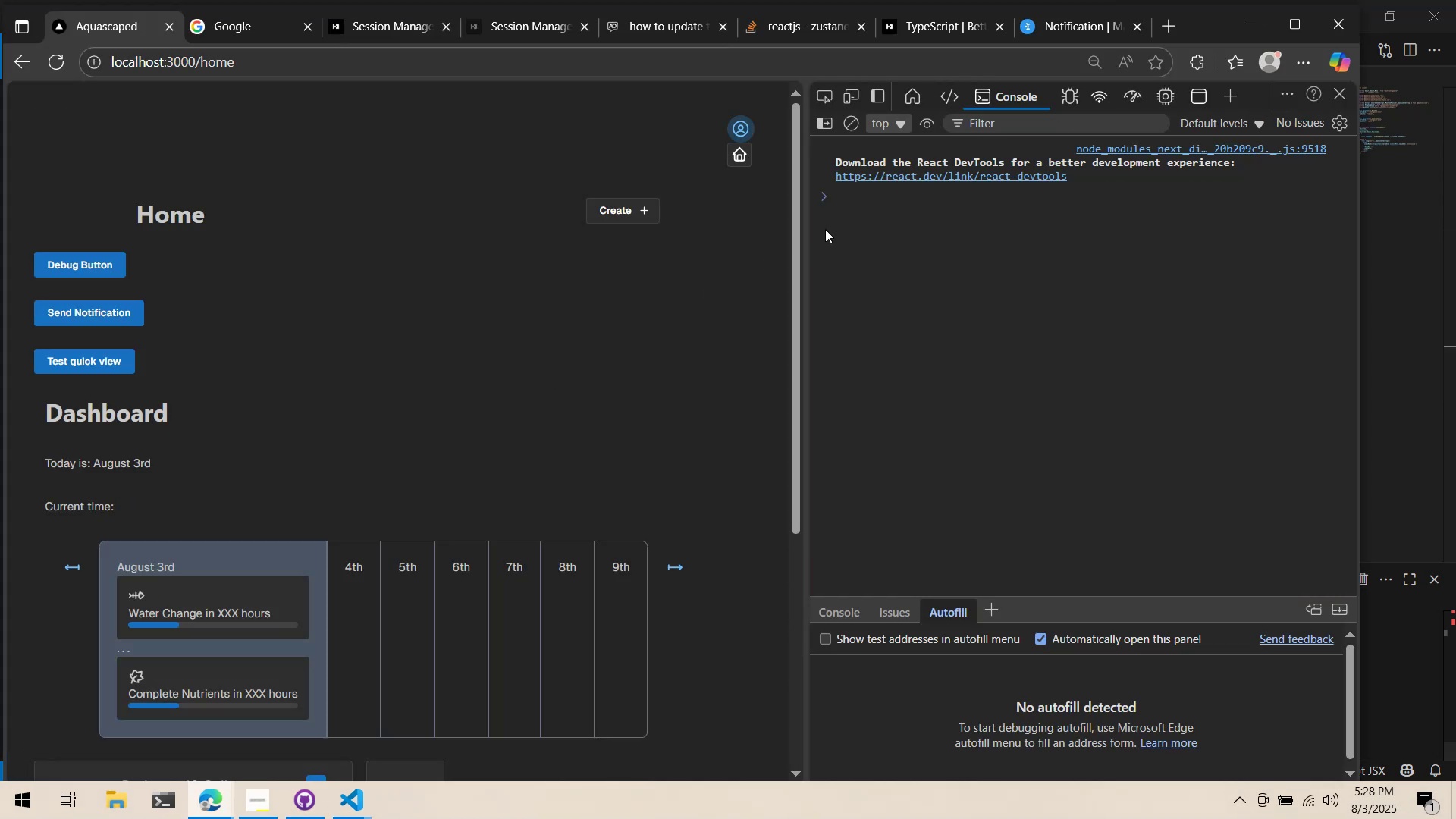 
key(Alt+Tab)
 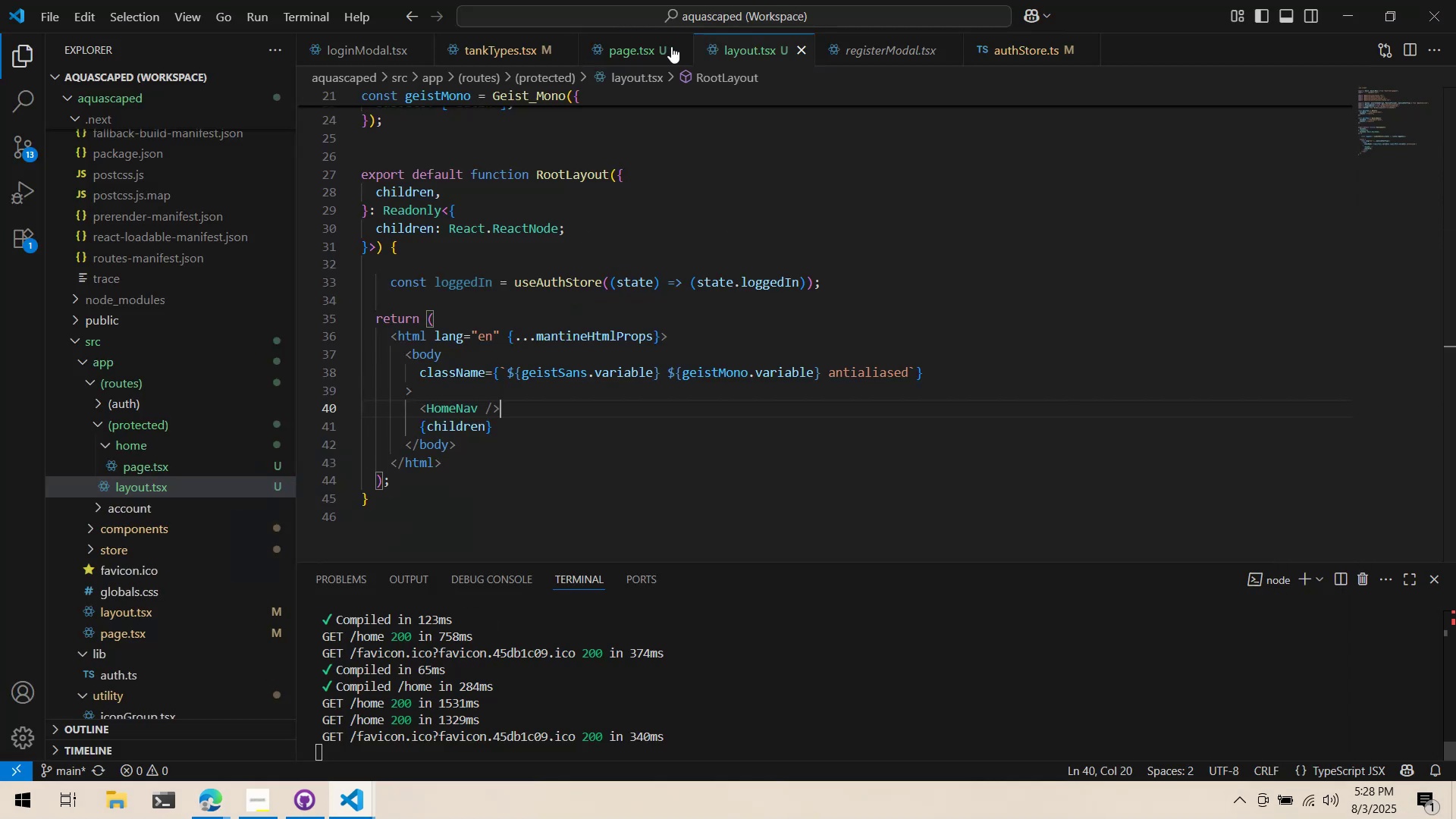 
left_click([647, 48])
 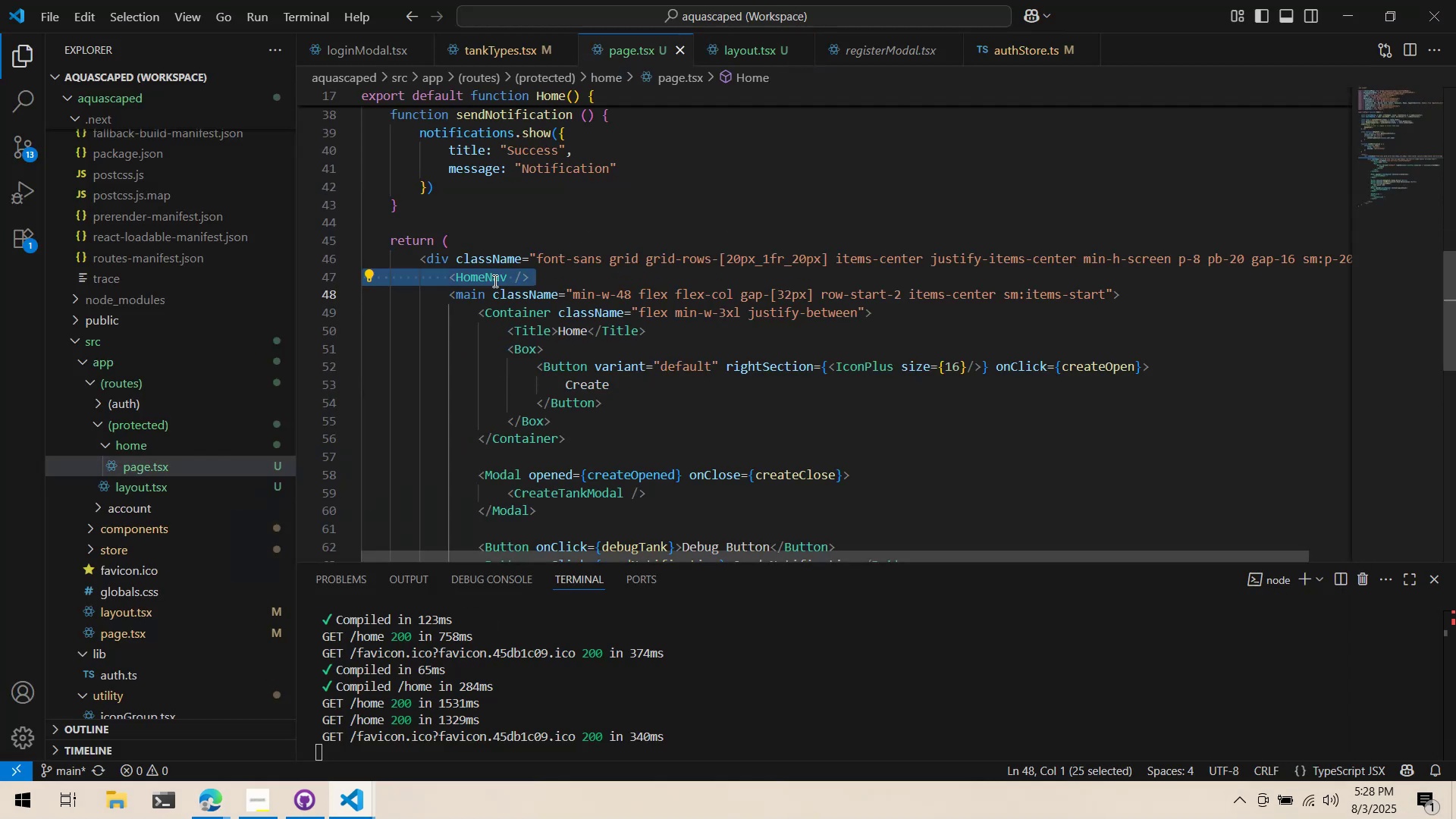 
double_click([494, 281])
 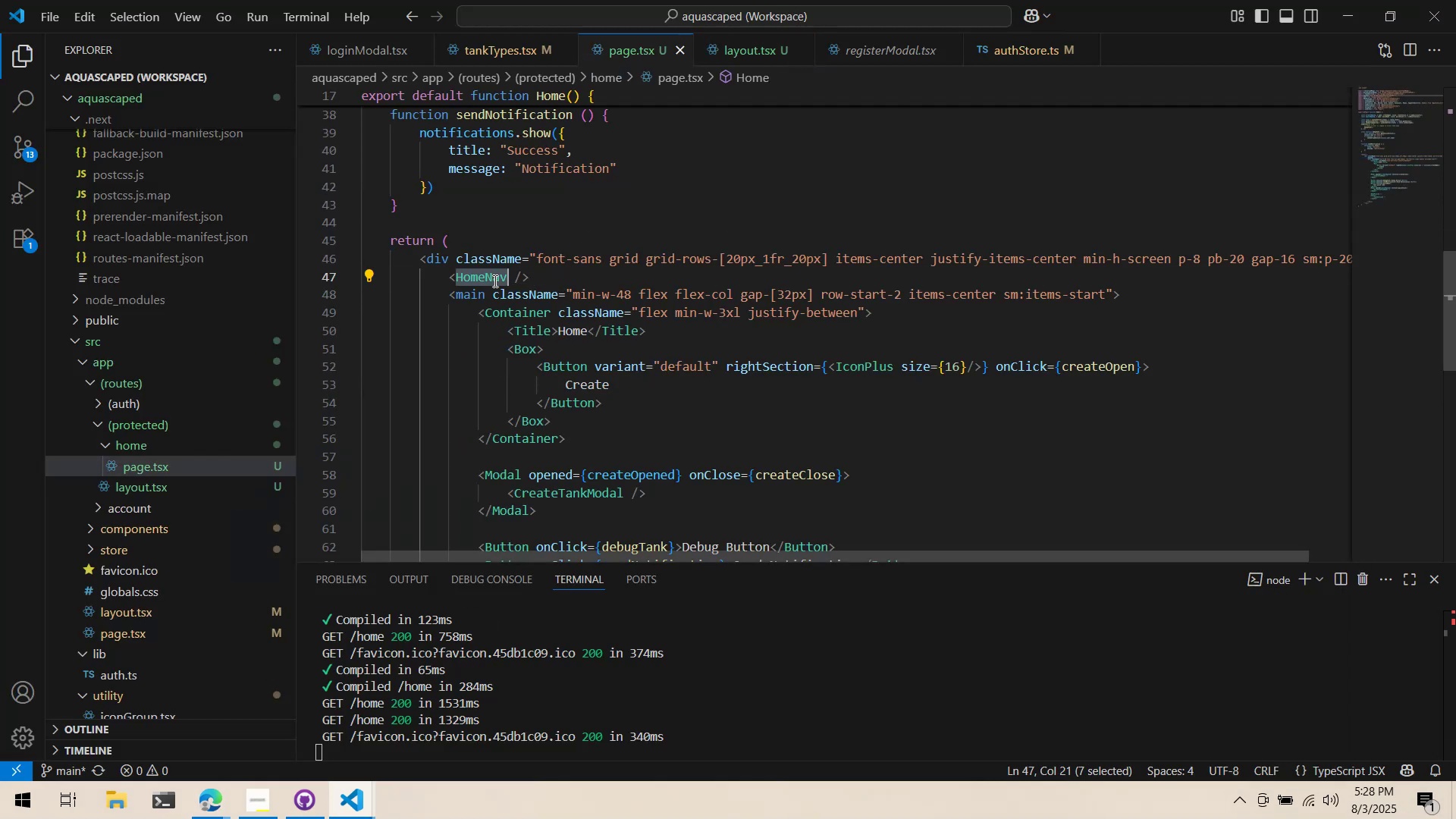 
triple_click([494, 281])
 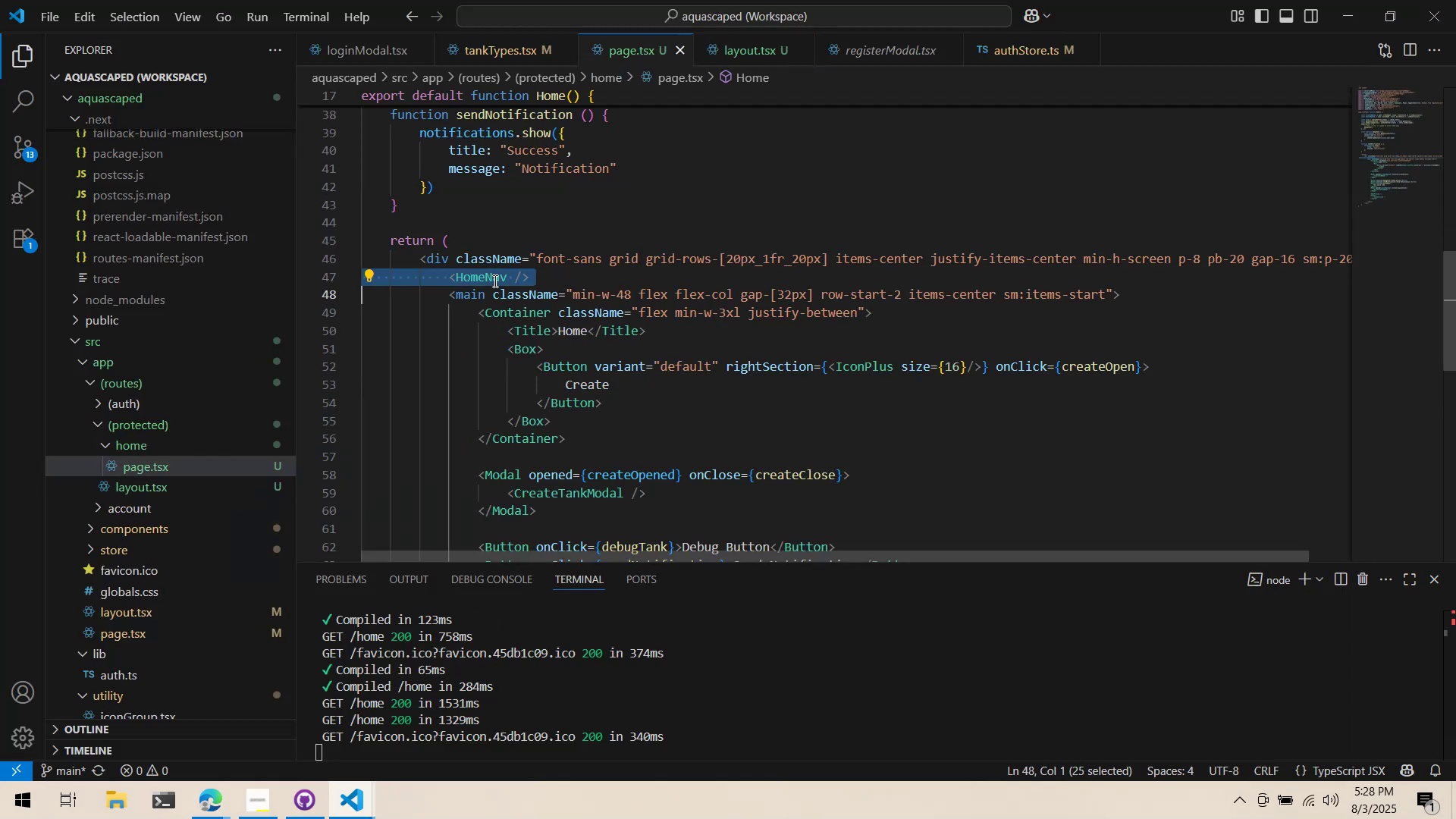 
key(Control+ControlLeft)
 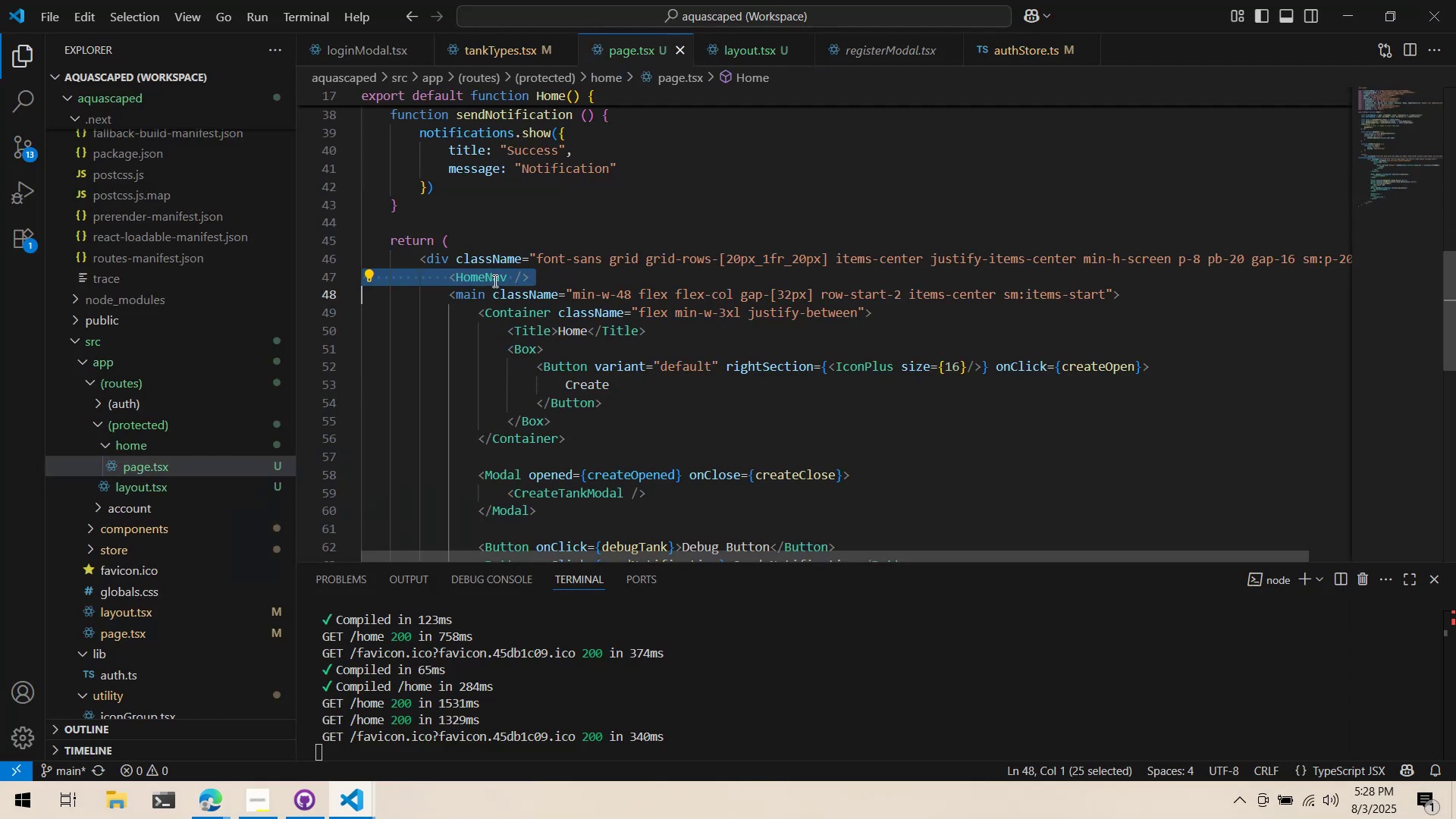 
key(Control+X)
 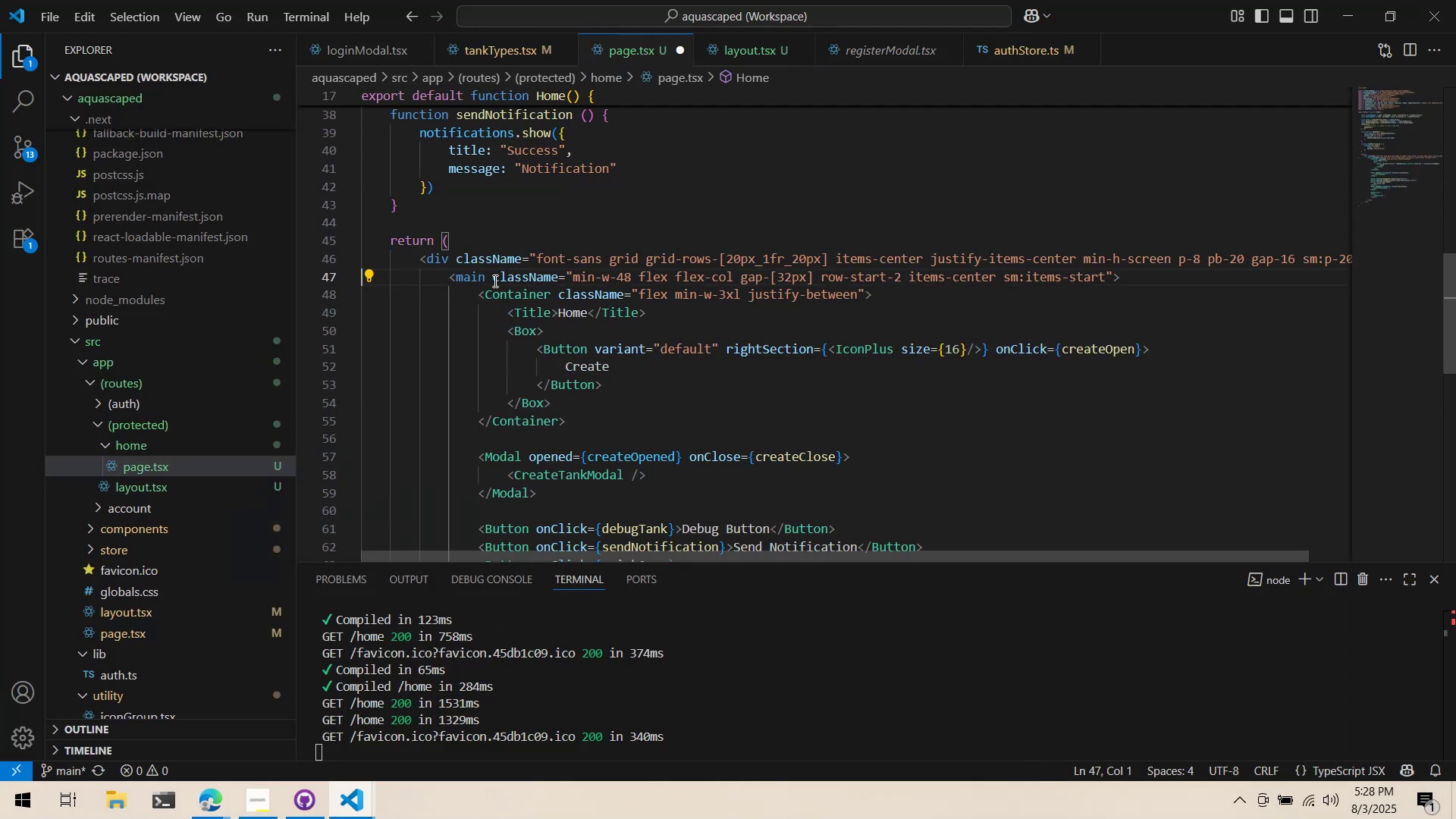 
key(Control+ControlLeft)
 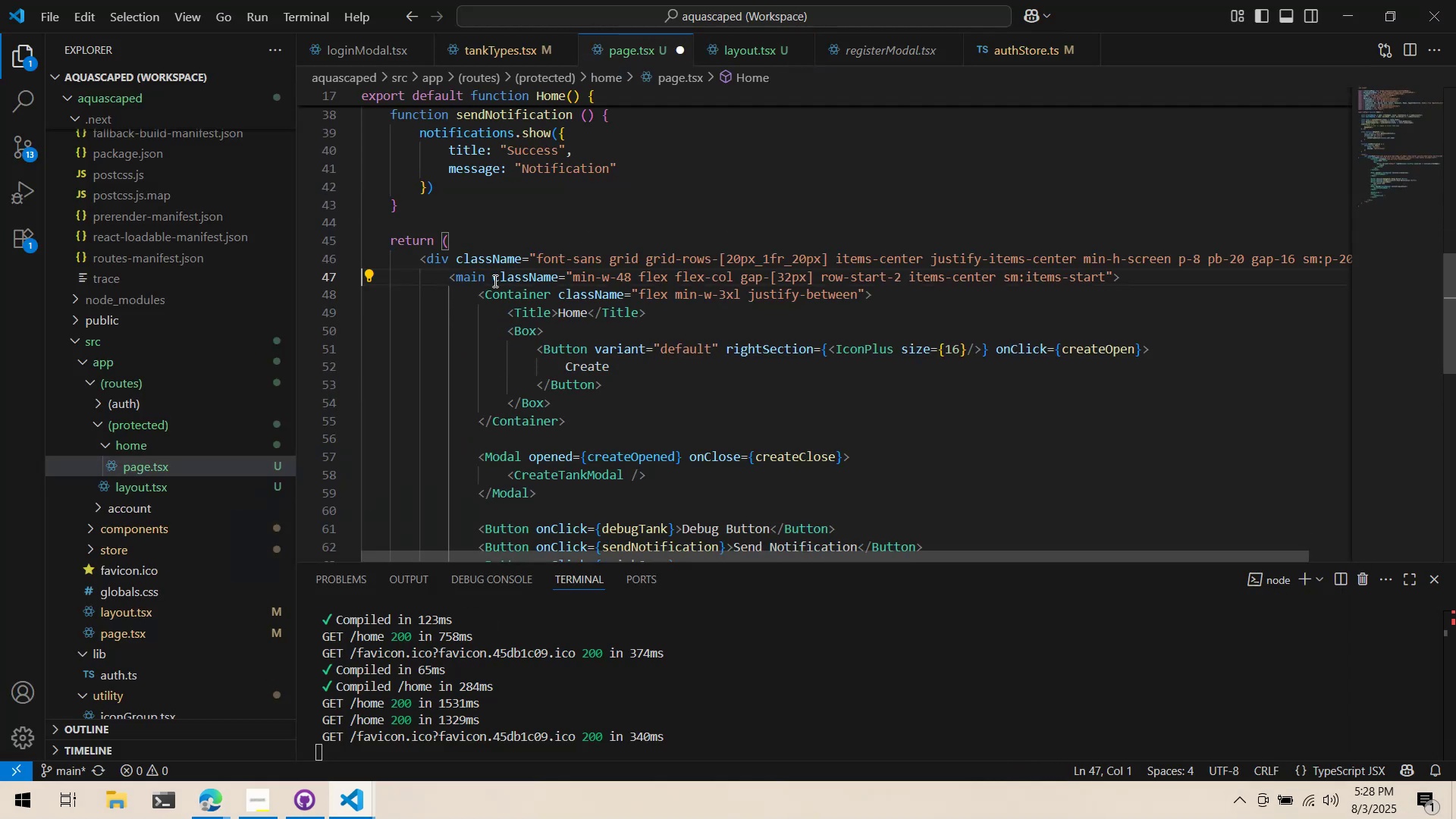 
key(Control+S)
 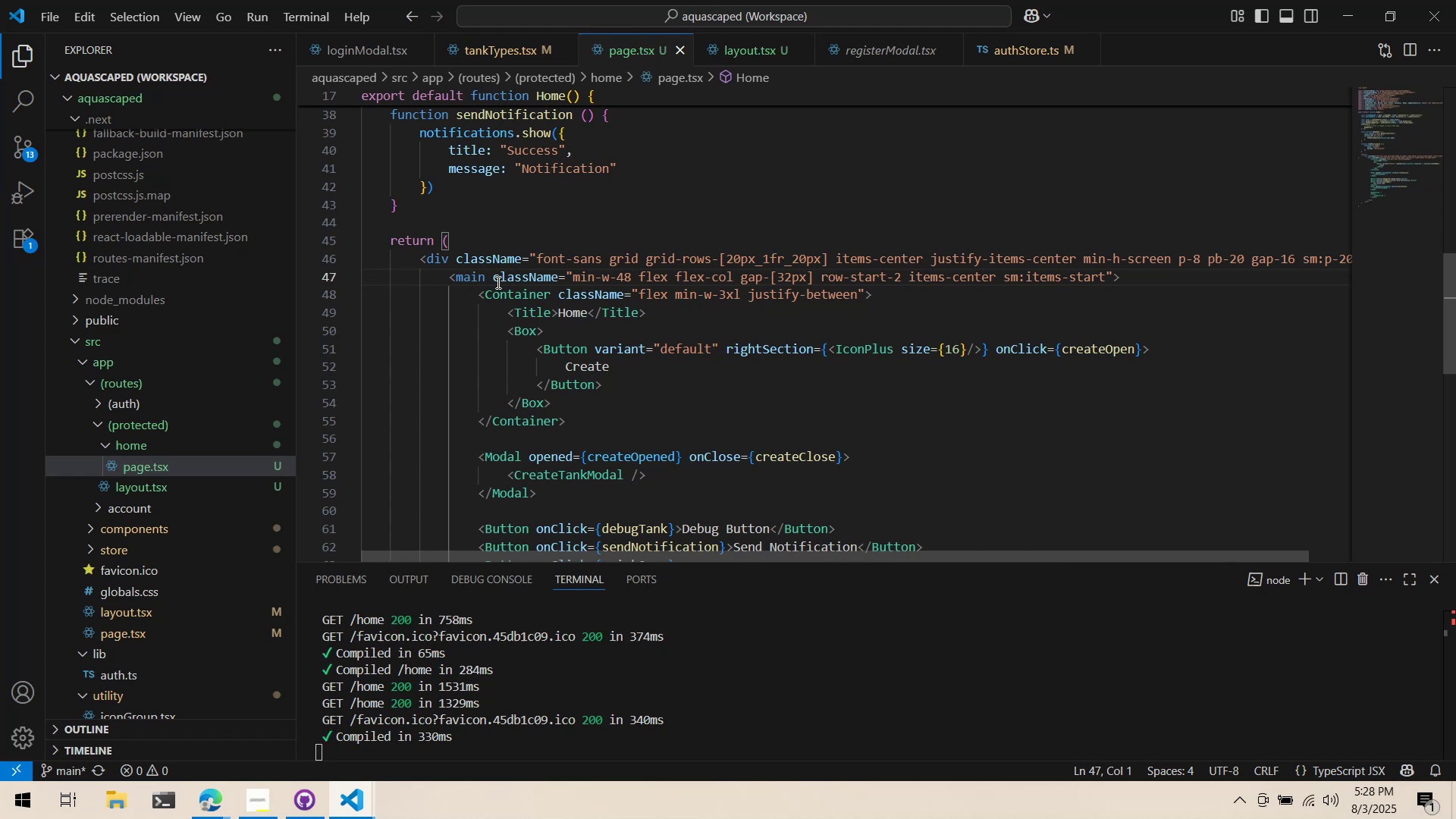 
key(Alt+AltLeft)
 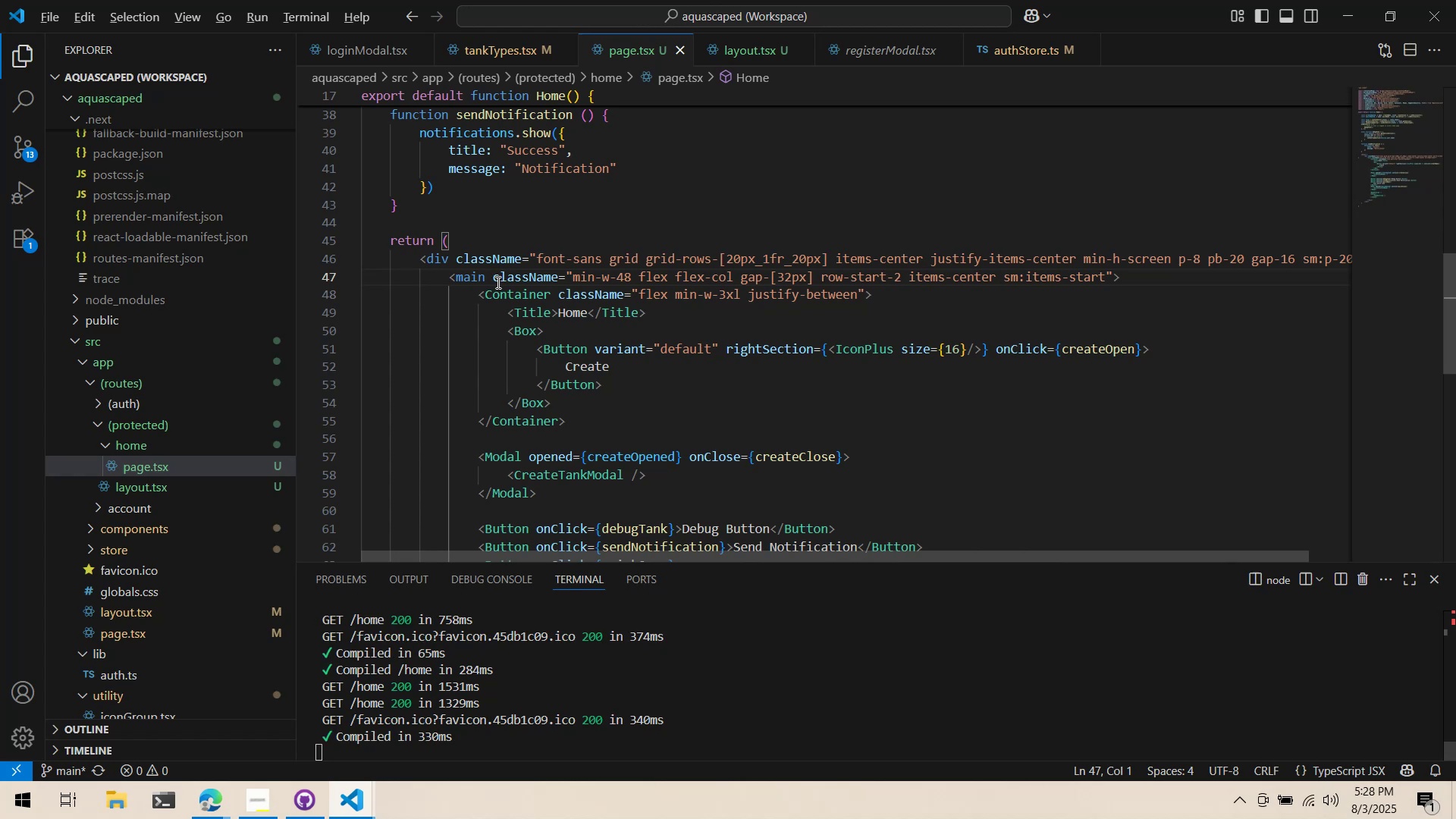 
key(Alt+Tab)
 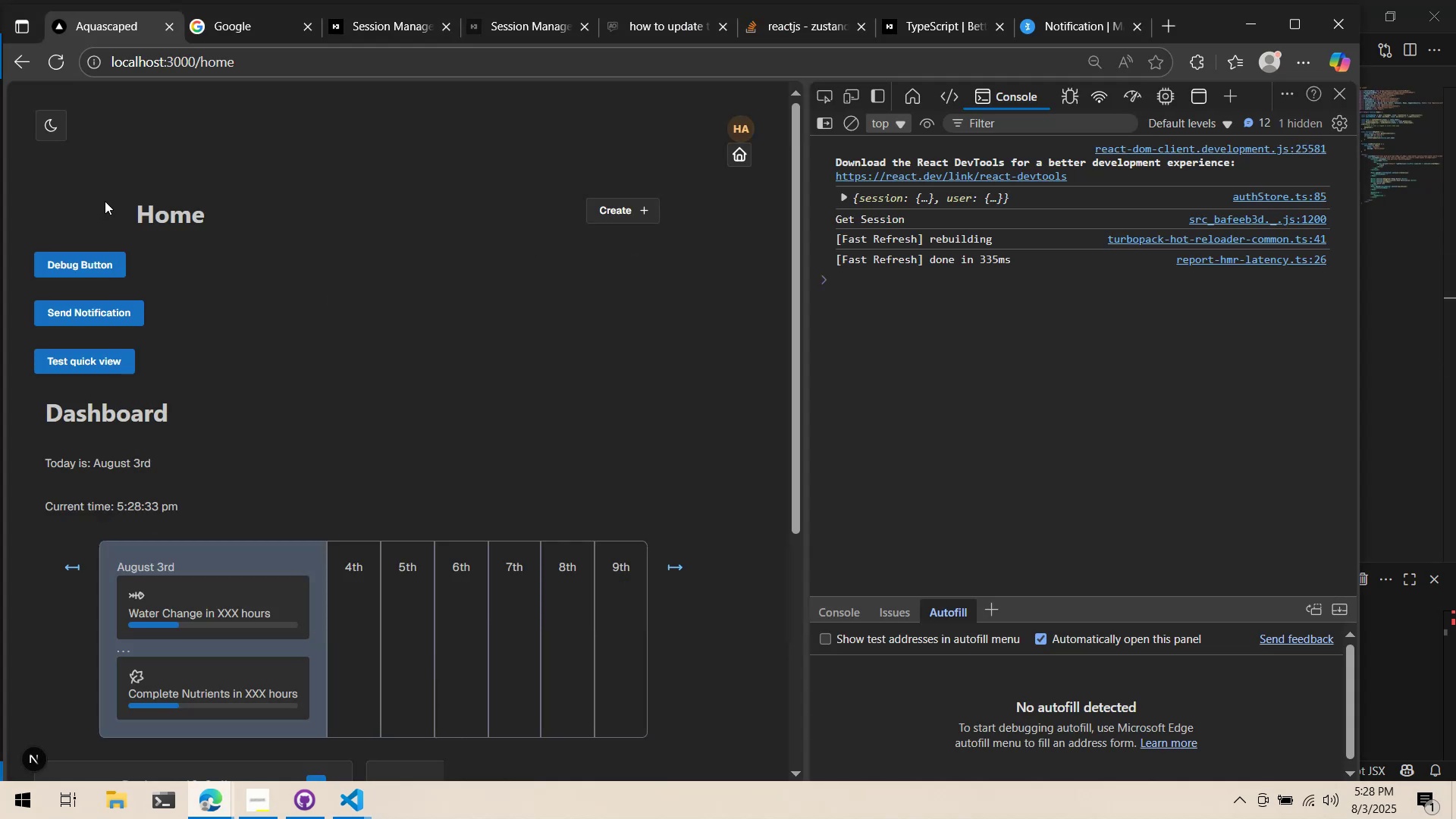 
scroll: coordinate [108, 212], scroll_direction: up, amount: 1.0
 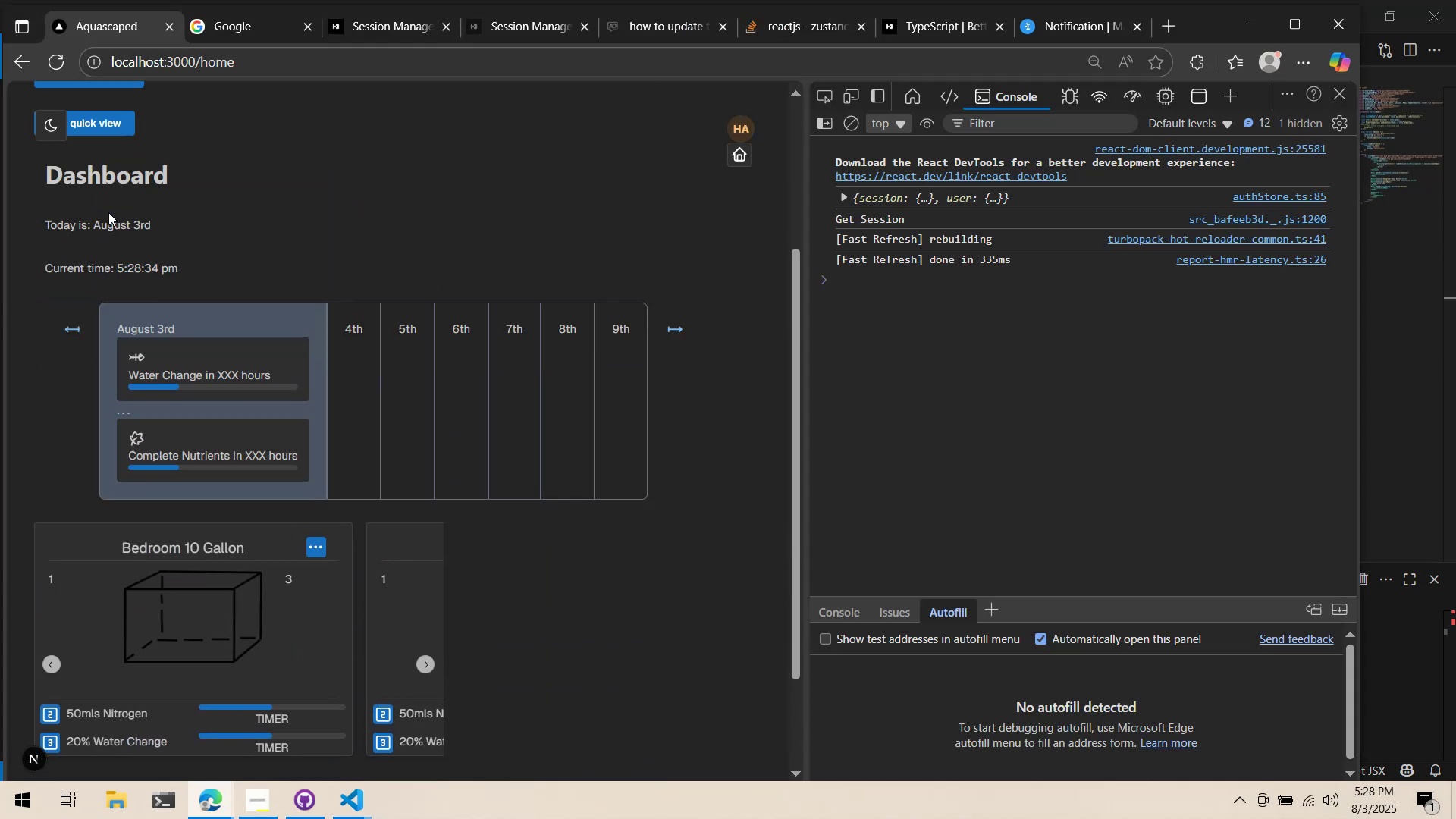 
key(Alt+AltLeft)
 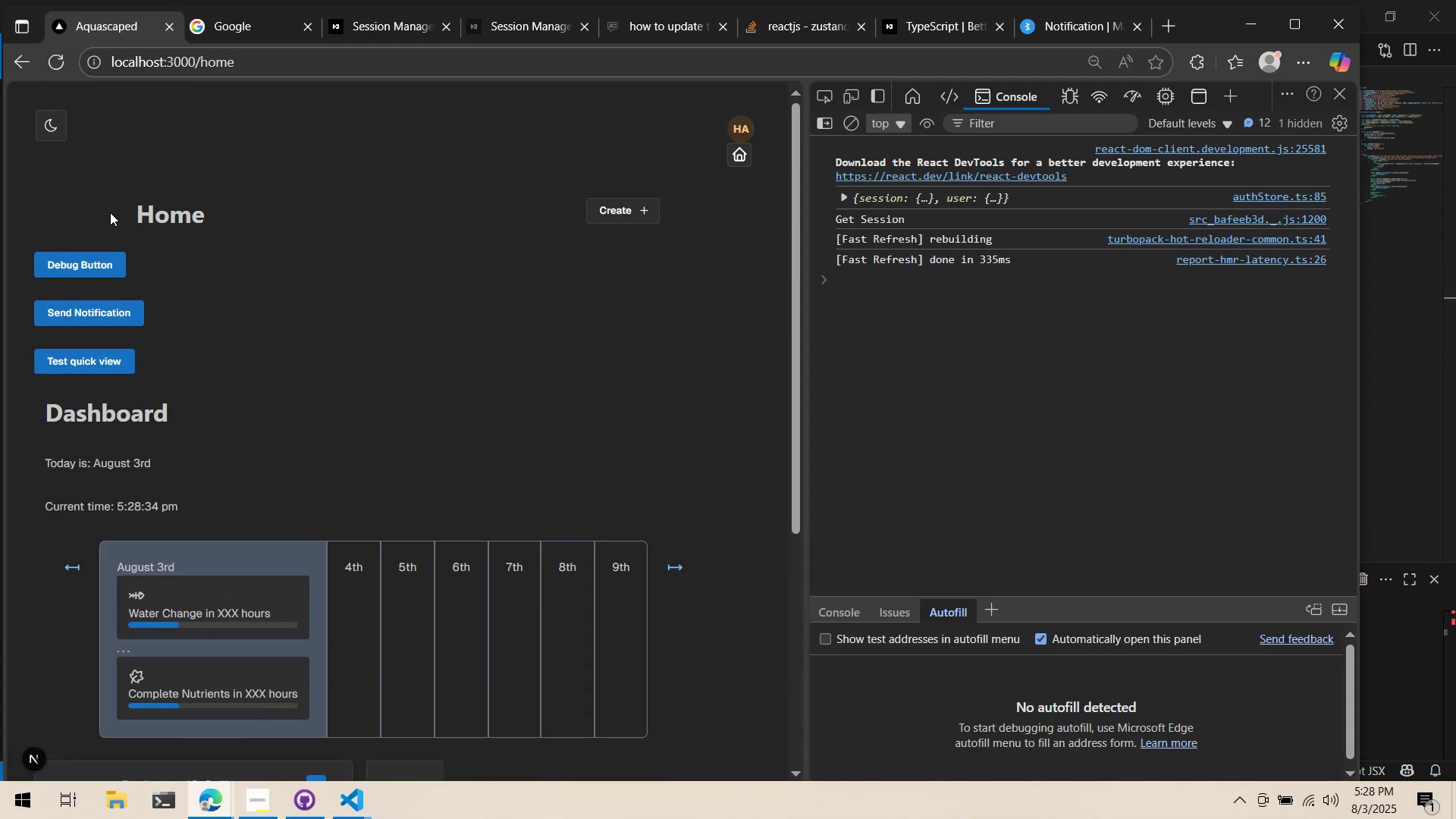 
key(Alt+Tab)
 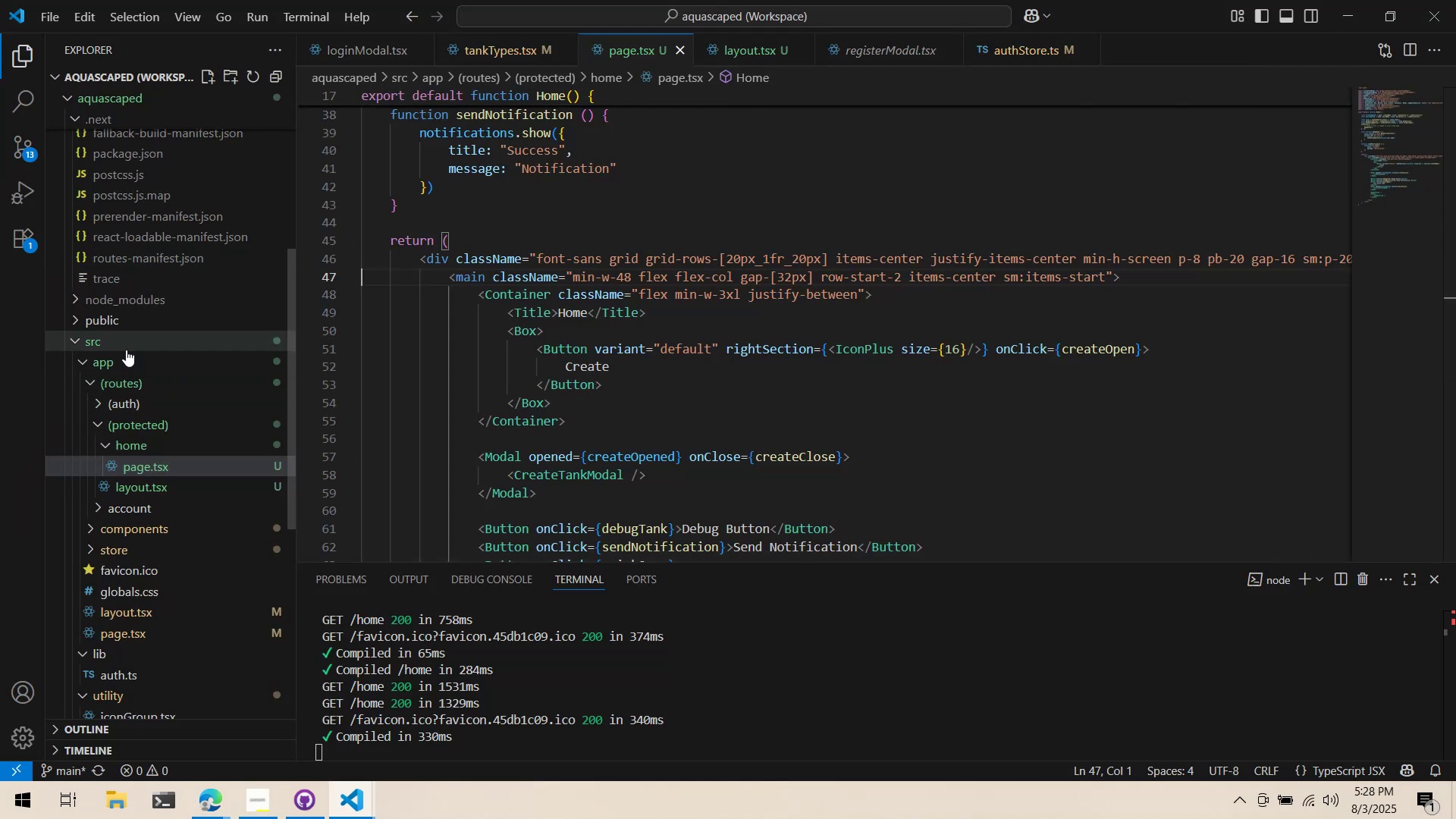 
scroll: coordinate [183, 517], scroll_direction: down, amount: 2.0
 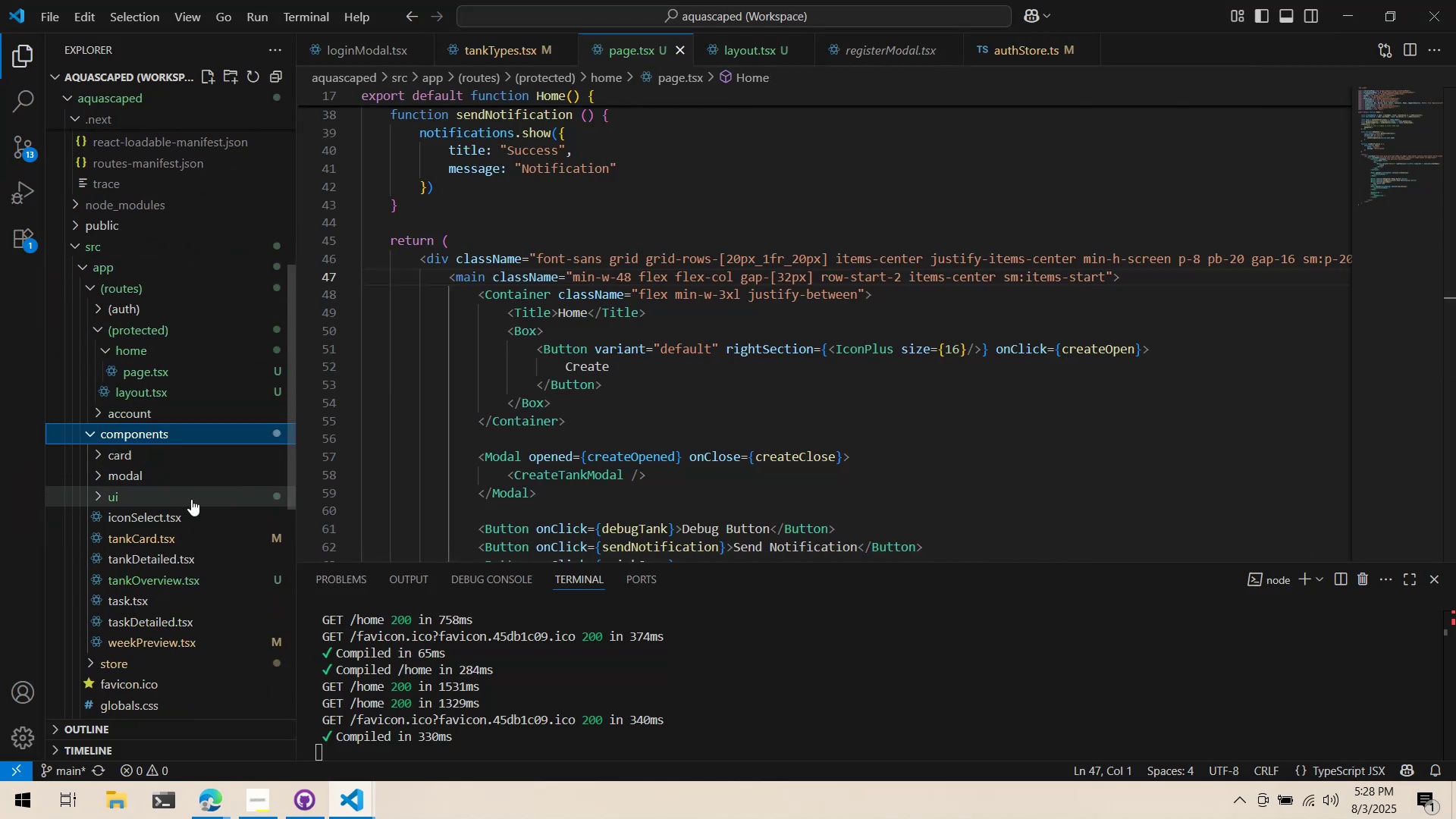 
left_click([191, 499])
 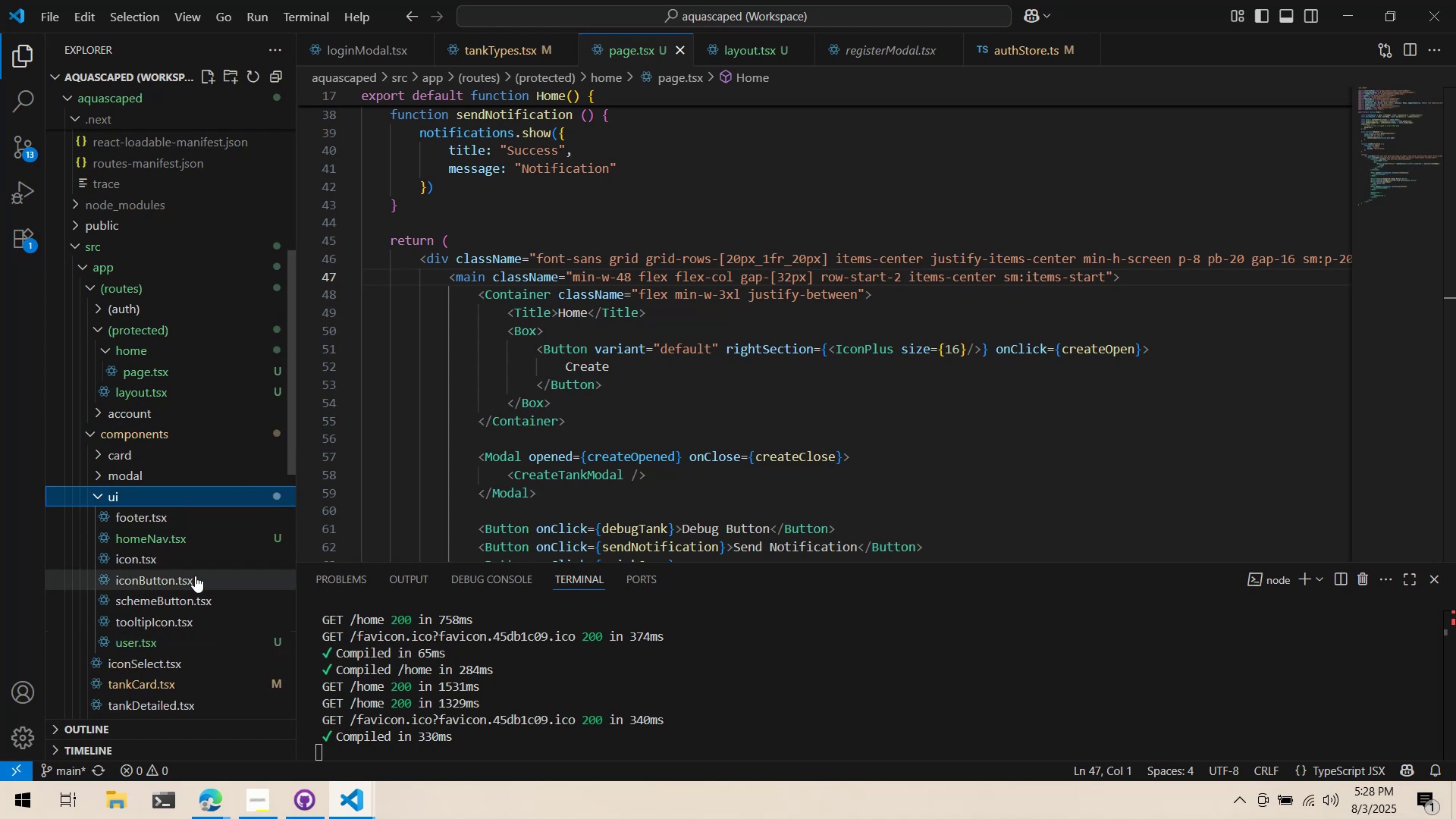 
left_click_drag(start_coordinate=[192, 544], to_coordinate=[722, 45])
 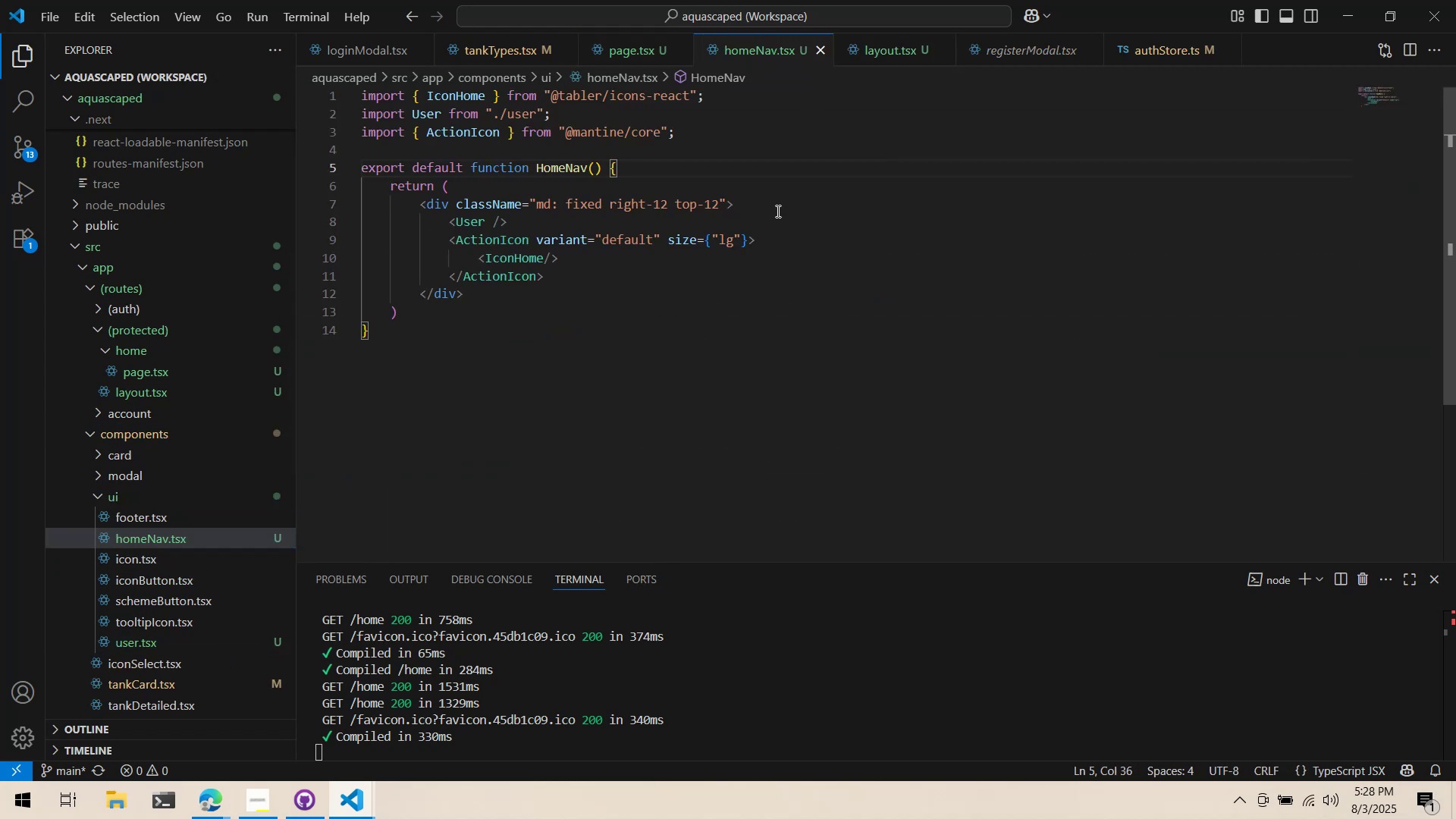 
left_click([686, 168])
 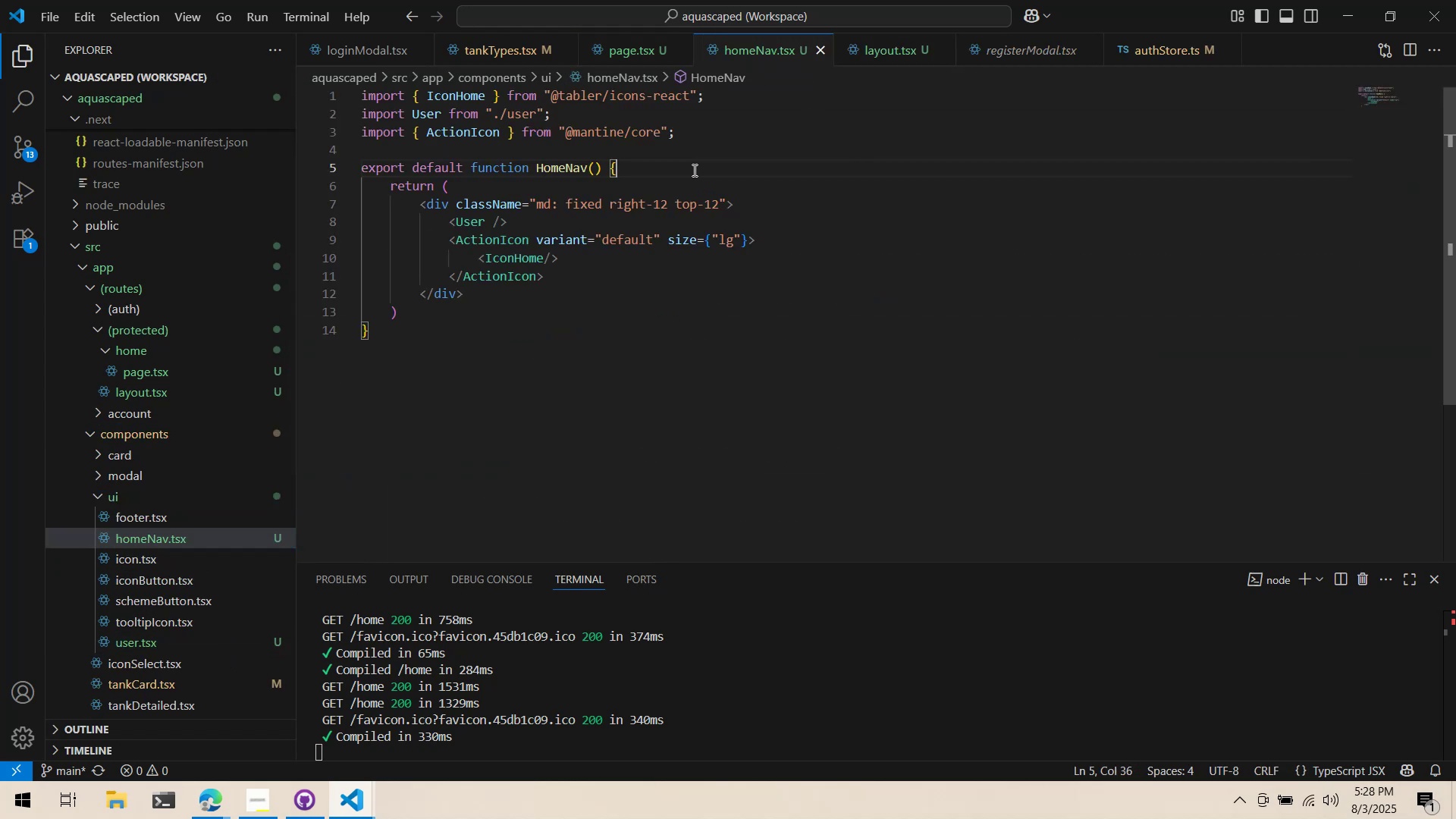 
wait(9.08)
 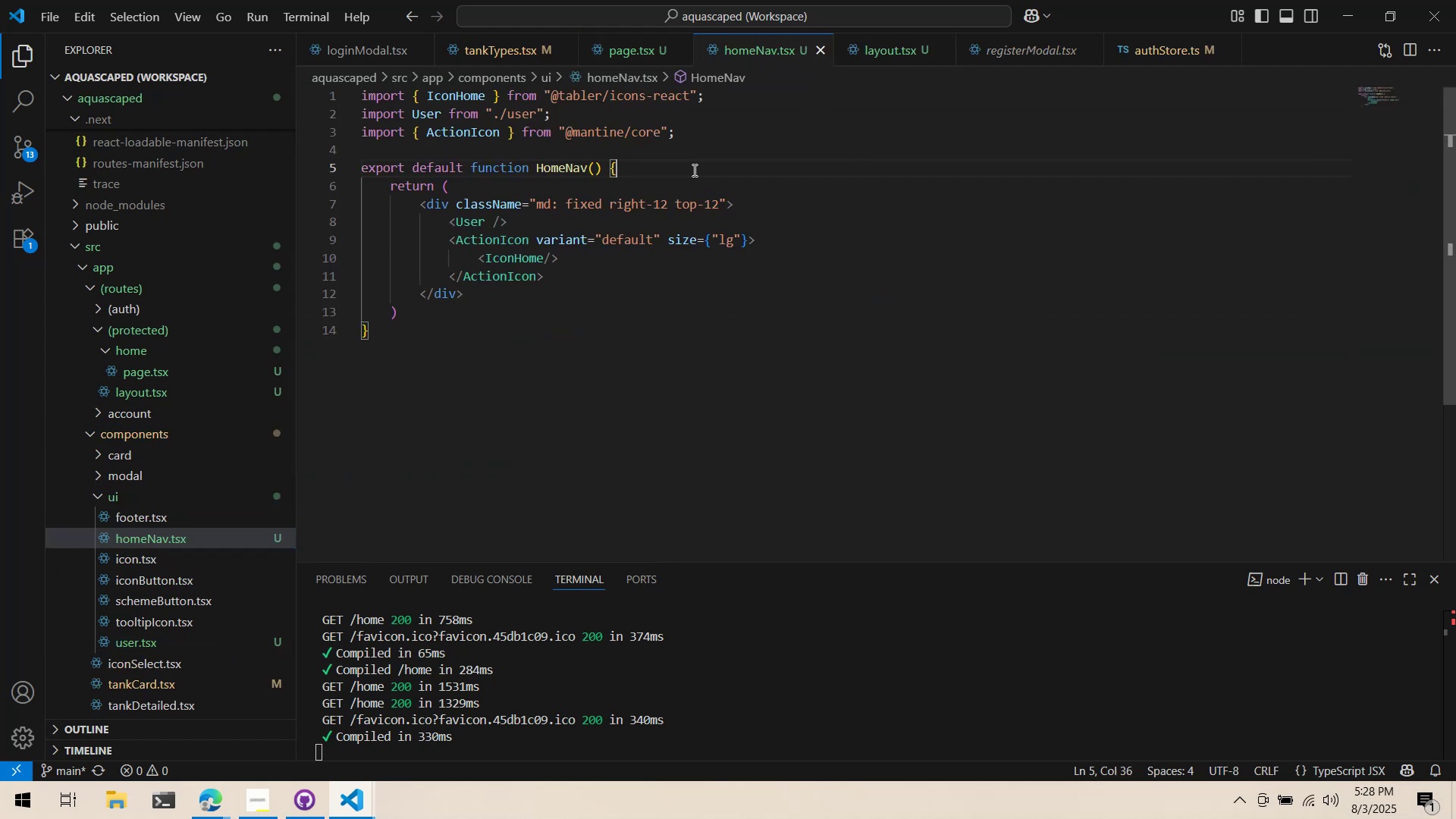 
key(Alt+AltLeft)
 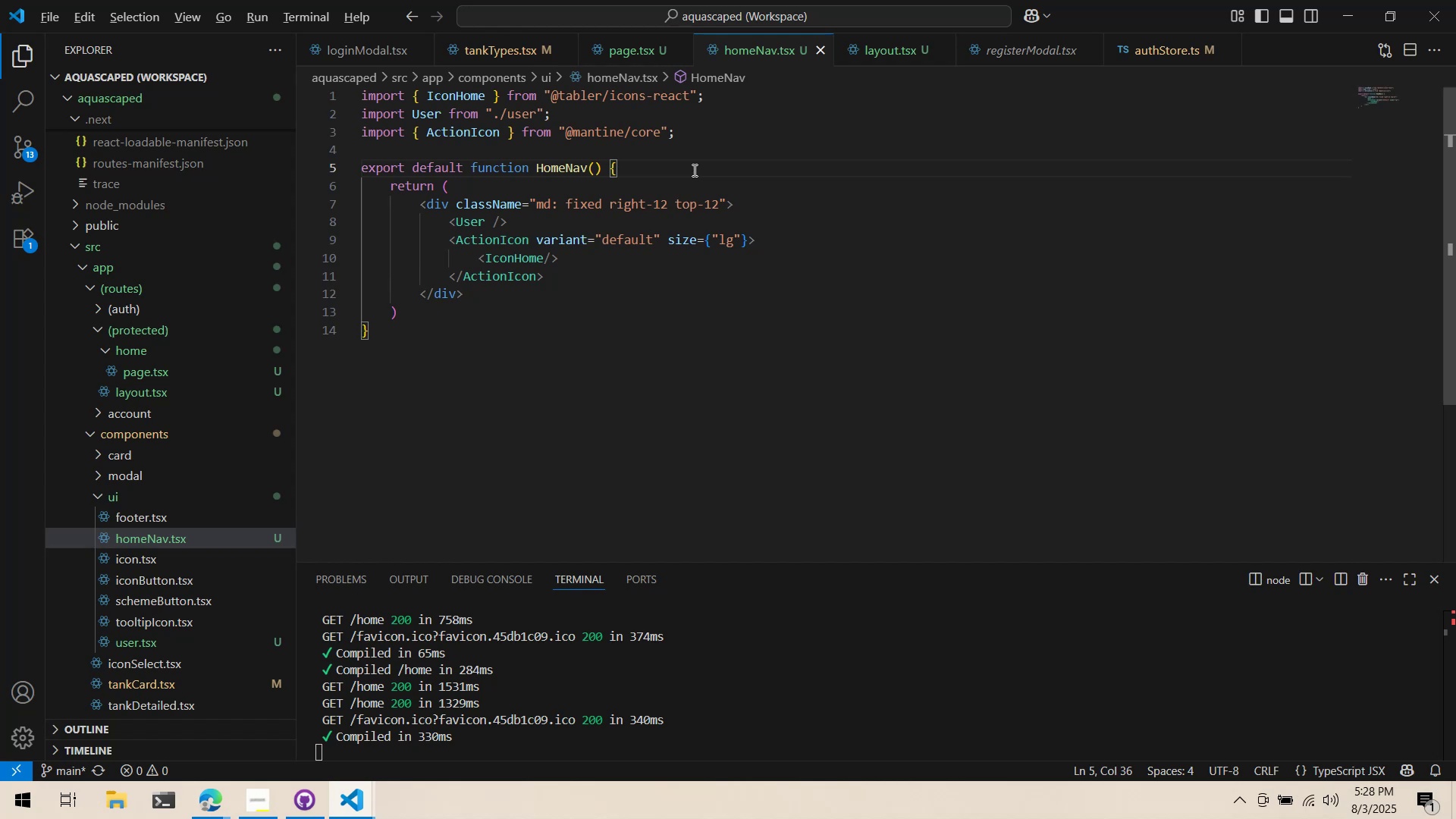 
key(Alt+Tab)
 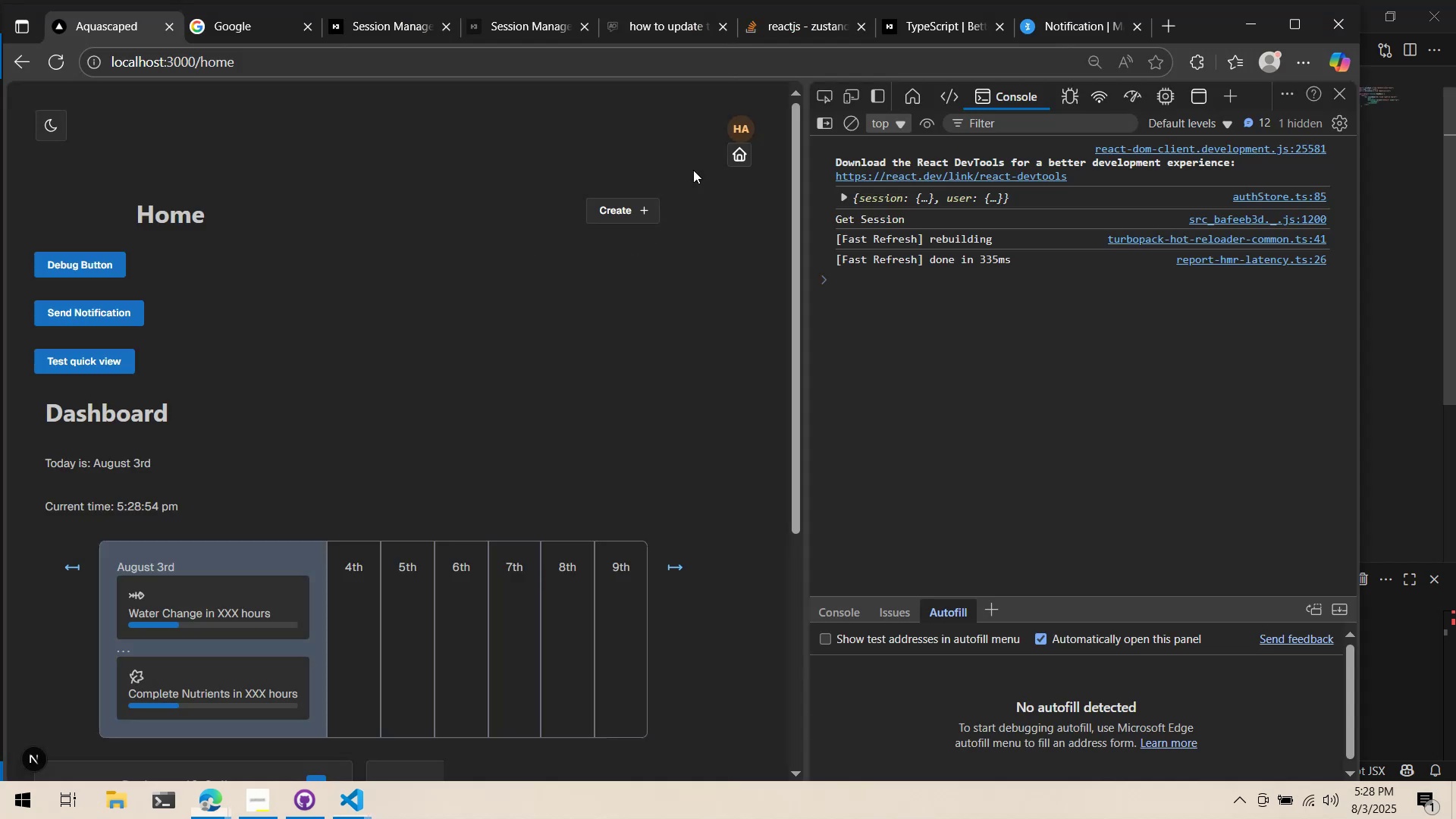 
key(Alt+AltLeft)
 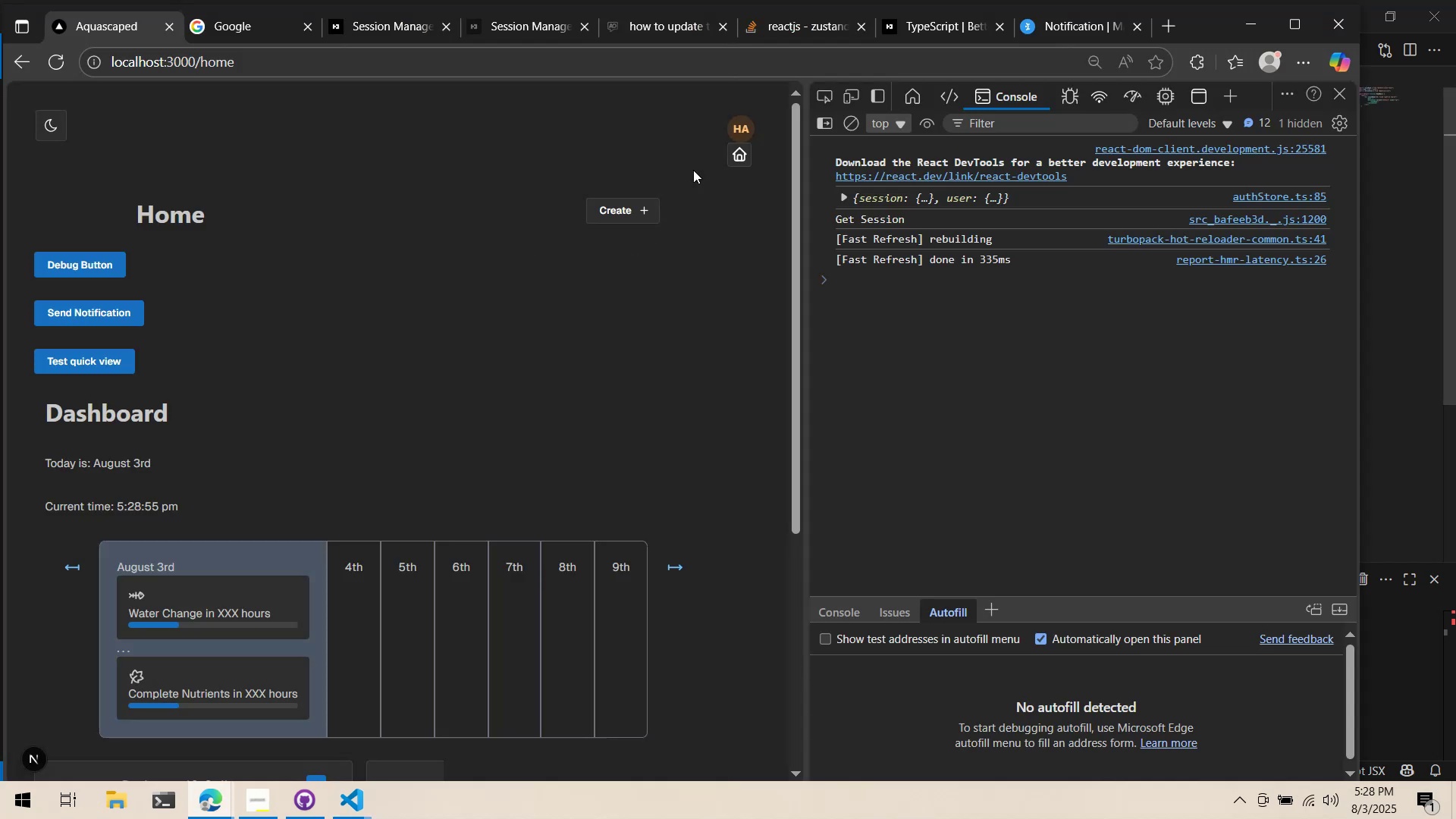 
key(Alt+Tab)
 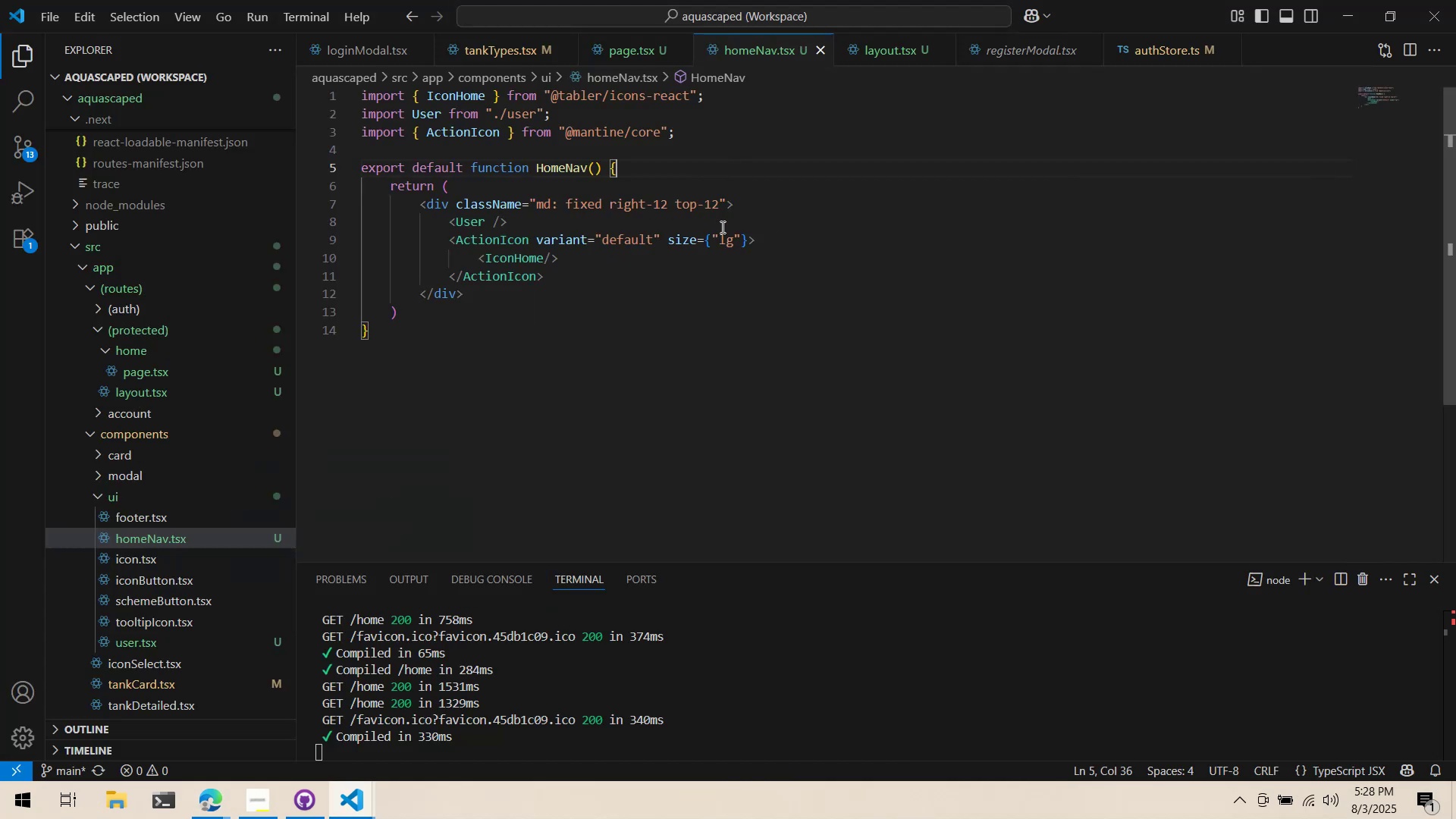 
left_click([721, 221])
 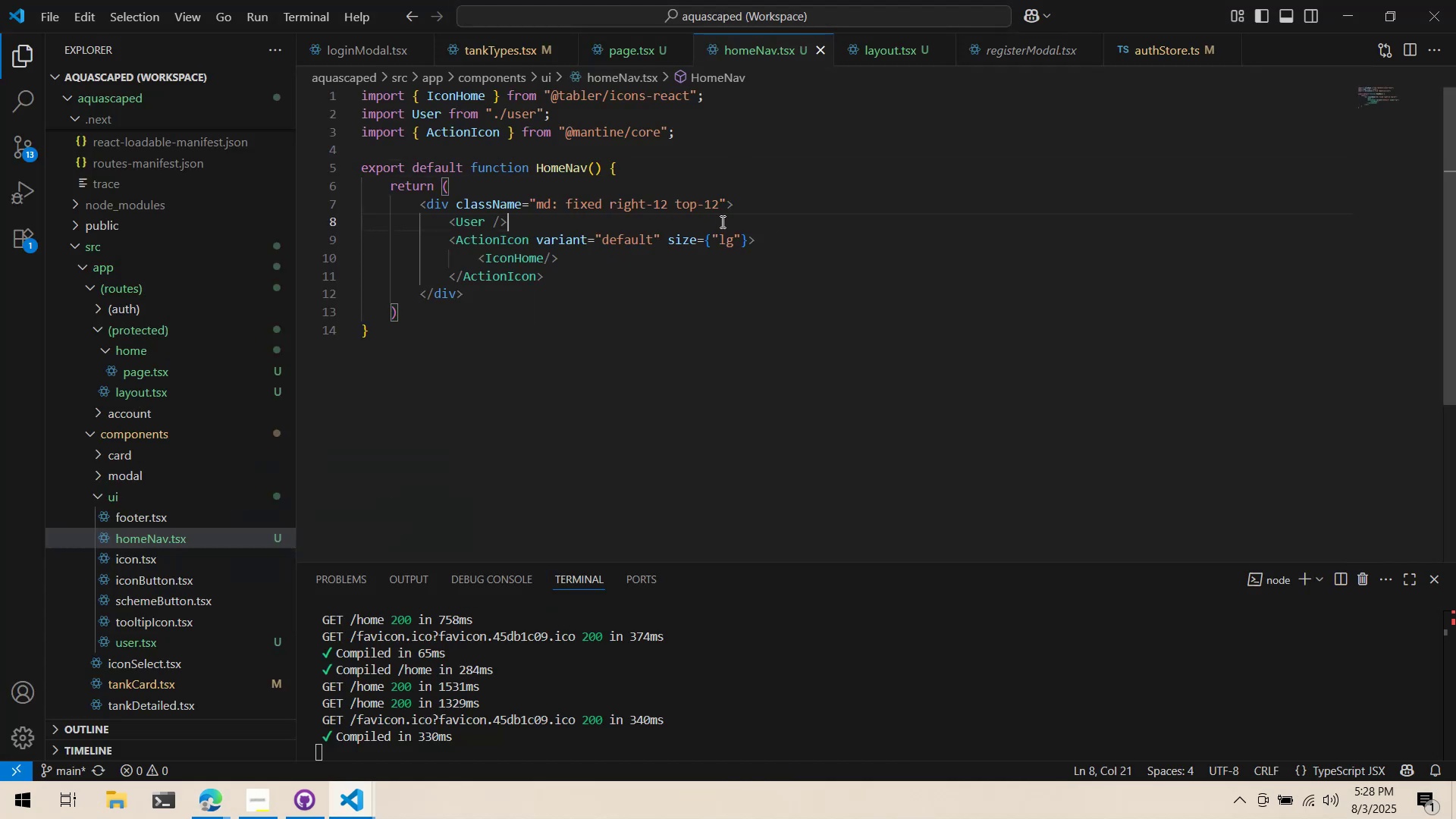 
key(Enter)
 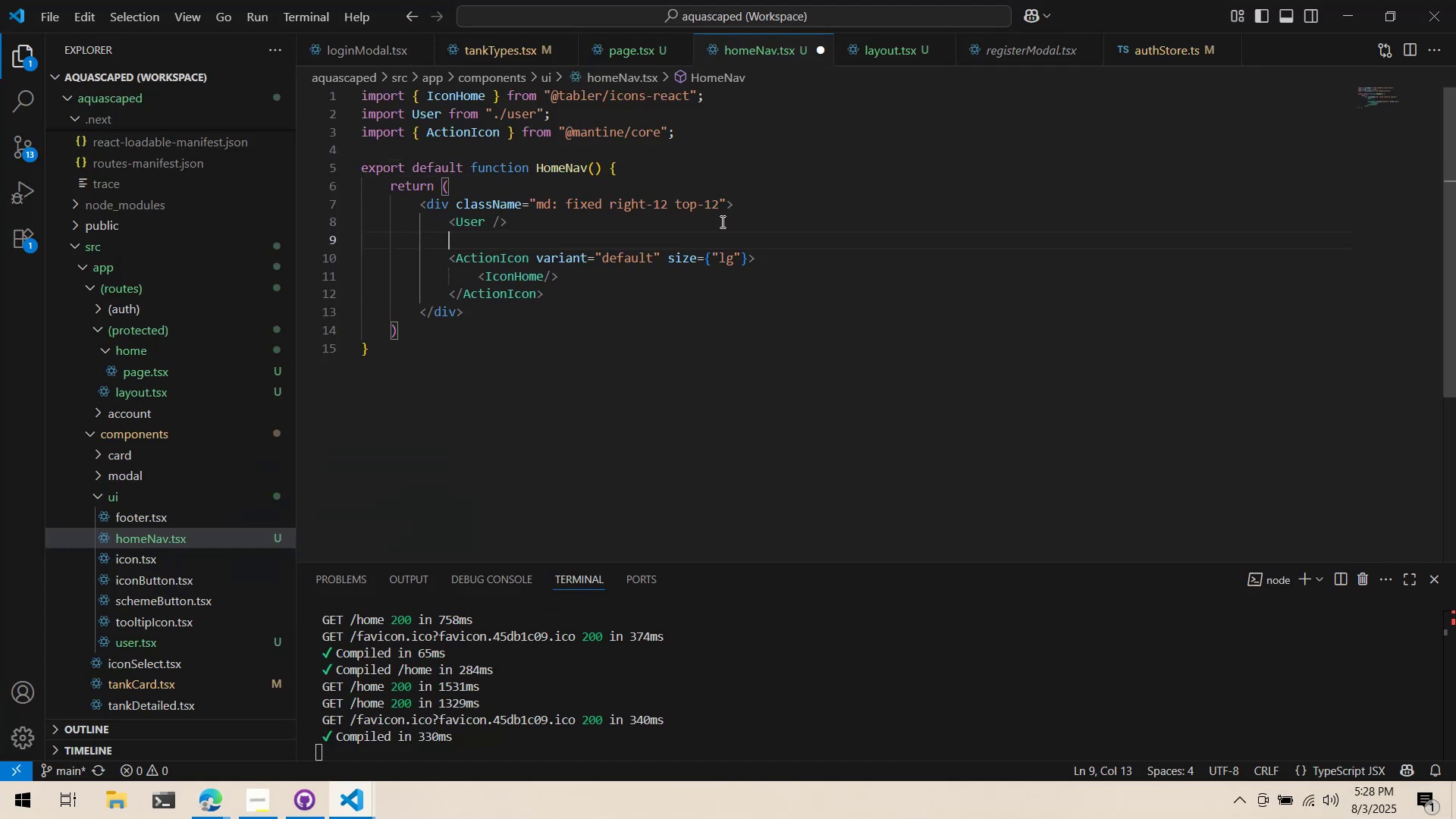 
type(<Space)
 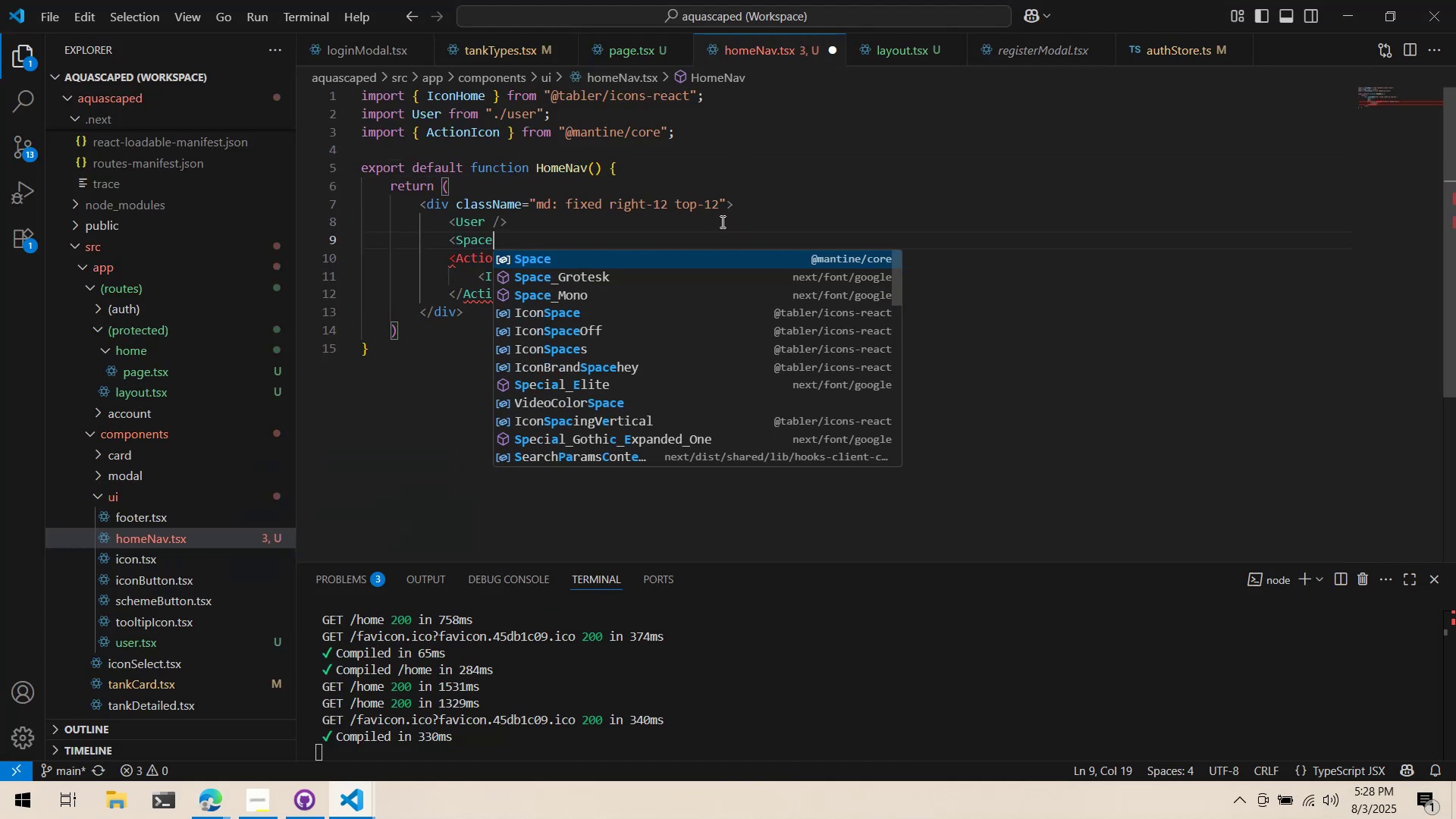 
key(Enter)
 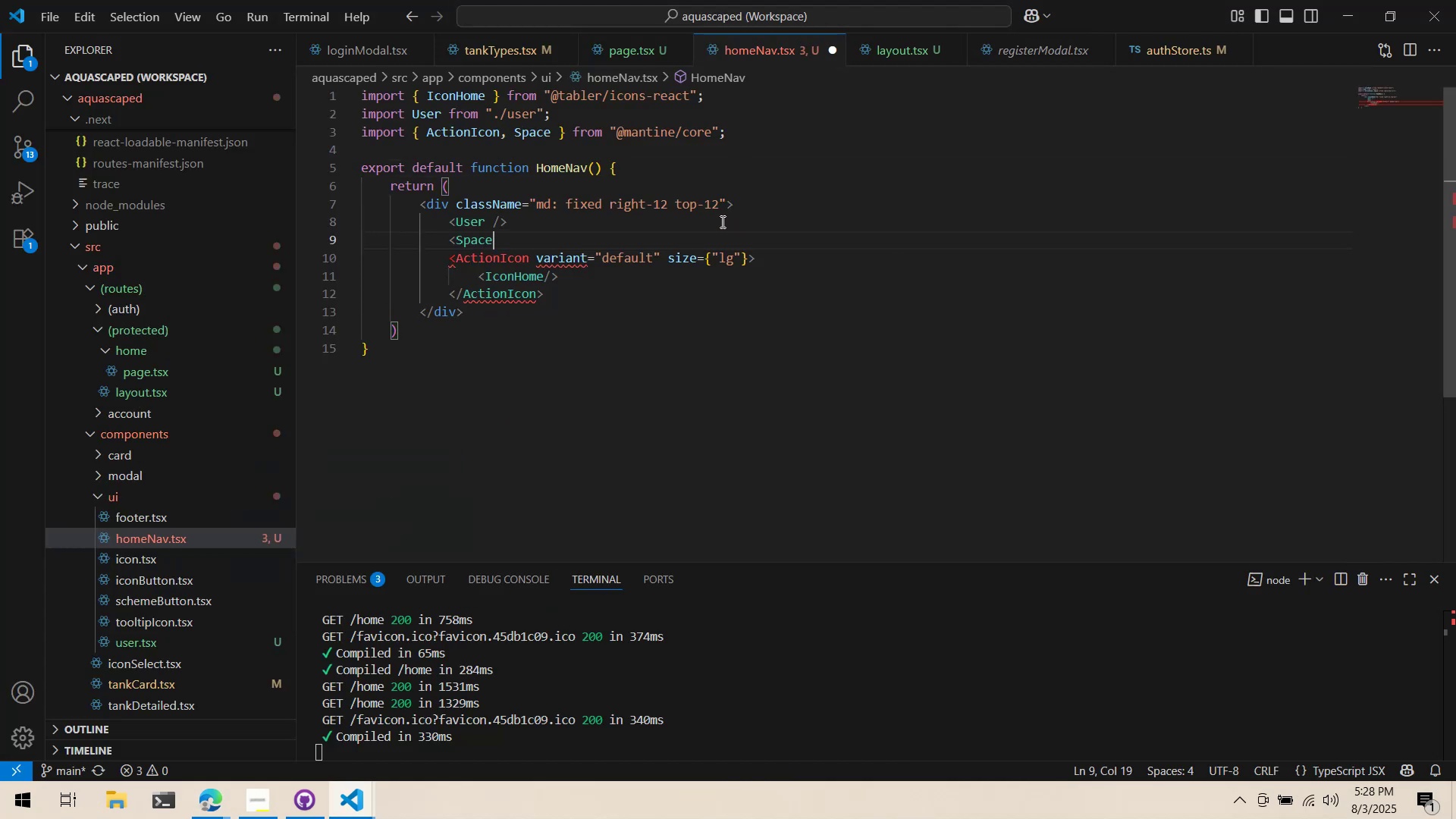 
type( size=)
key(Backspace)
key(Backspace)
key(Backspace)
key(Backspace)
key(Backspace)
type(/>)
 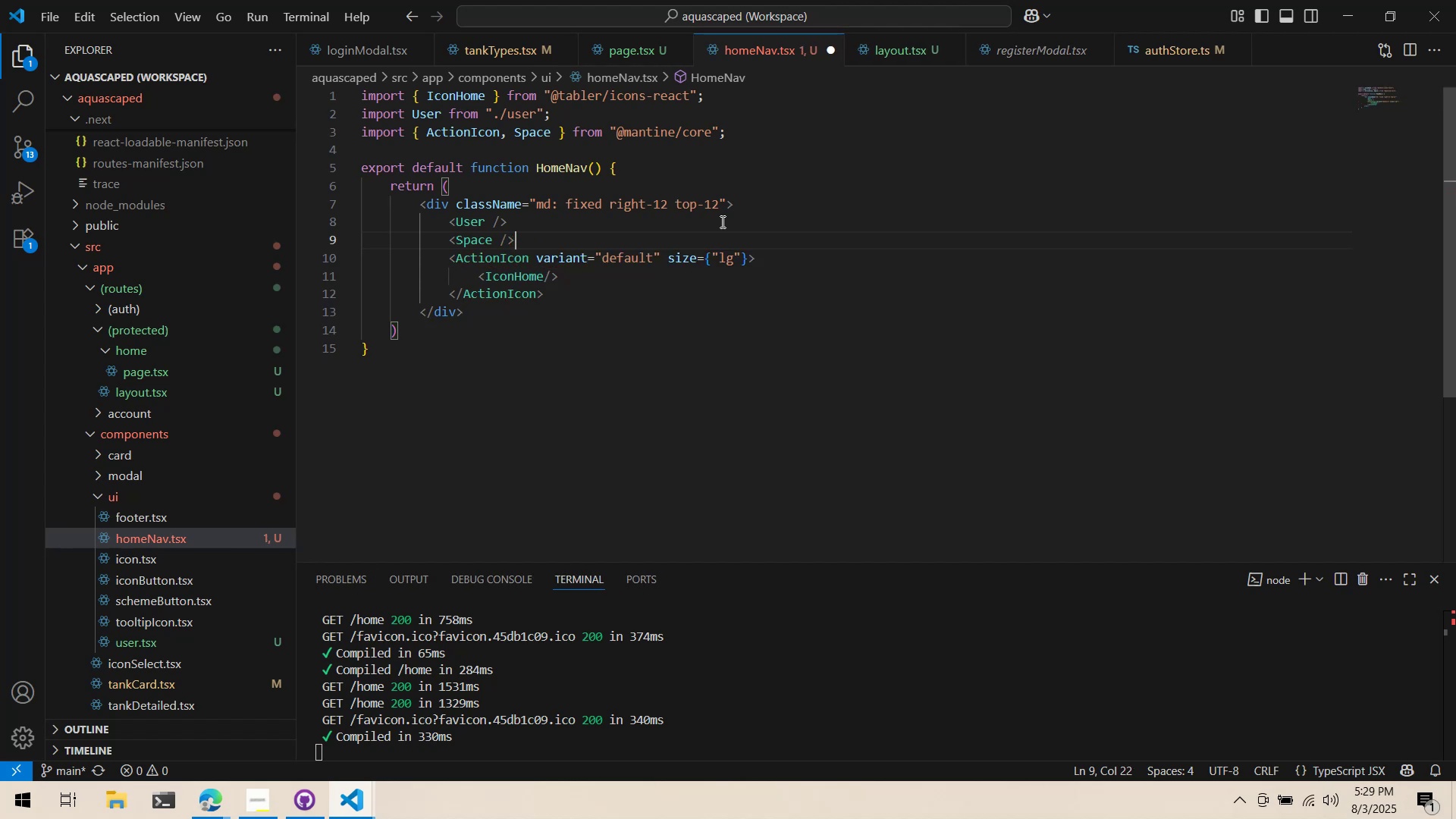 
 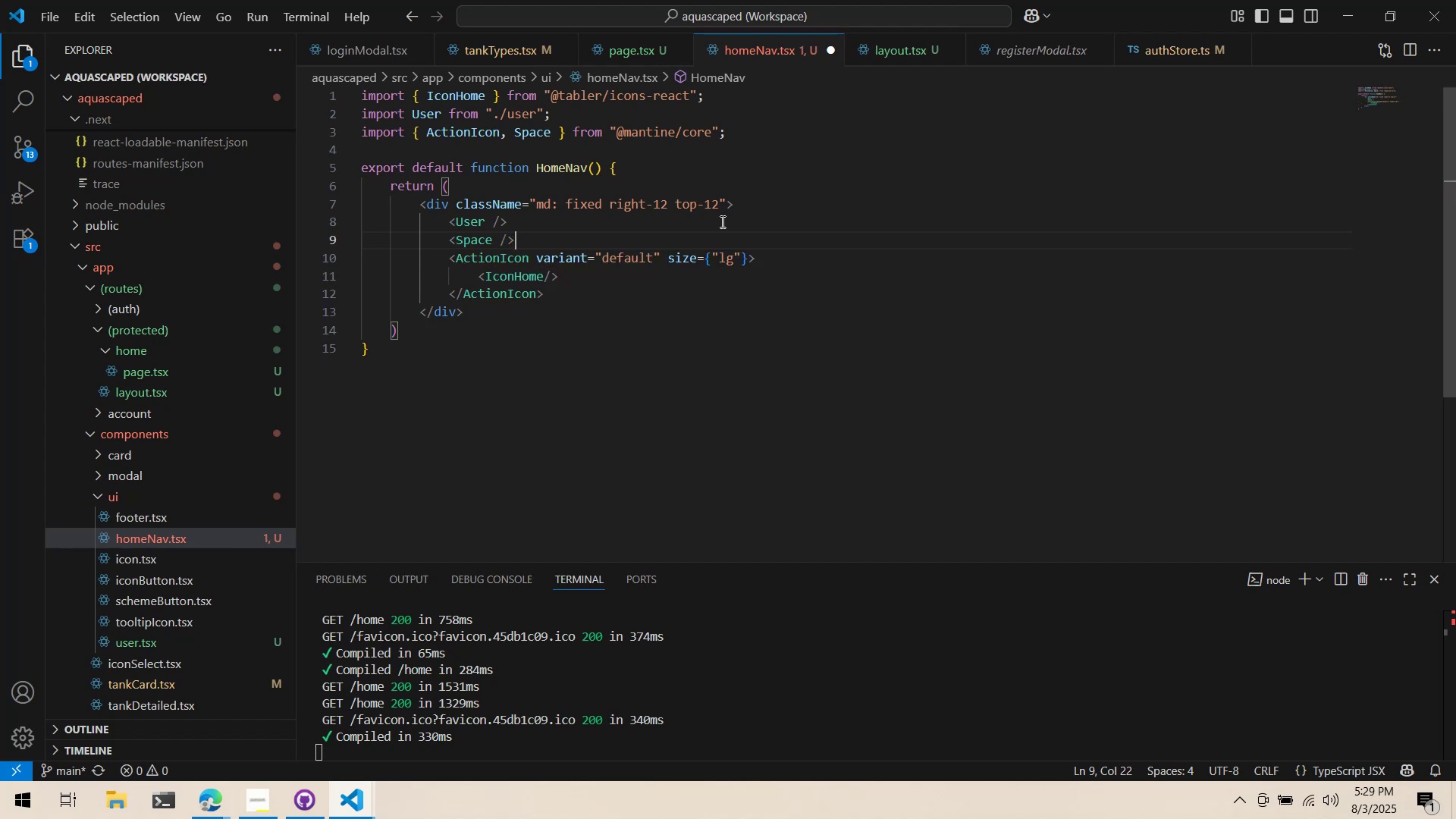 
key(ArrowLeft)
 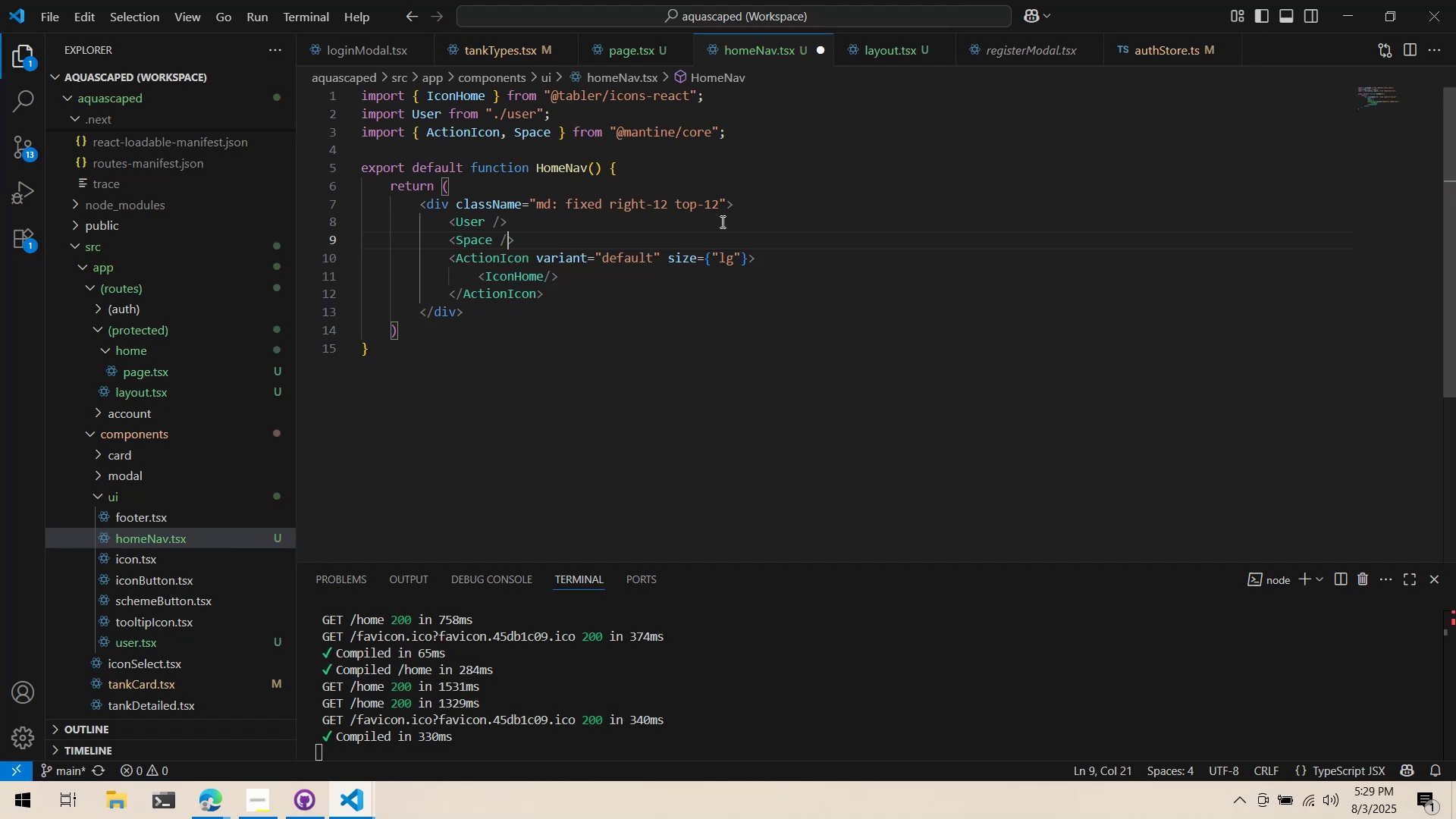 
key(ArrowLeft)
 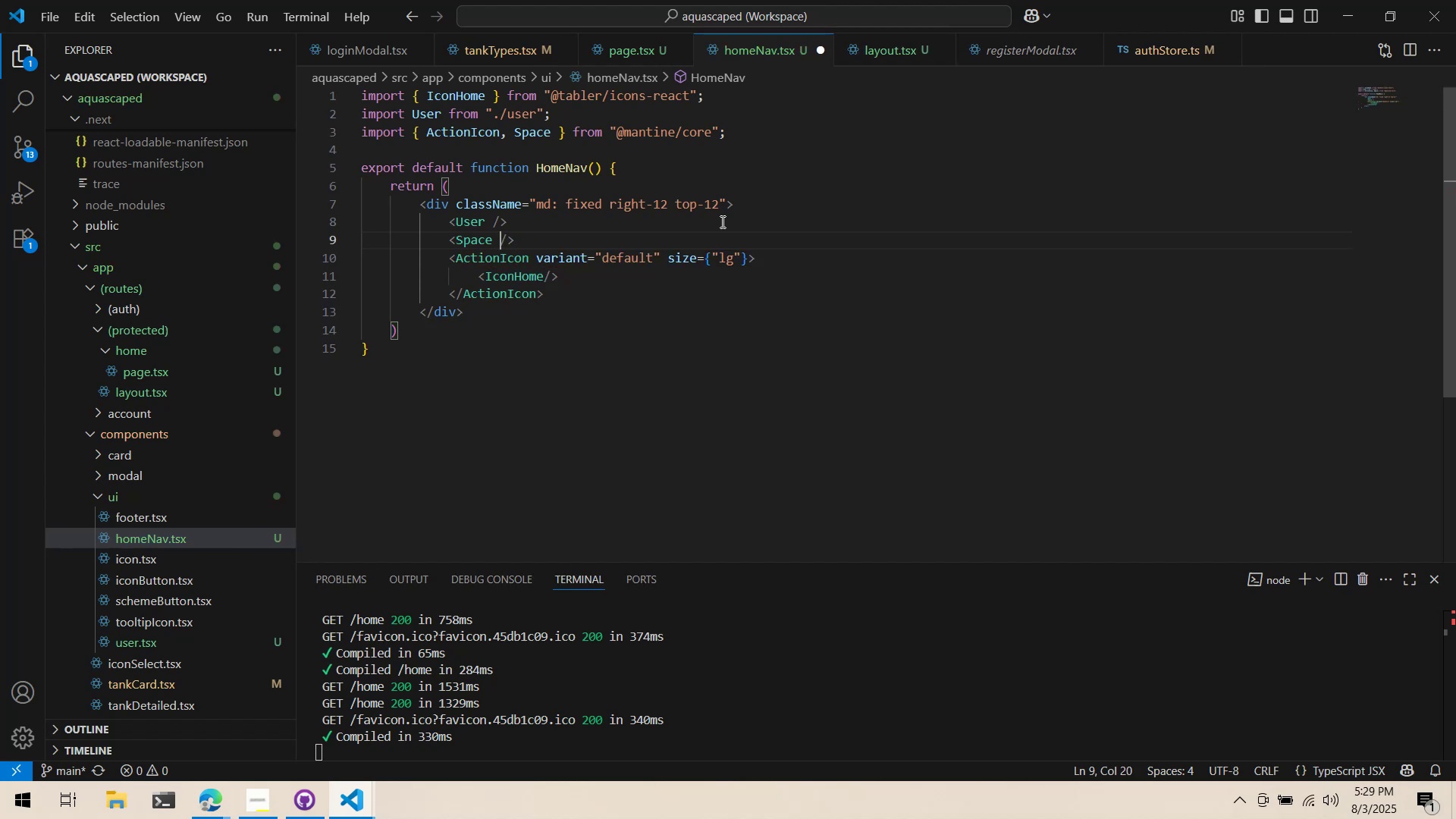 
type(h="sm")
 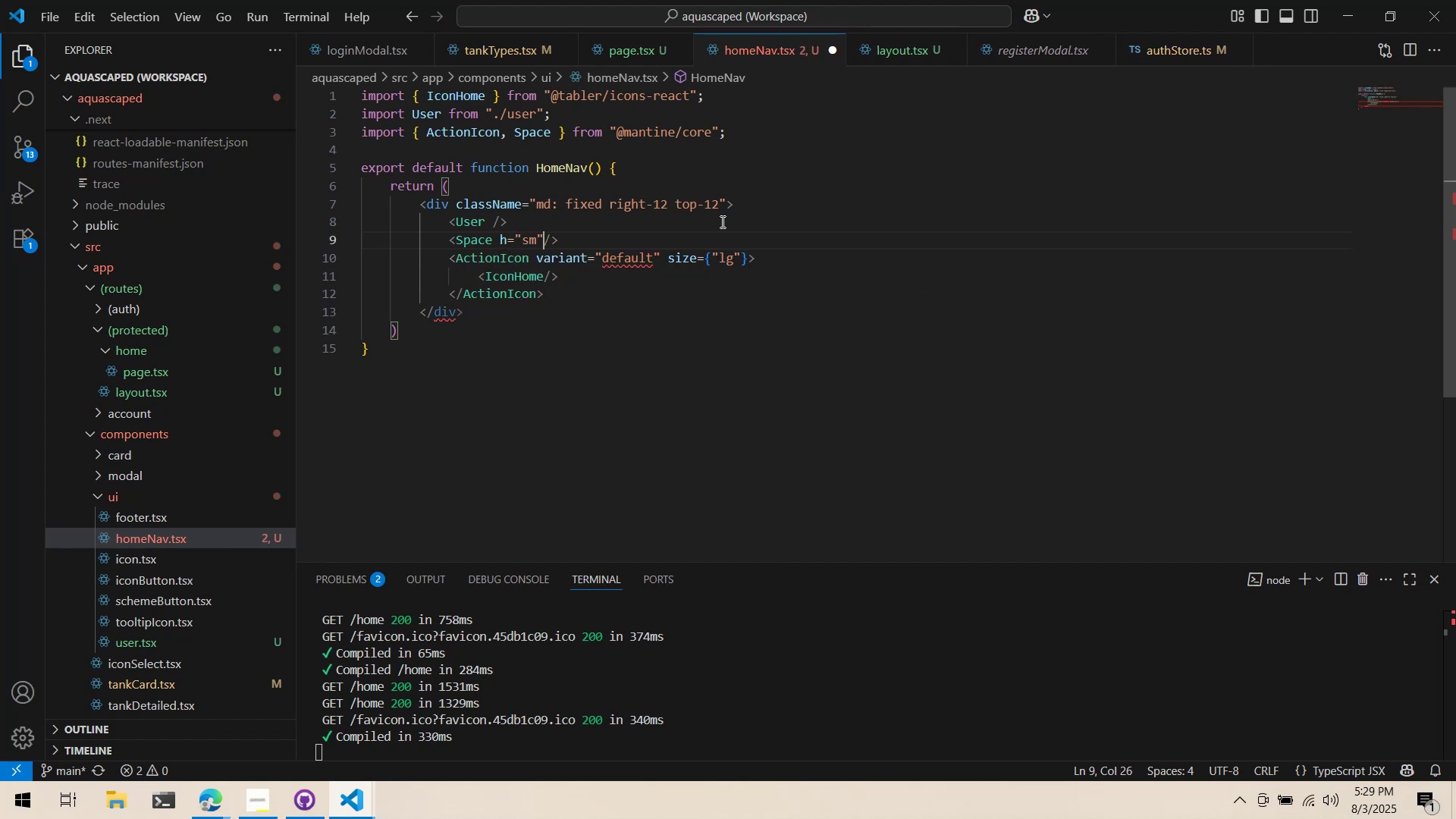 
key(Control+S)
 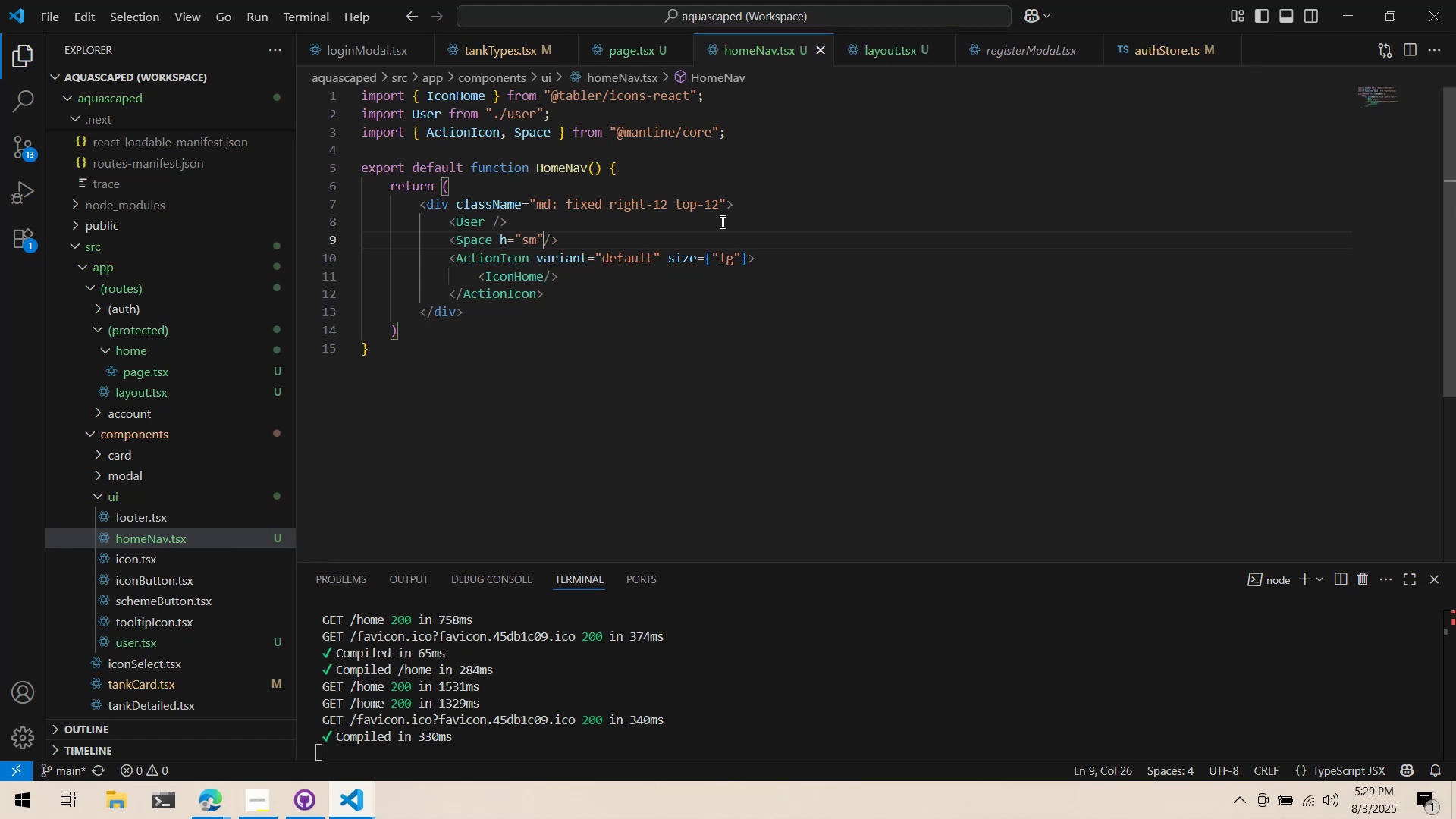 
key(Alt+AltLeft)
 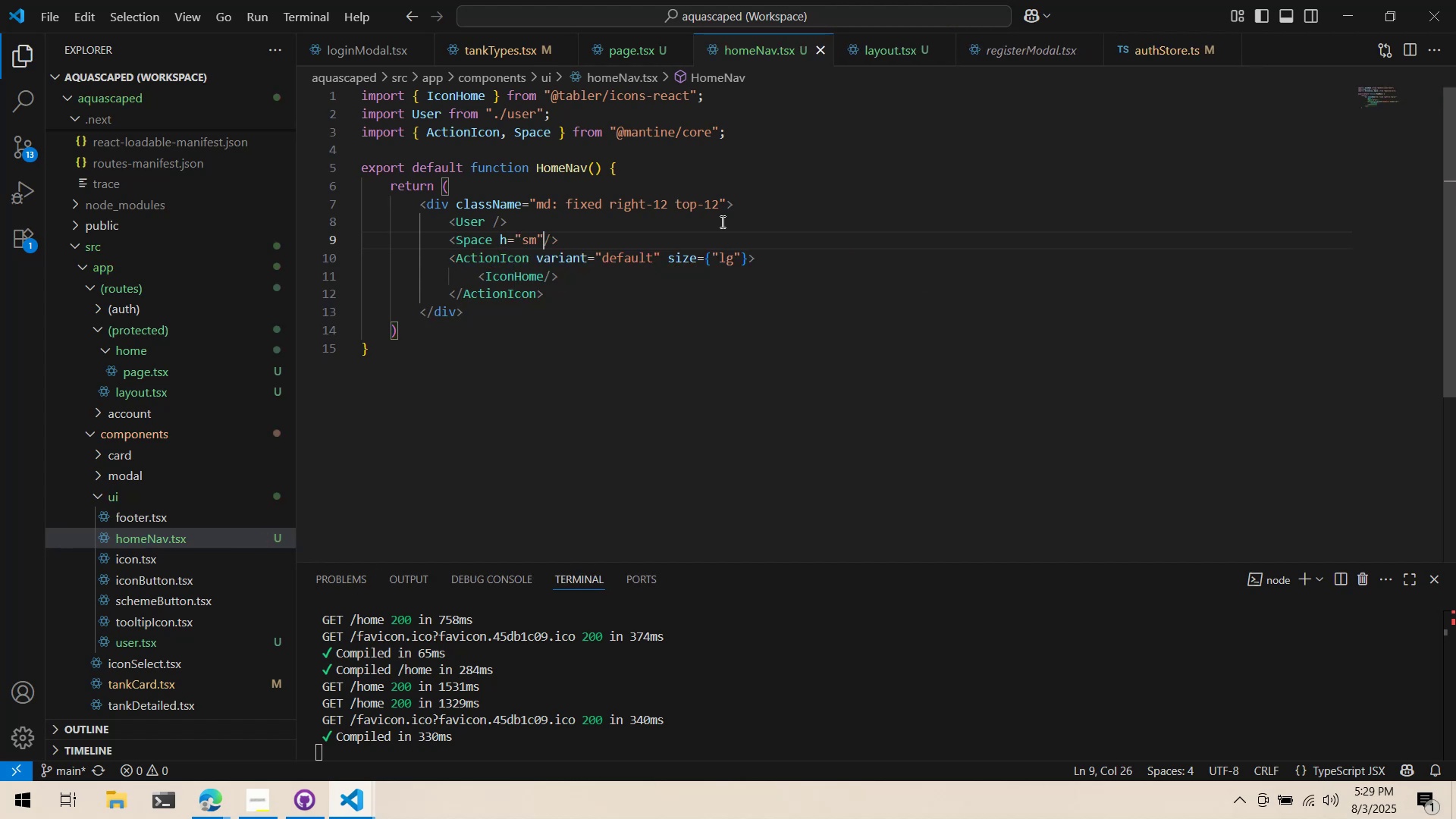 
key(Alt+Tab)
 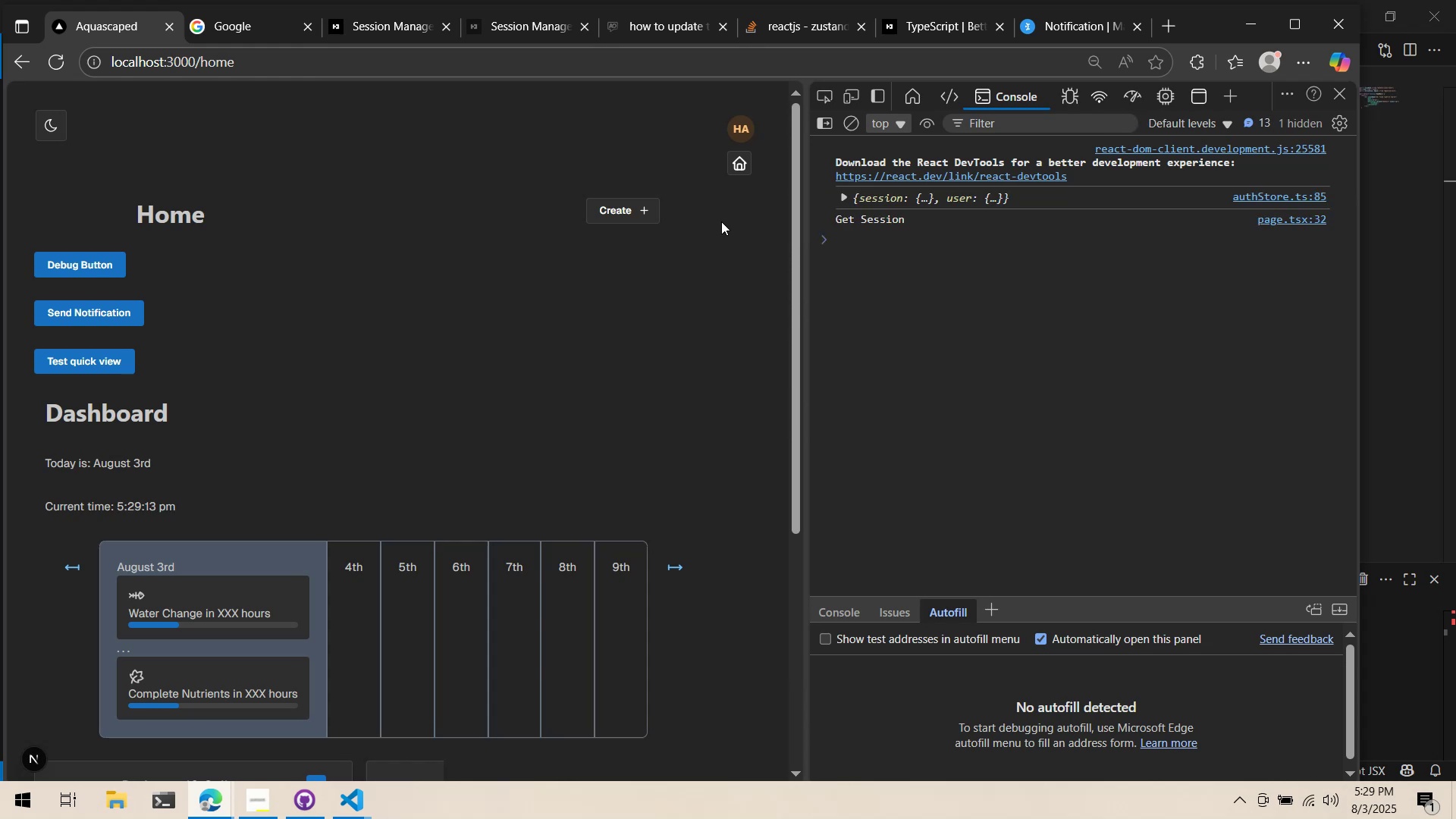 
wait(11.23)
 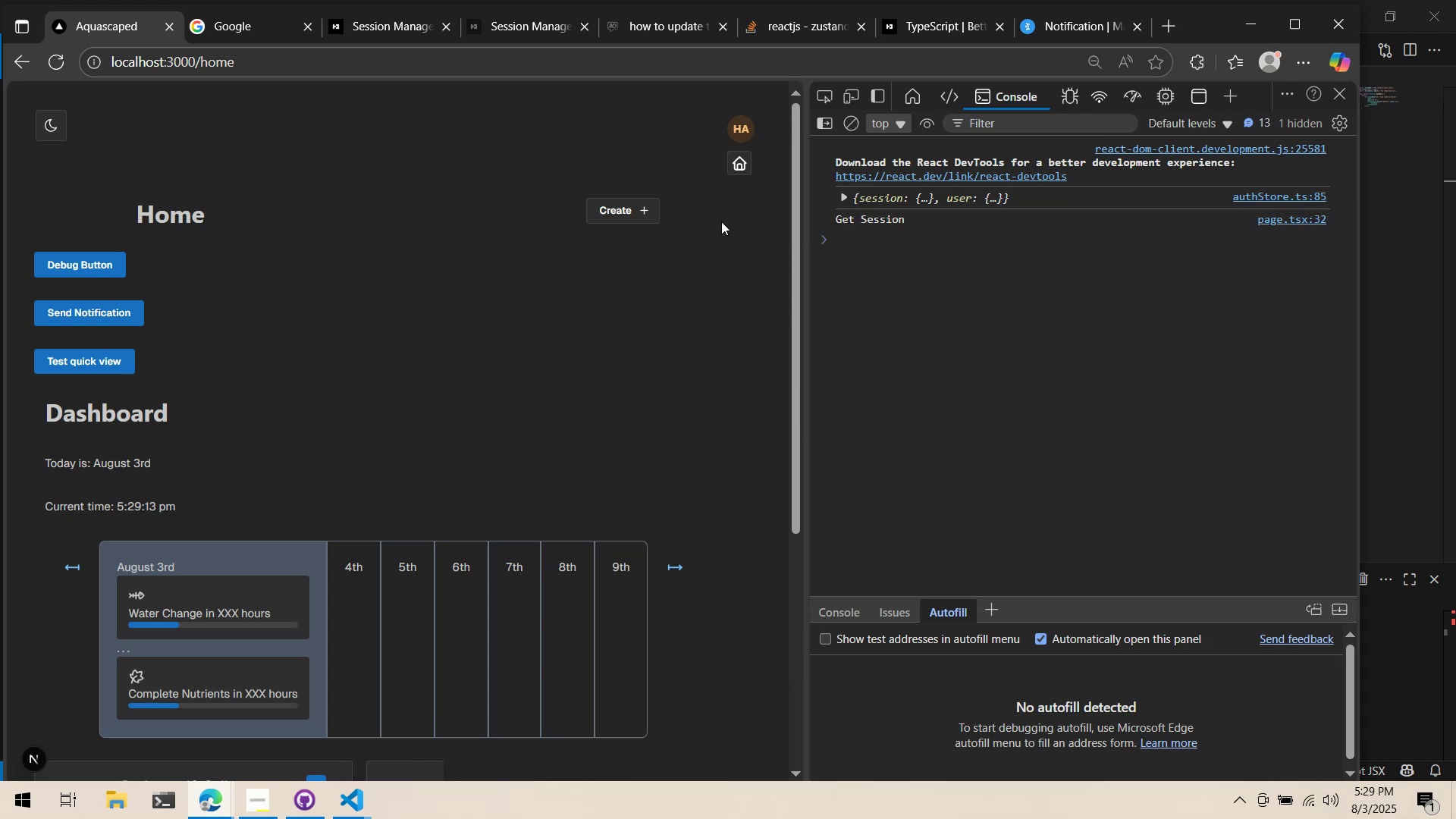 
mouse_move([366, 784])
 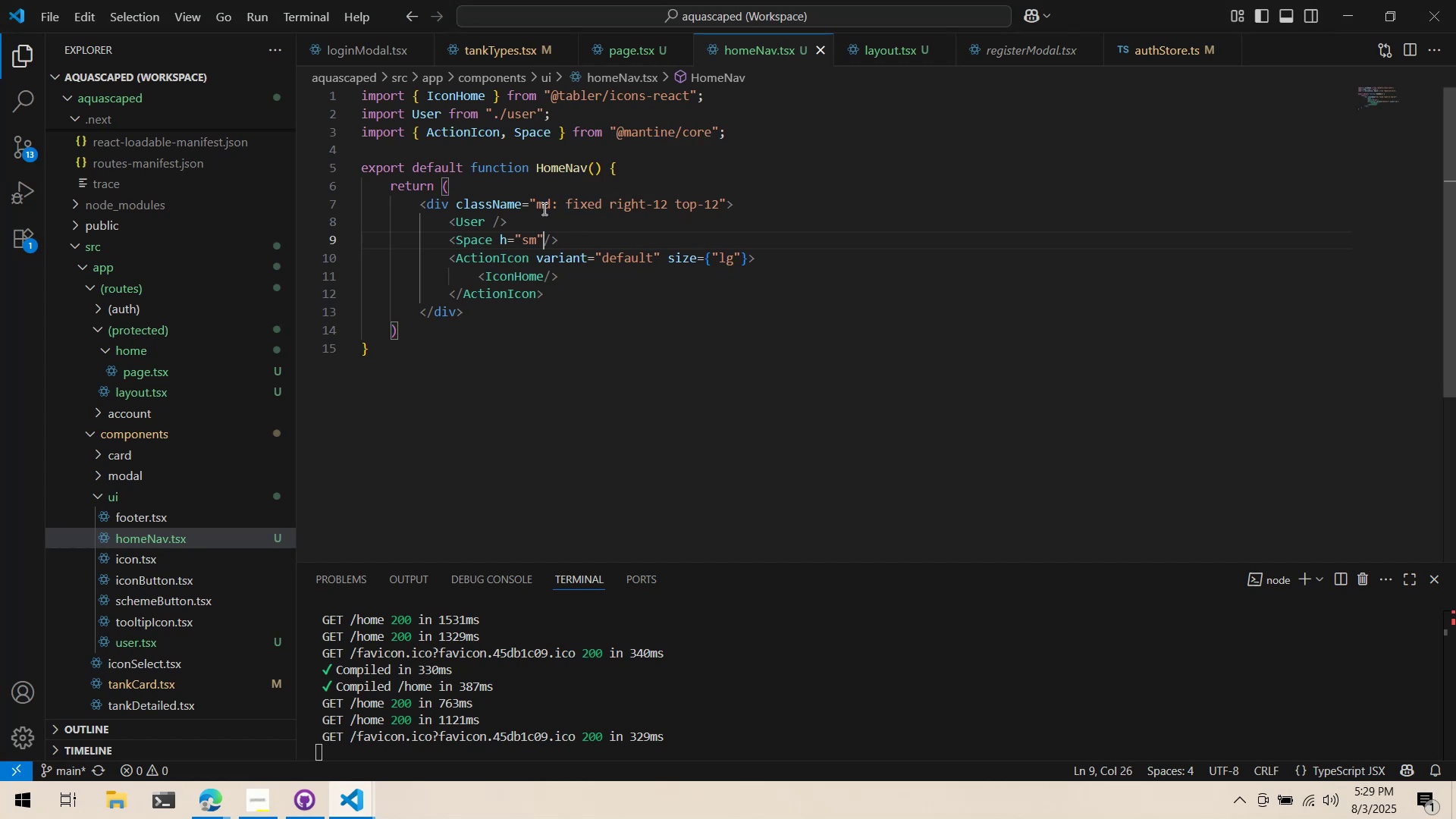 
wait(6.27)
 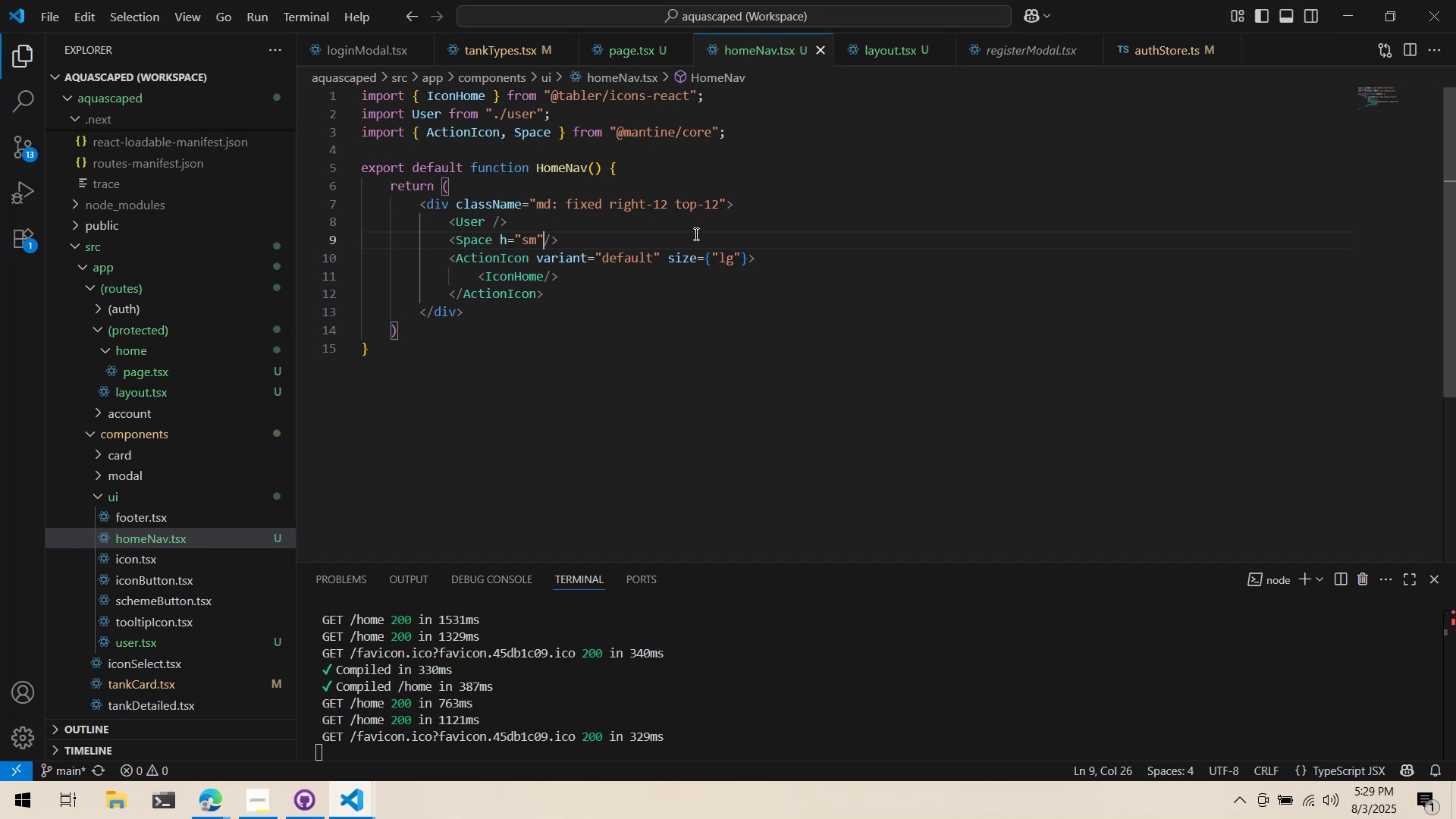 
left_click([563, 205])
 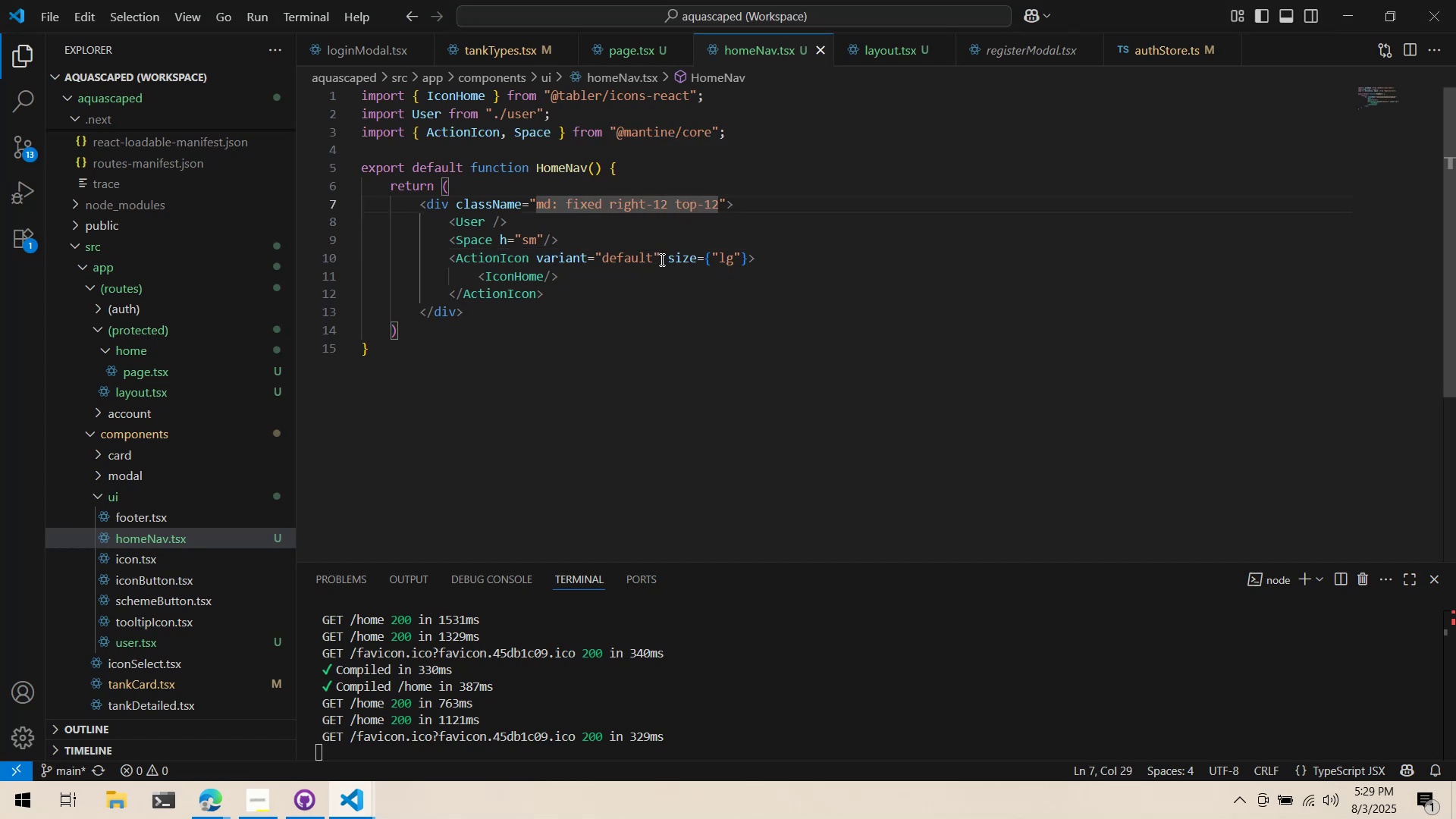 
key(Backspace)
key(Backspace)
key(Backspace)
key(Backspace)
type(flex flex-col )
 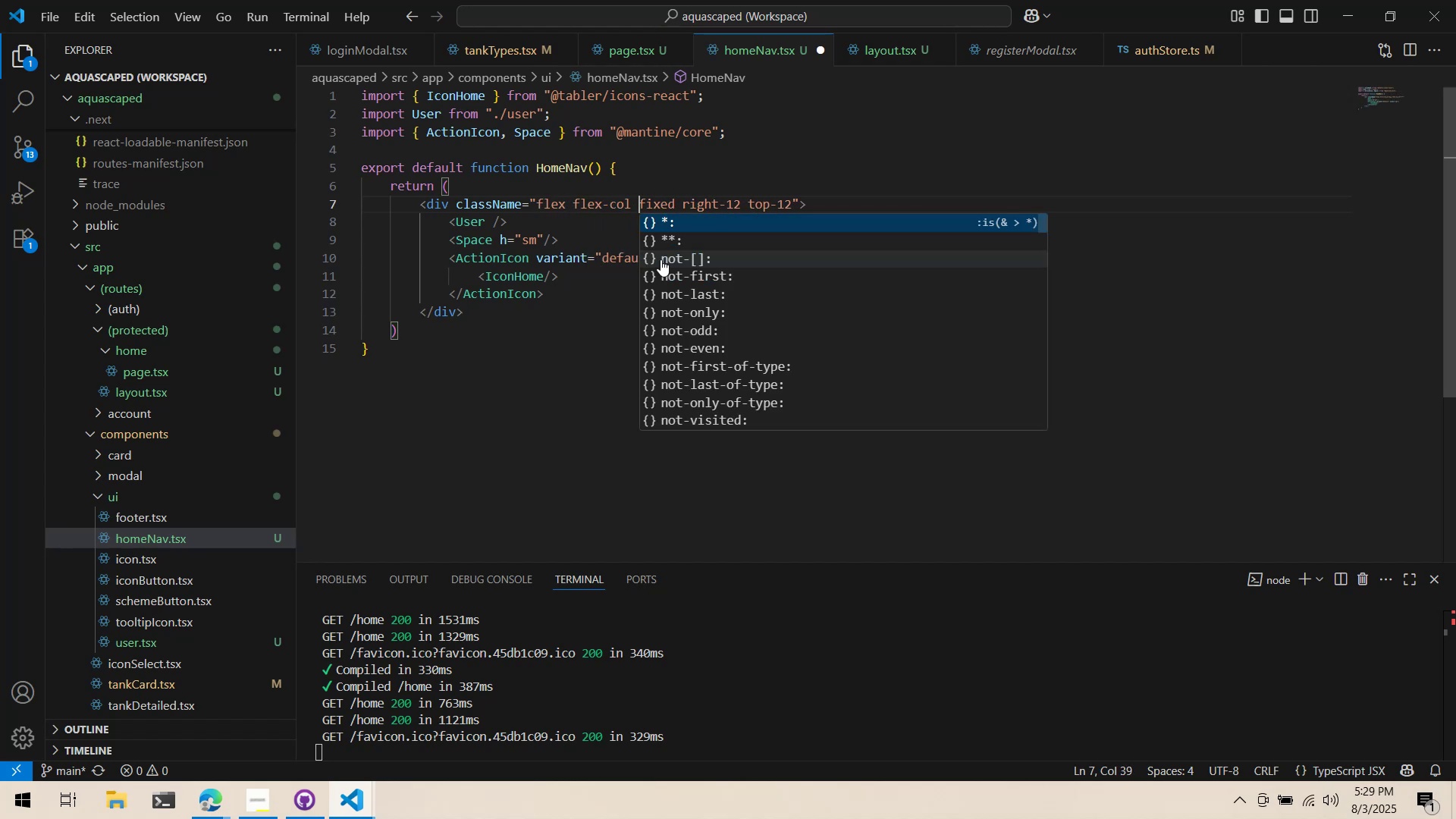 
key(Control+ControlLeft)
 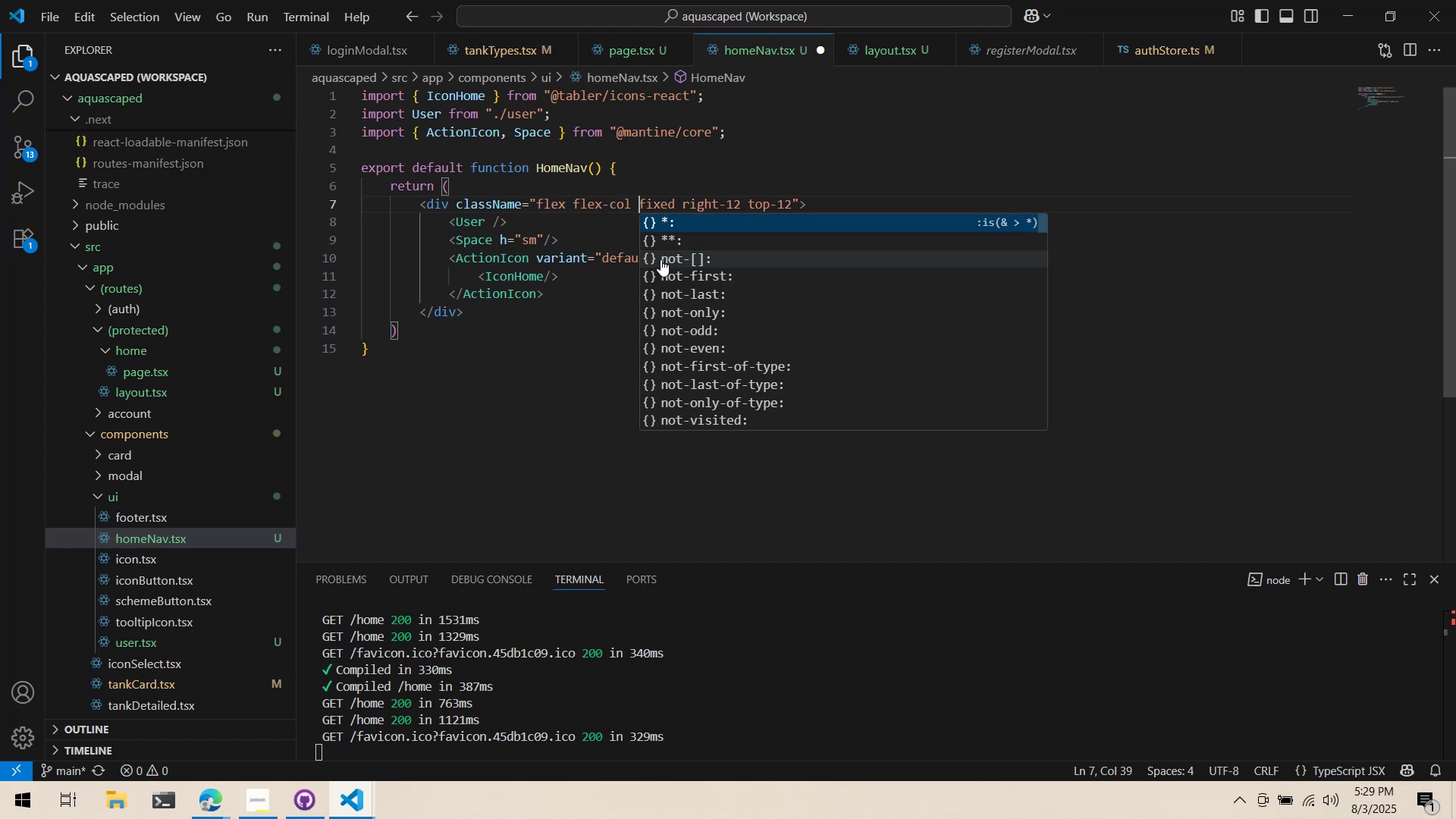 
key(Control+S)
 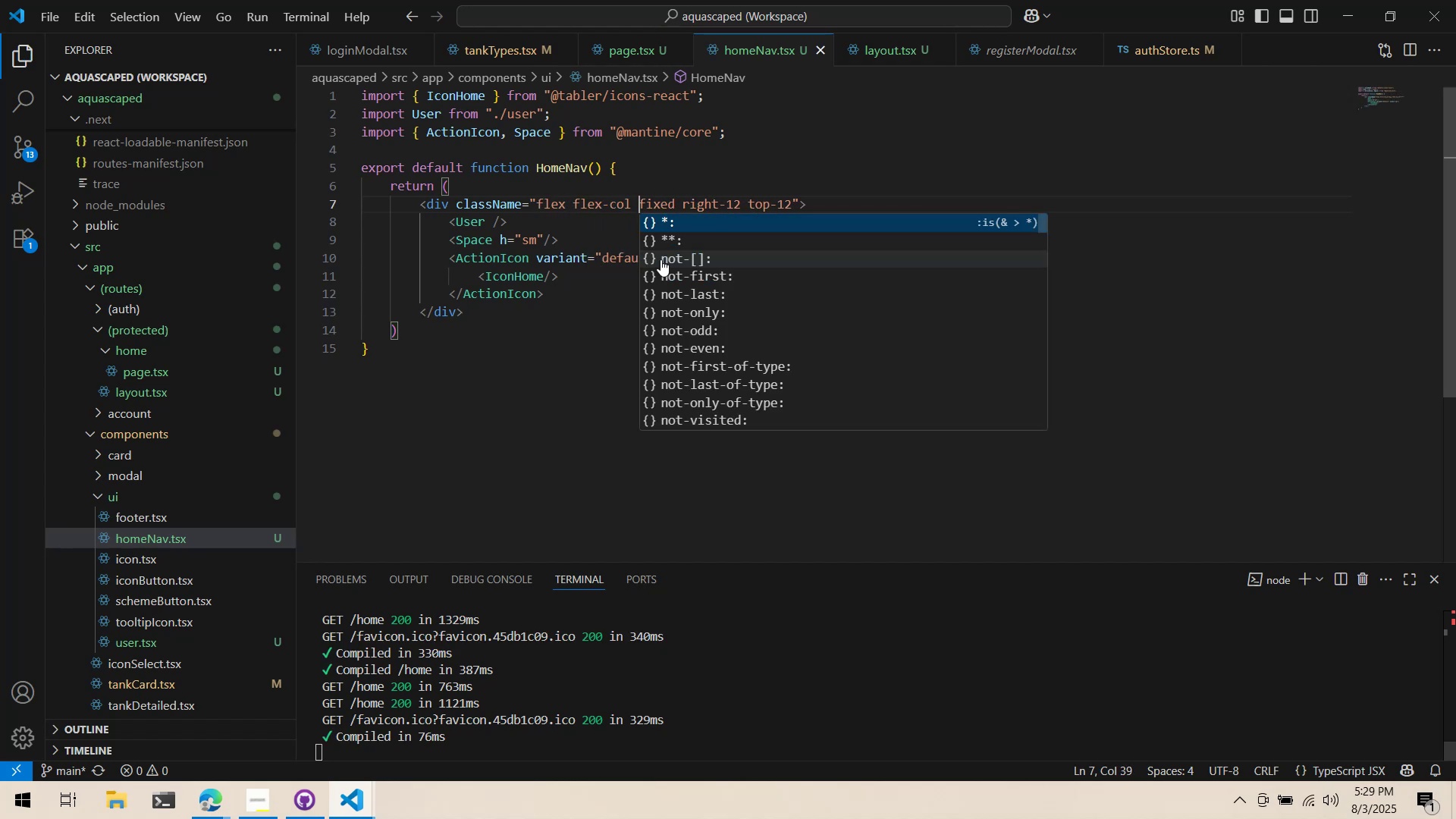 
key(Alt+AltLeft)
 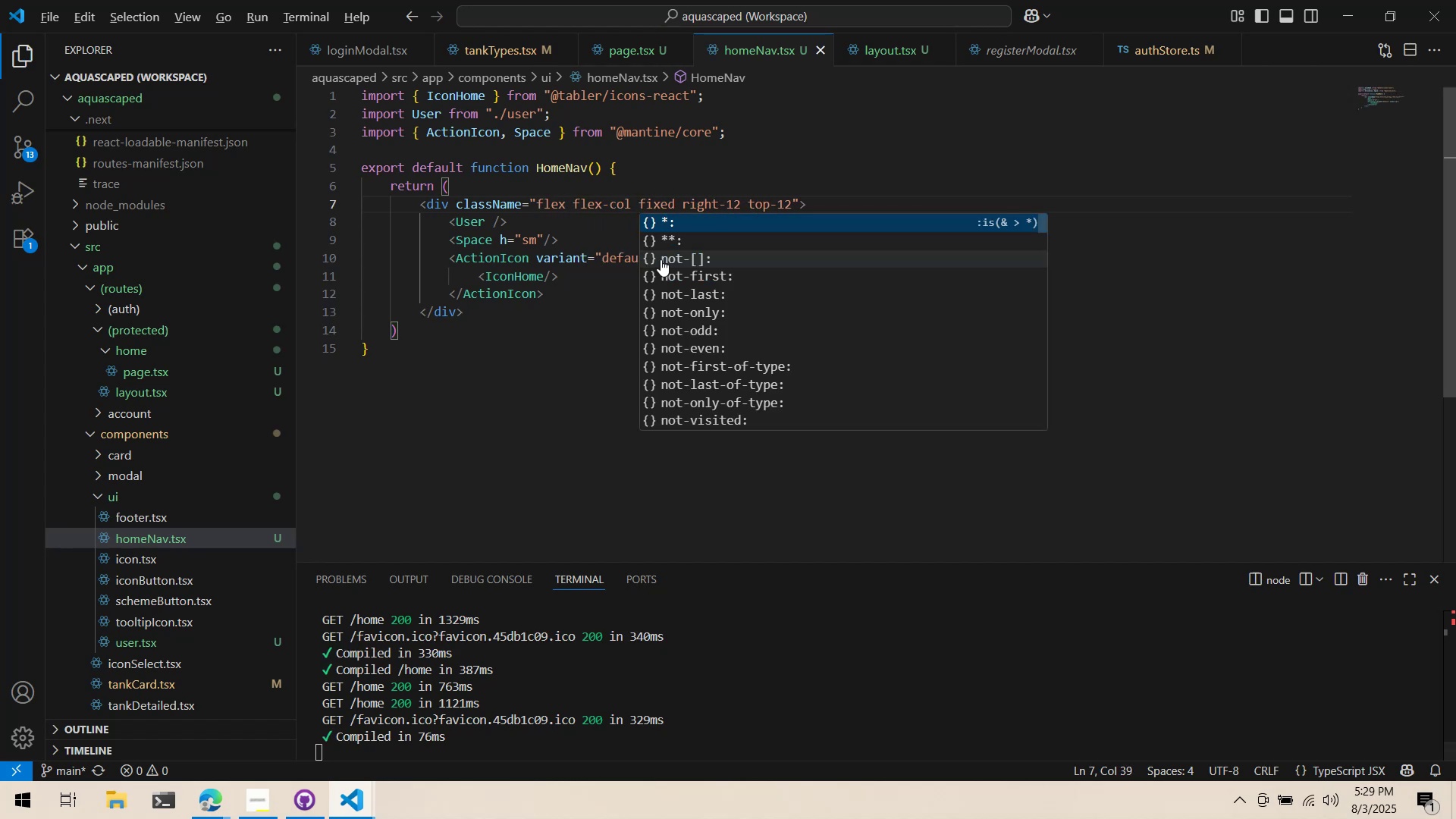 
key(Alt+Tab)
 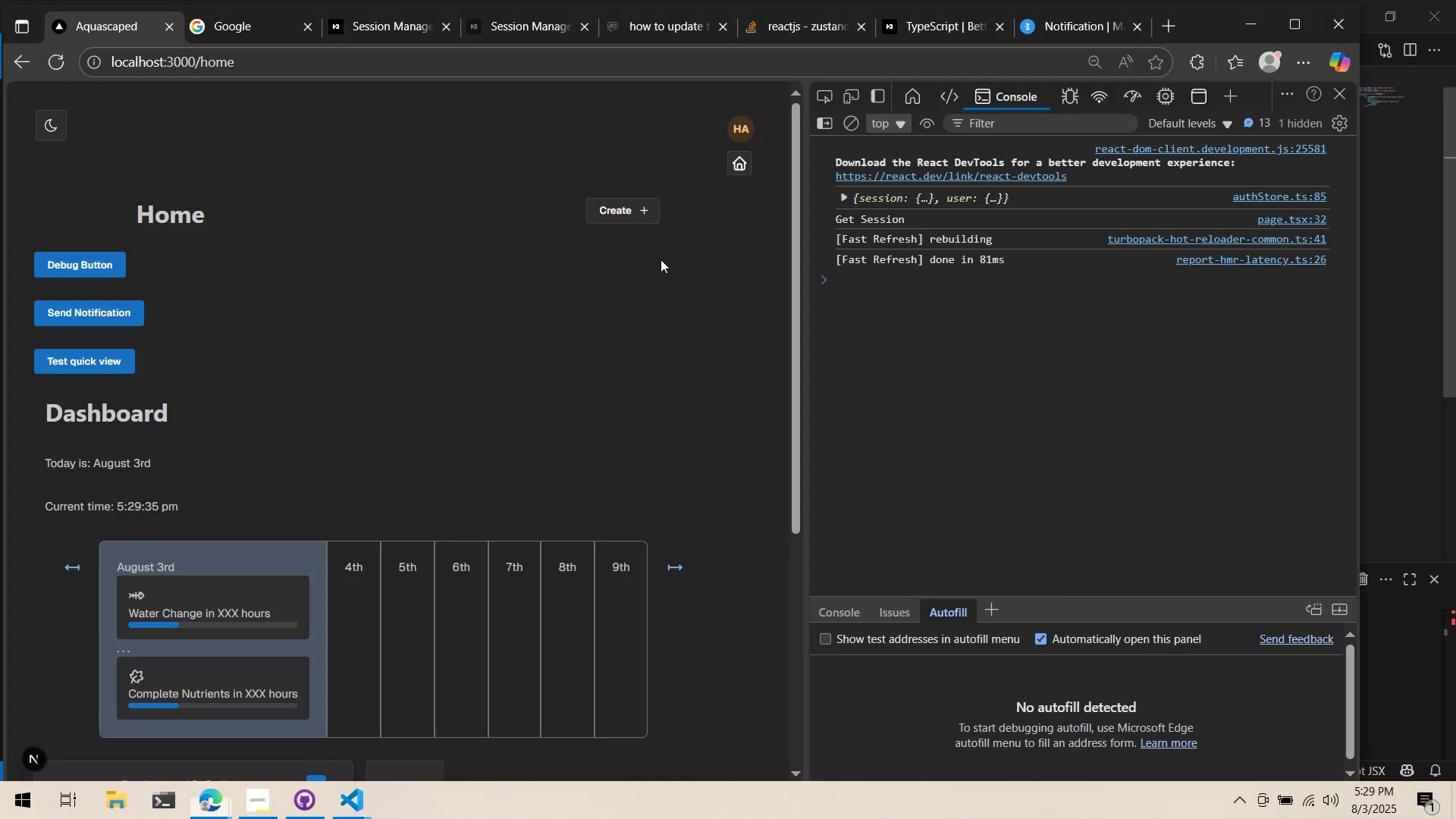 
key(Alt+AltLeft)
 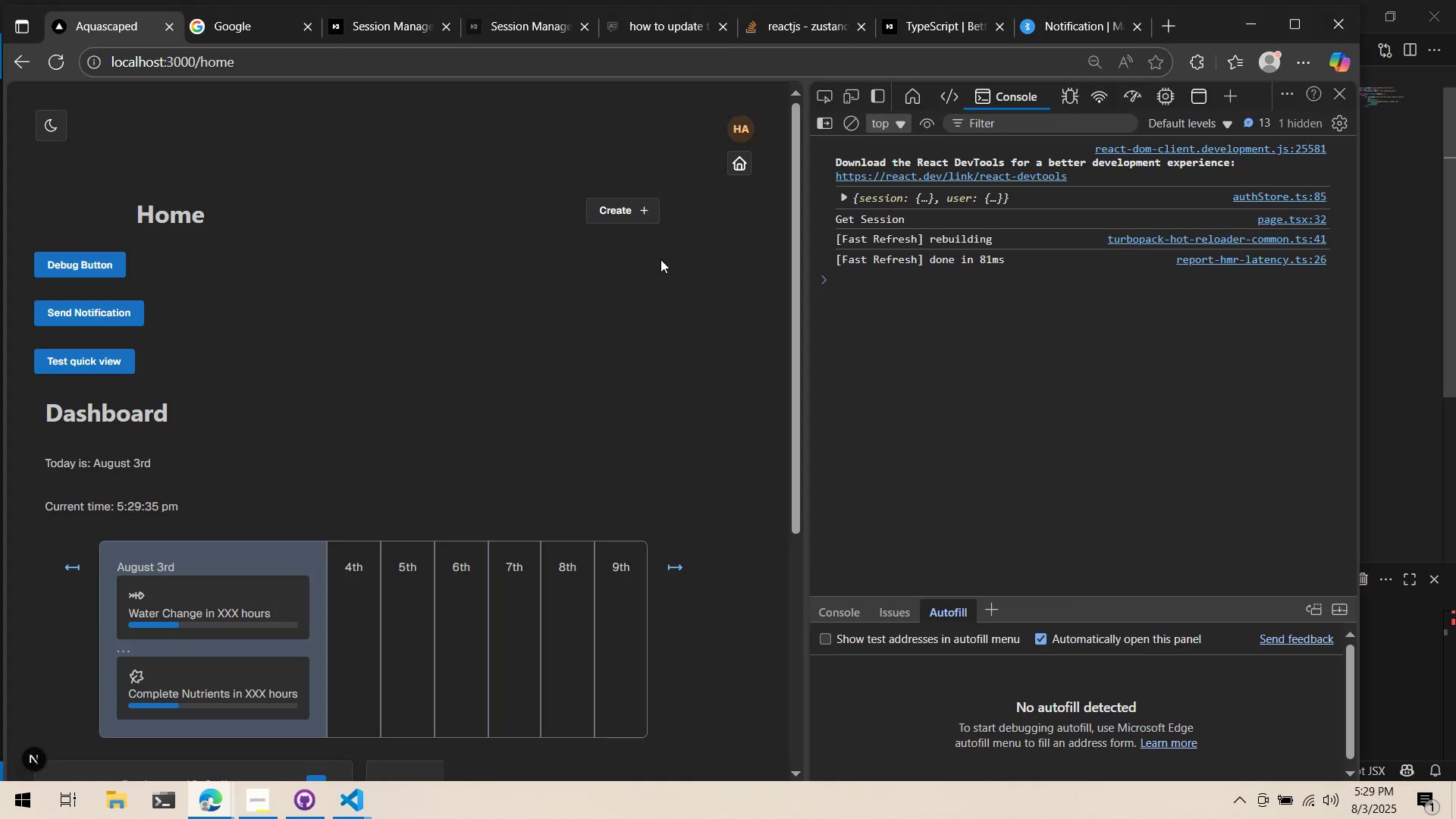 
key(Alt+Tab)
 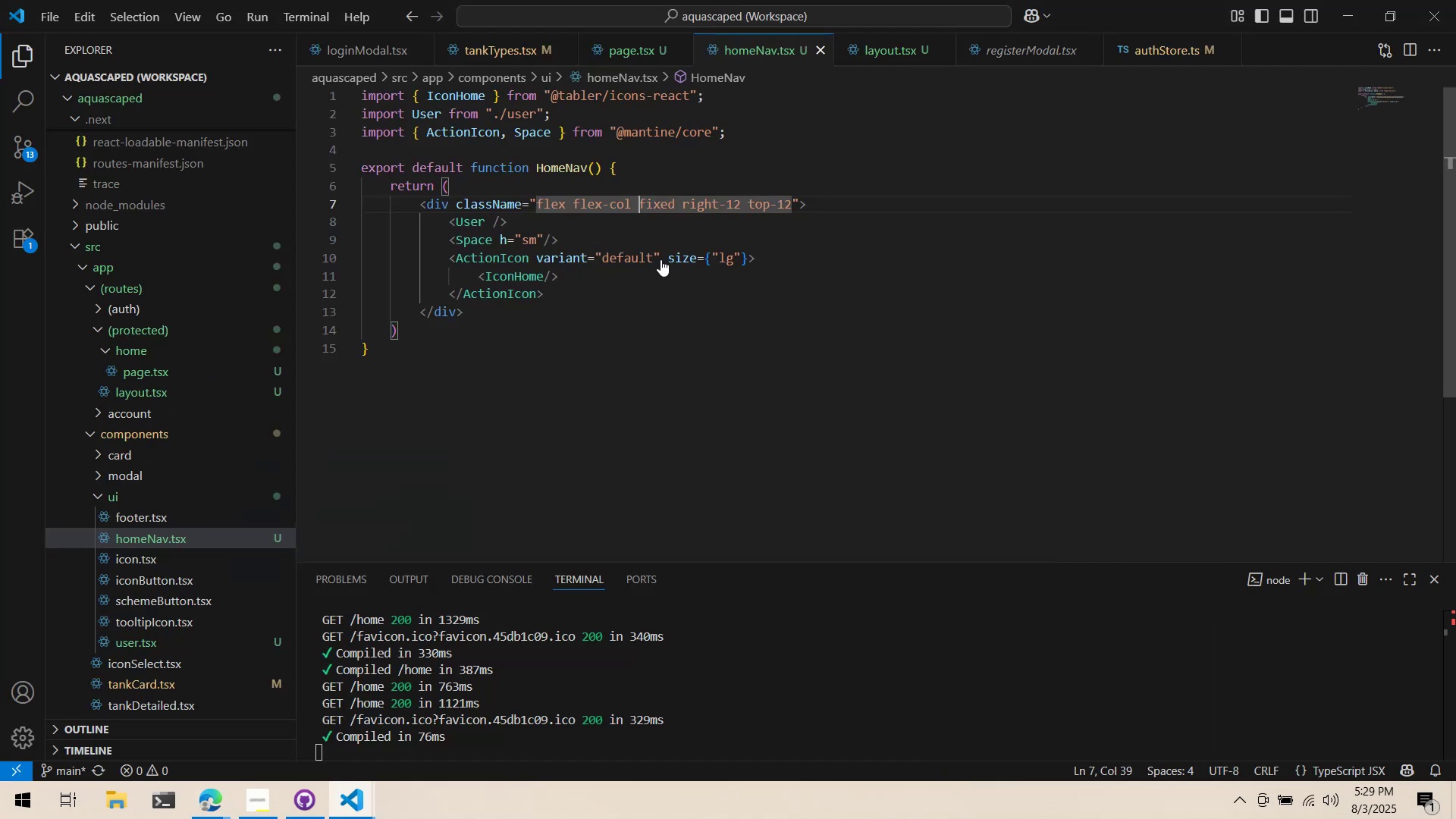 
key(Alt+AltLeft)
 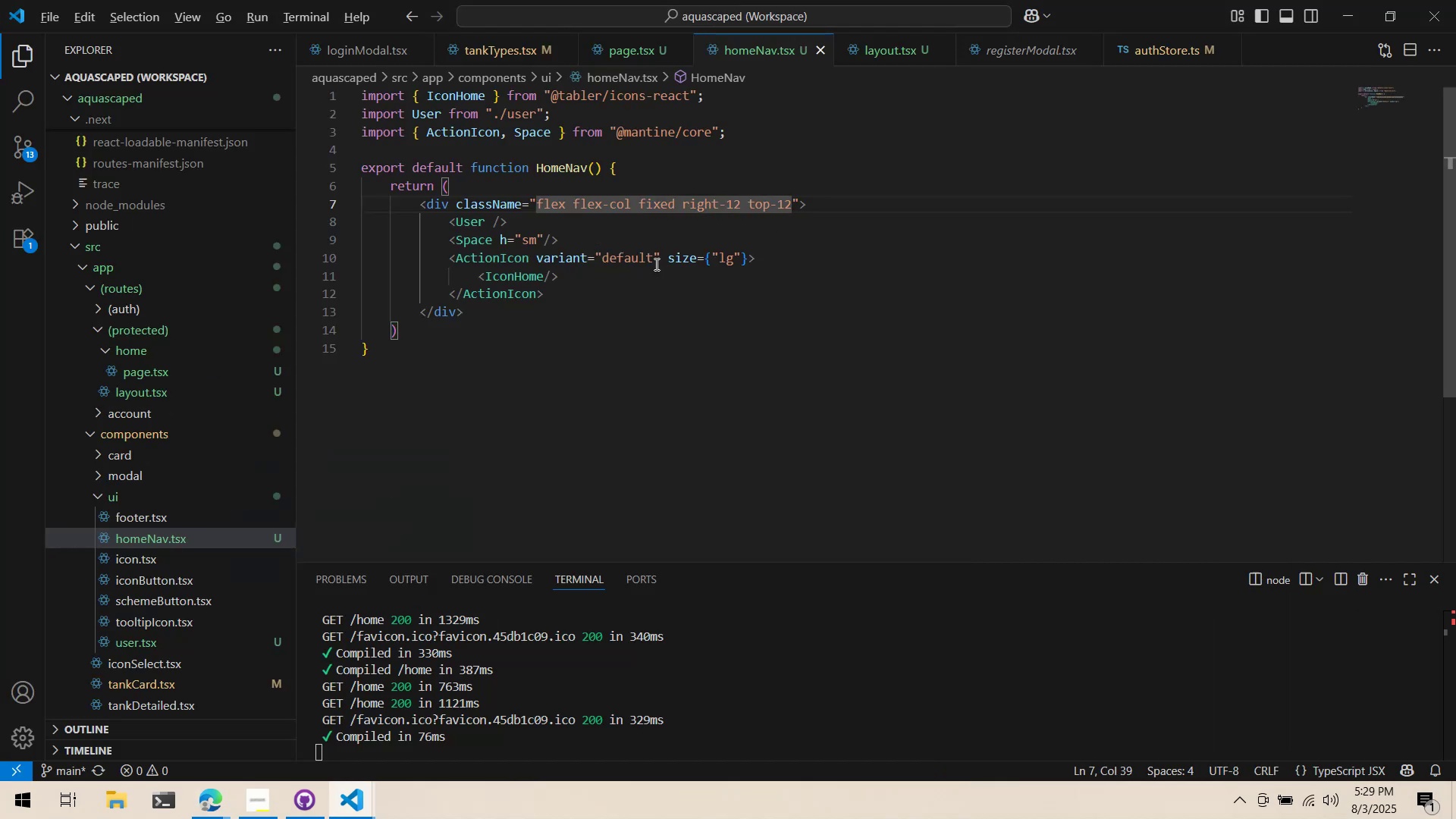 
key(Alt+Tab)
 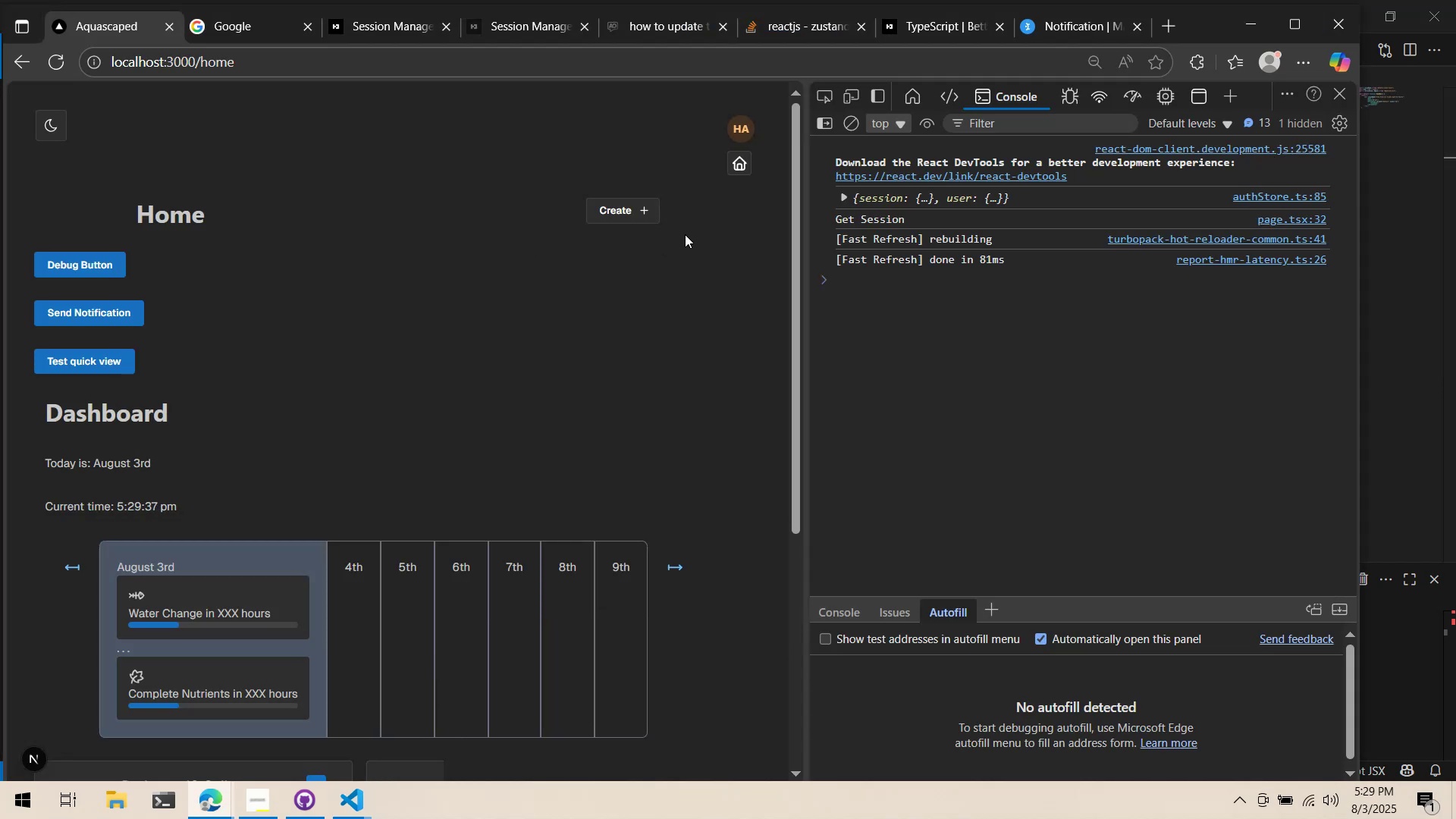 
key(Alt+AltLeft)
 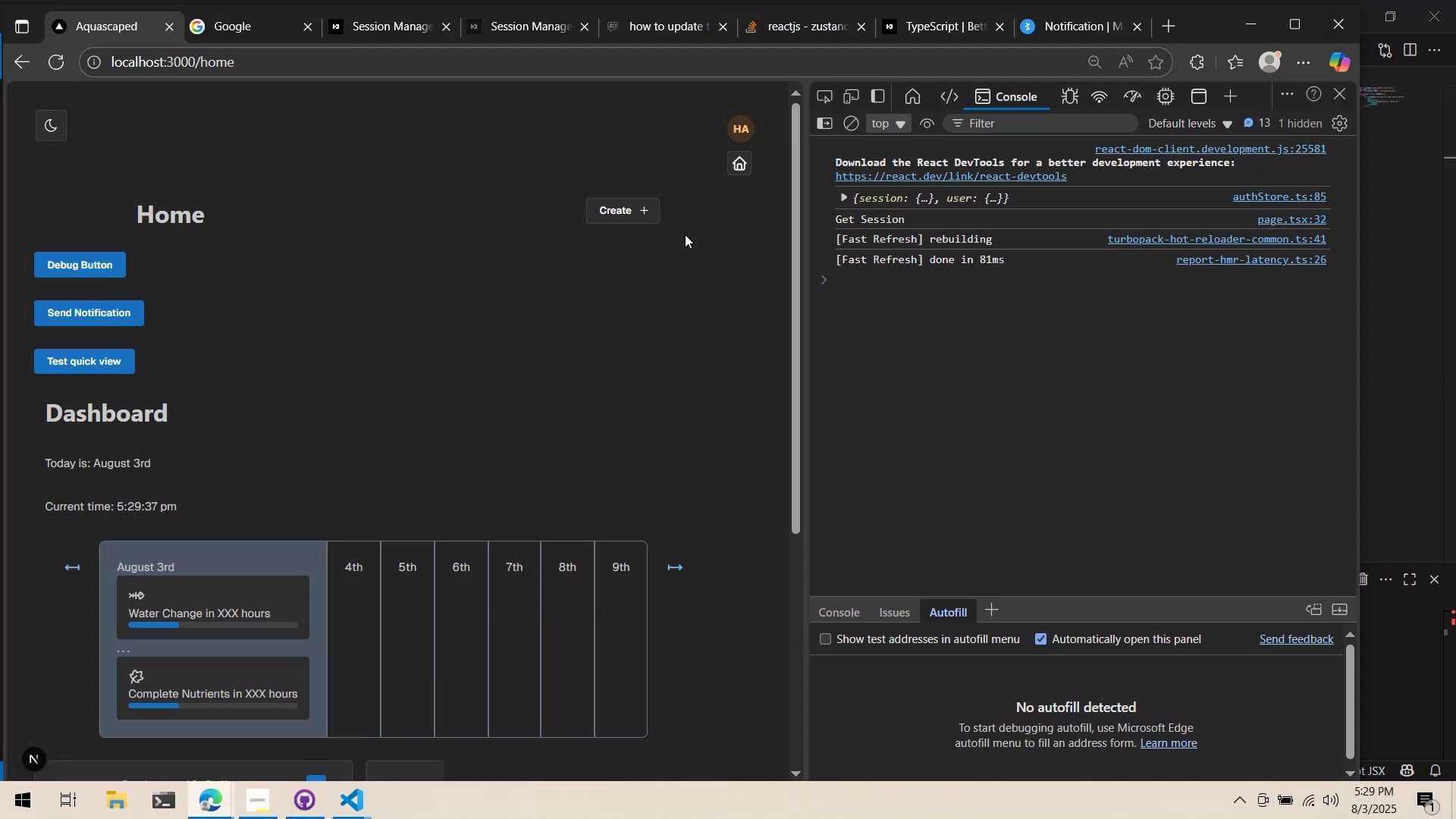 
key(Alt+Tab)
 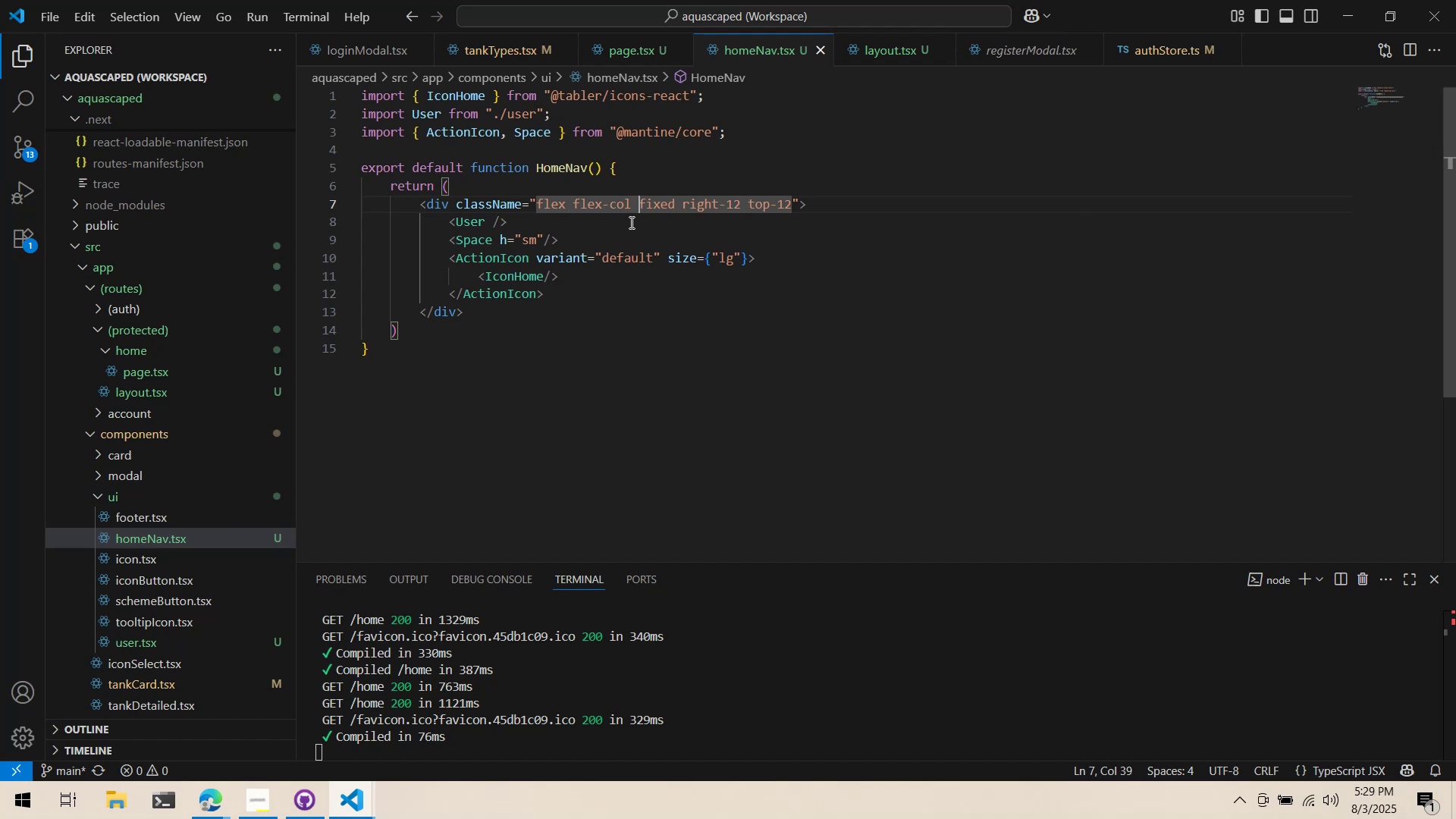 
wait(6.99)
 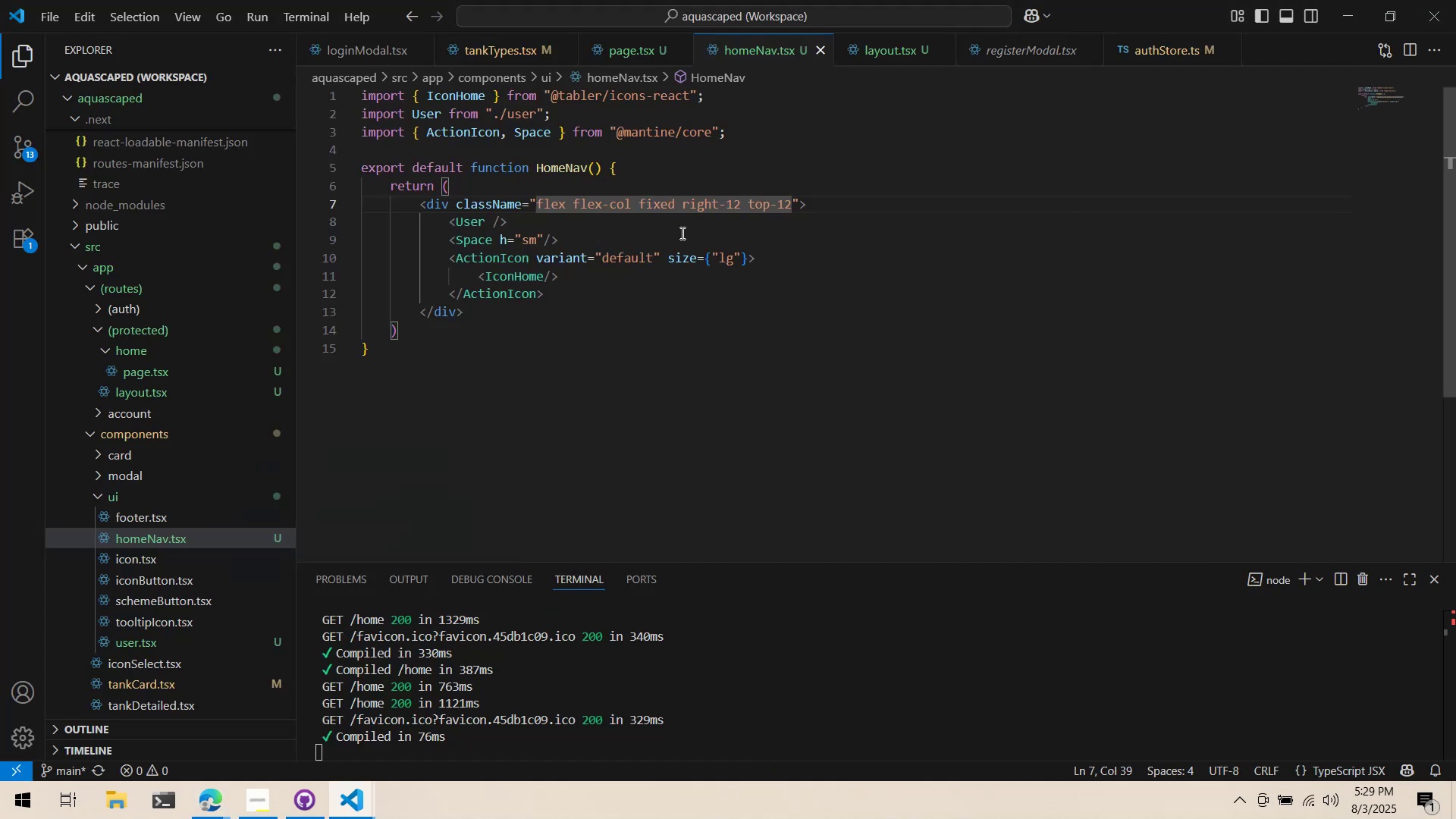 
double_click([821, 212])
 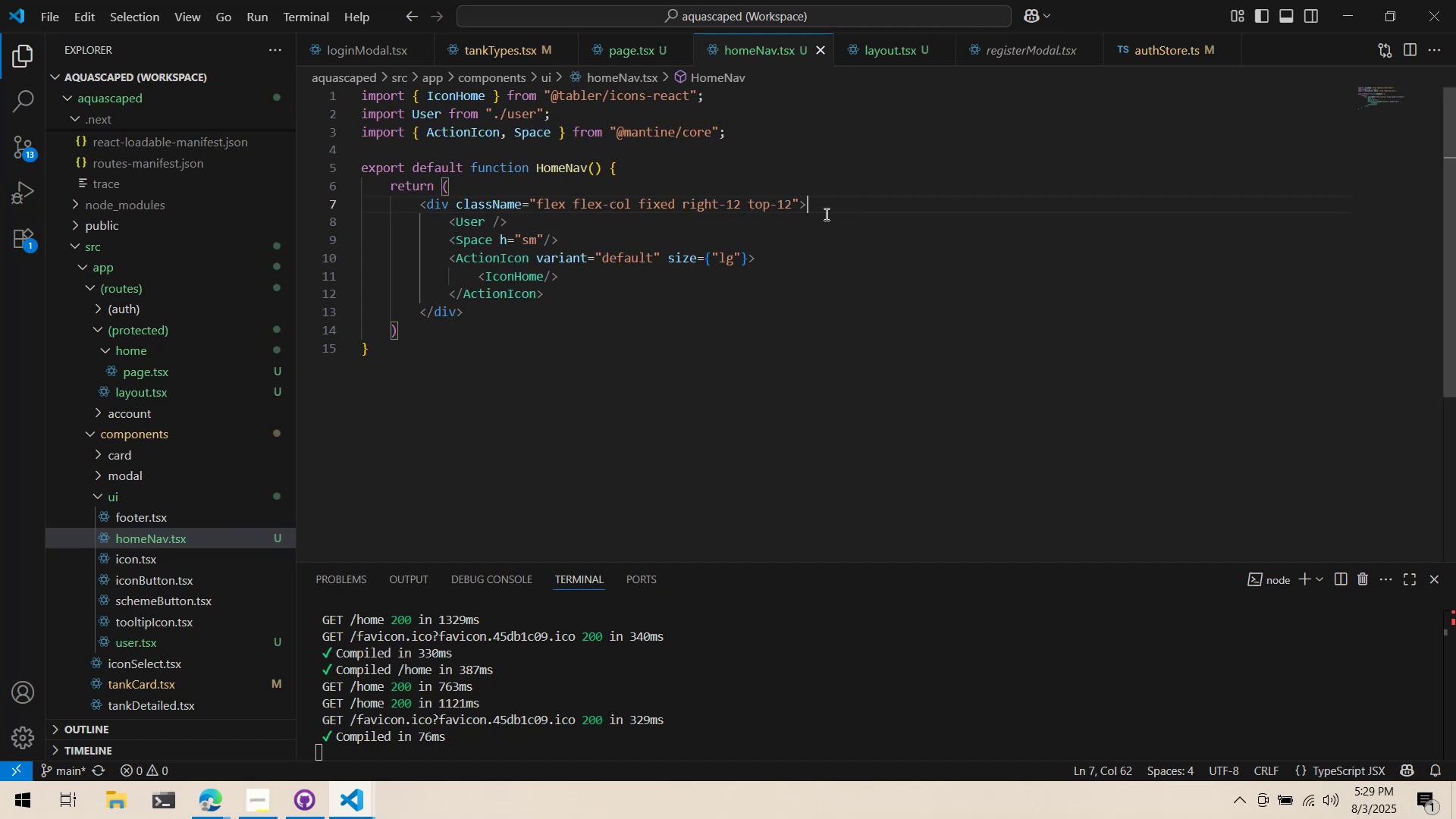 
key(Enter)
 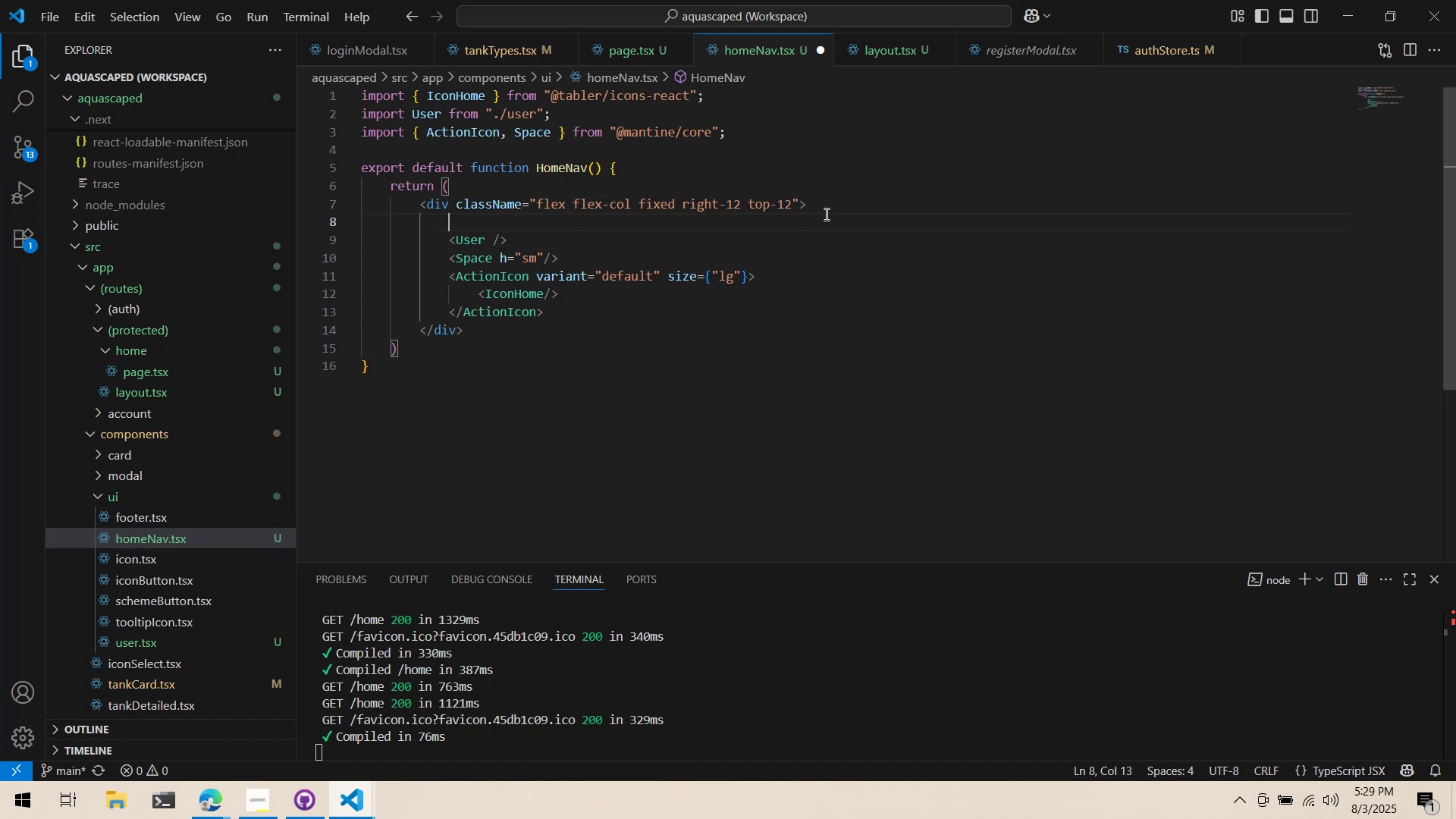 
type(<Center)
 